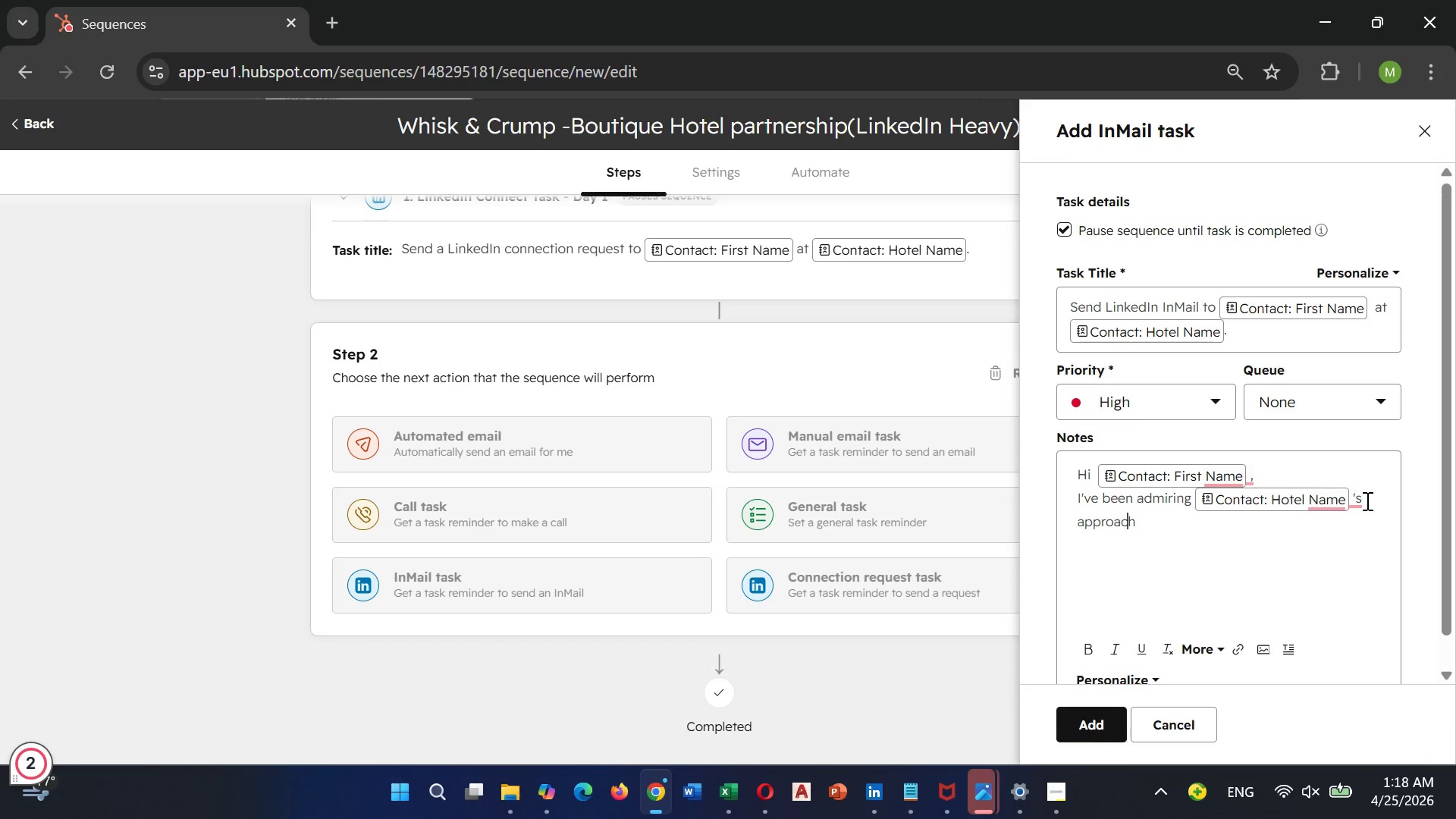 
key(ArrowRight)
 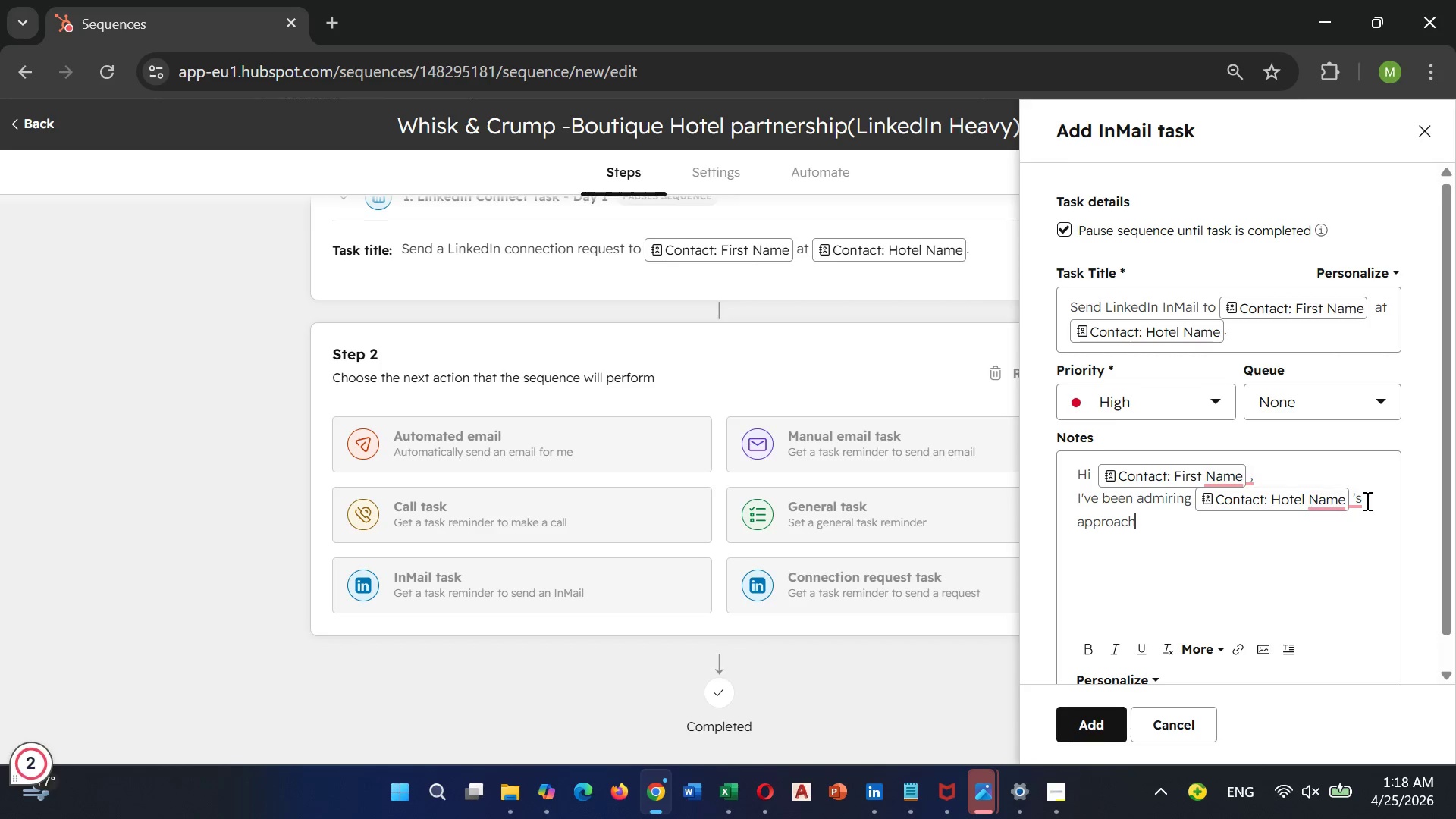 
key(ArrowRight)
 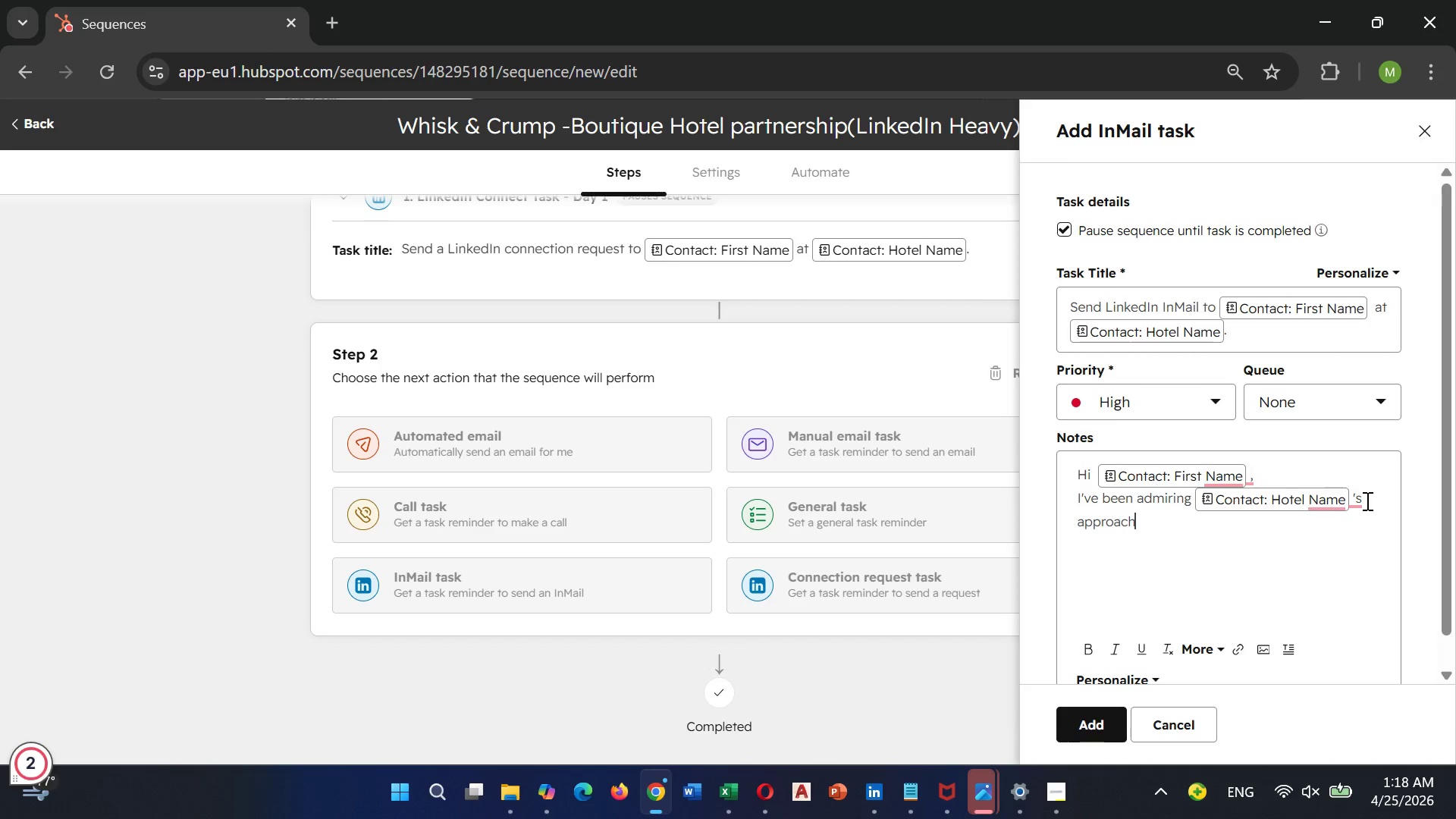 
type( to guest experience)
 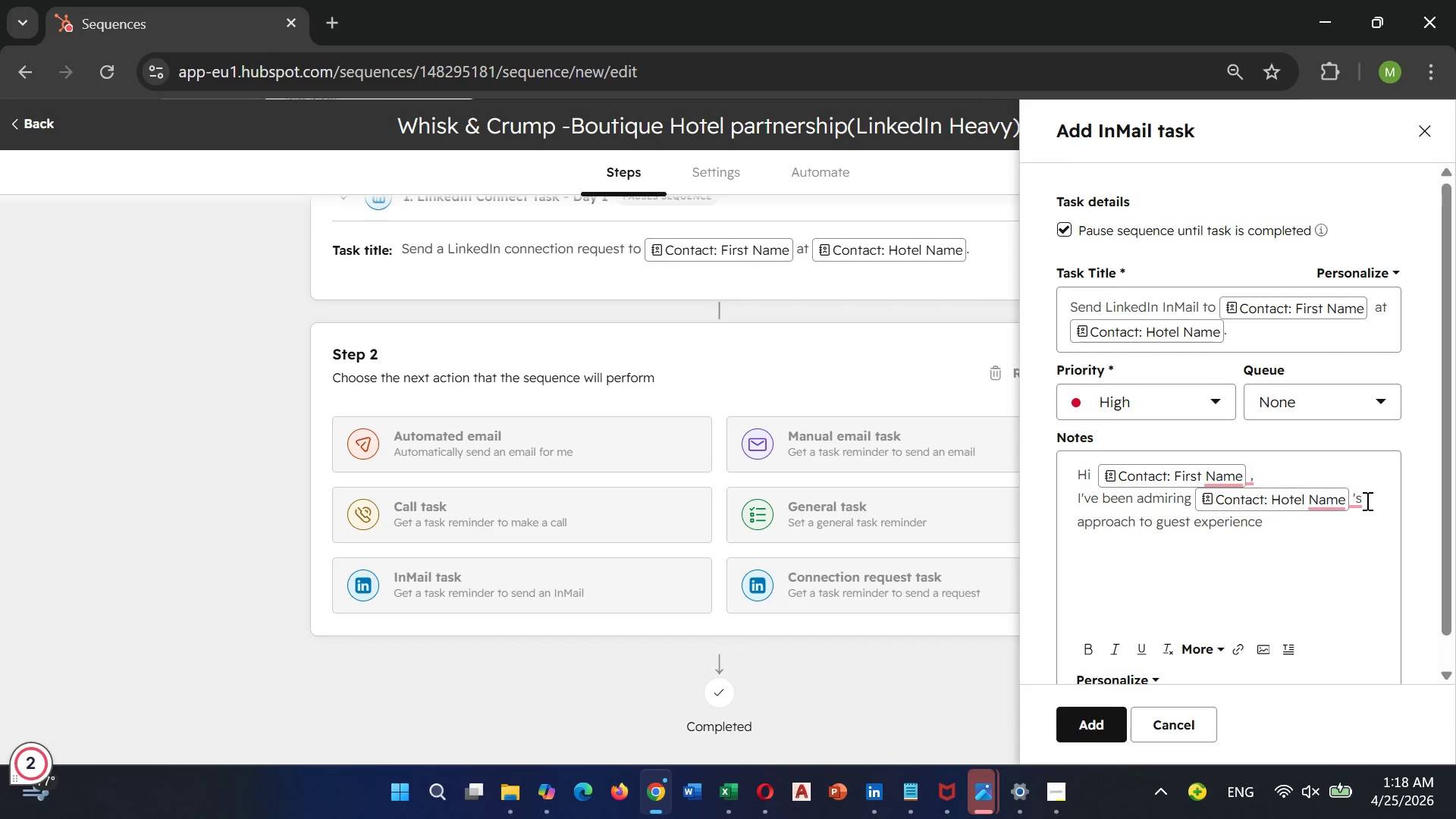 
wait(6.59)
 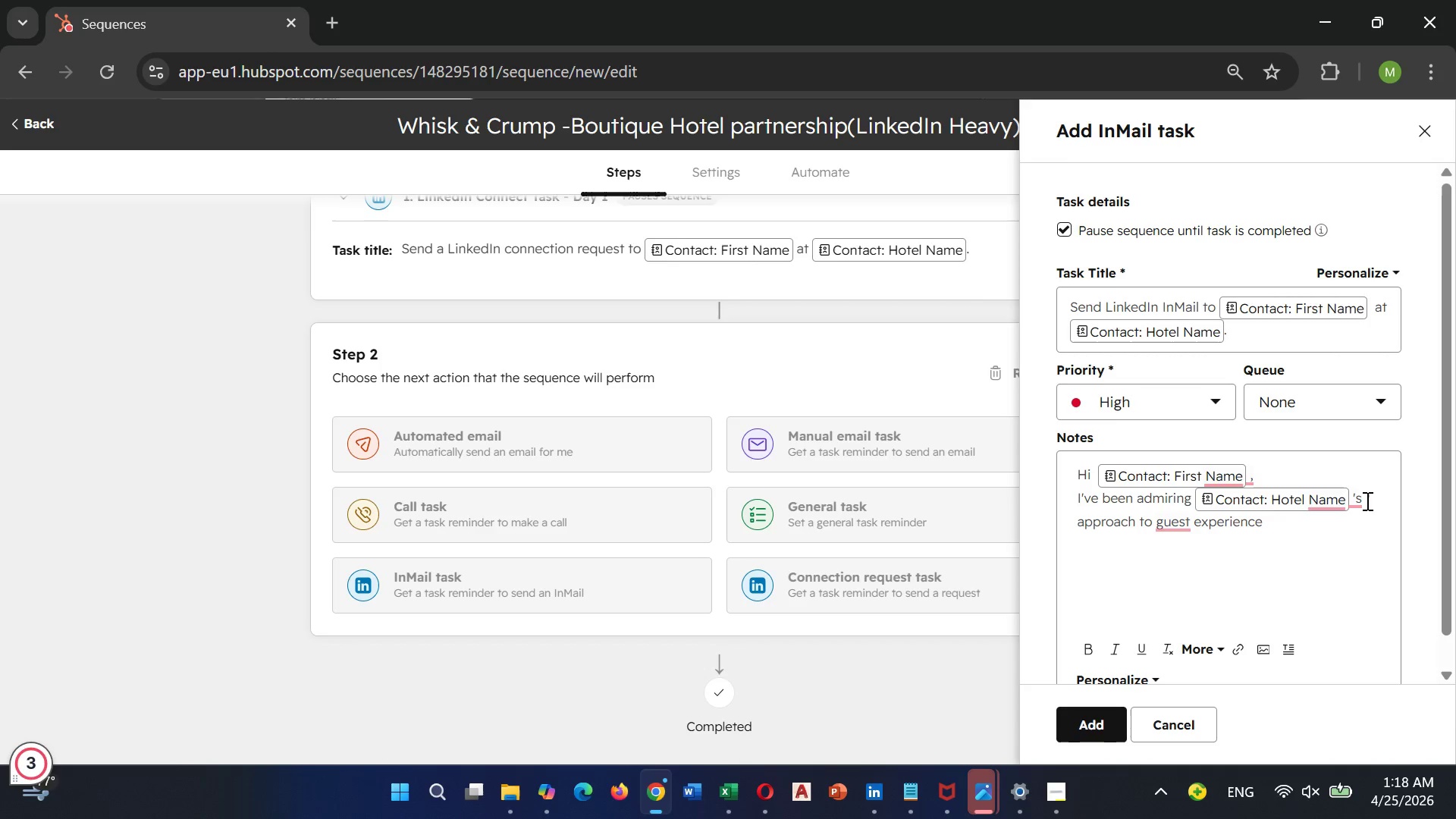 
key(Period)
 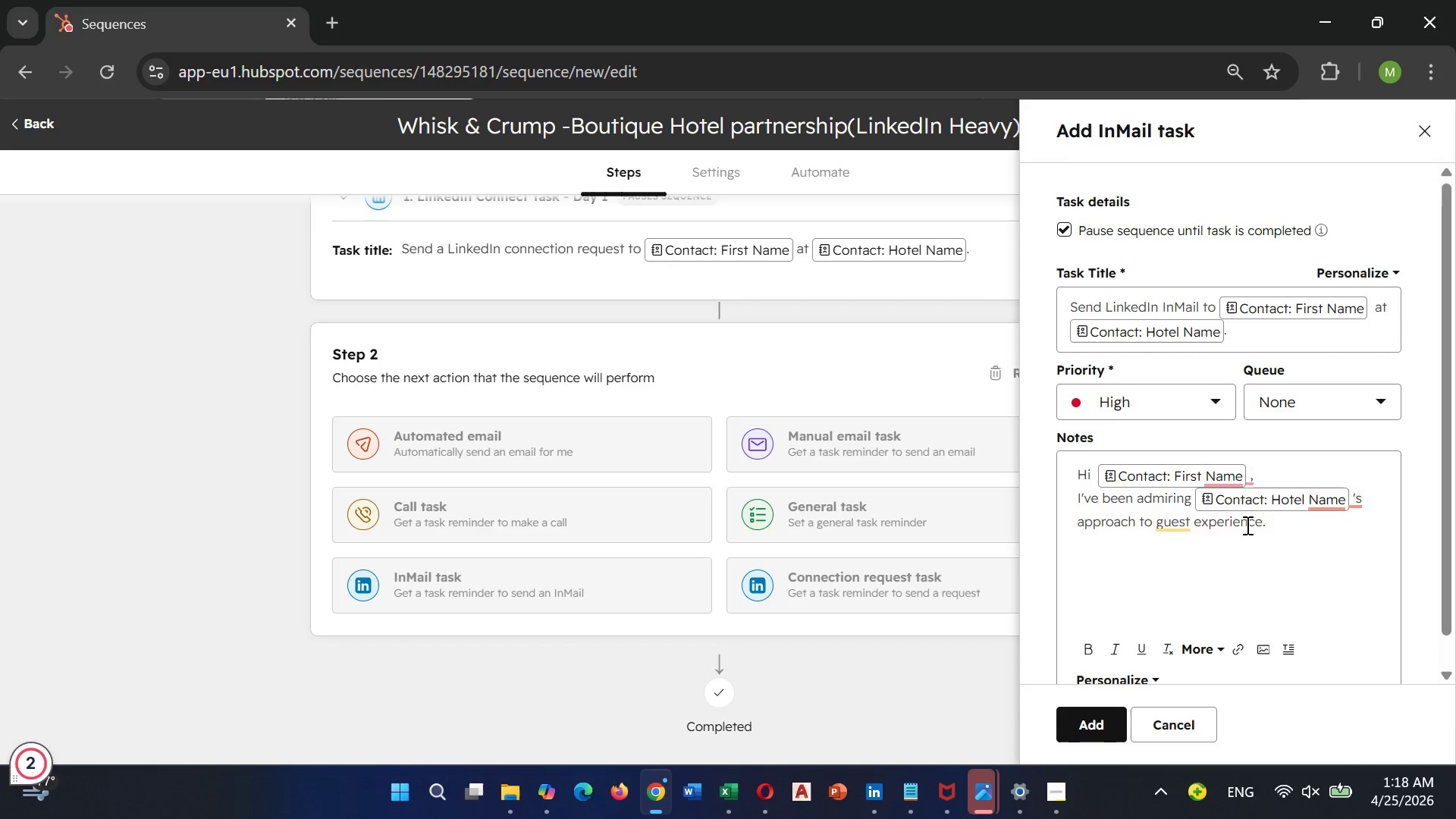 
left_click([1172, 521])
 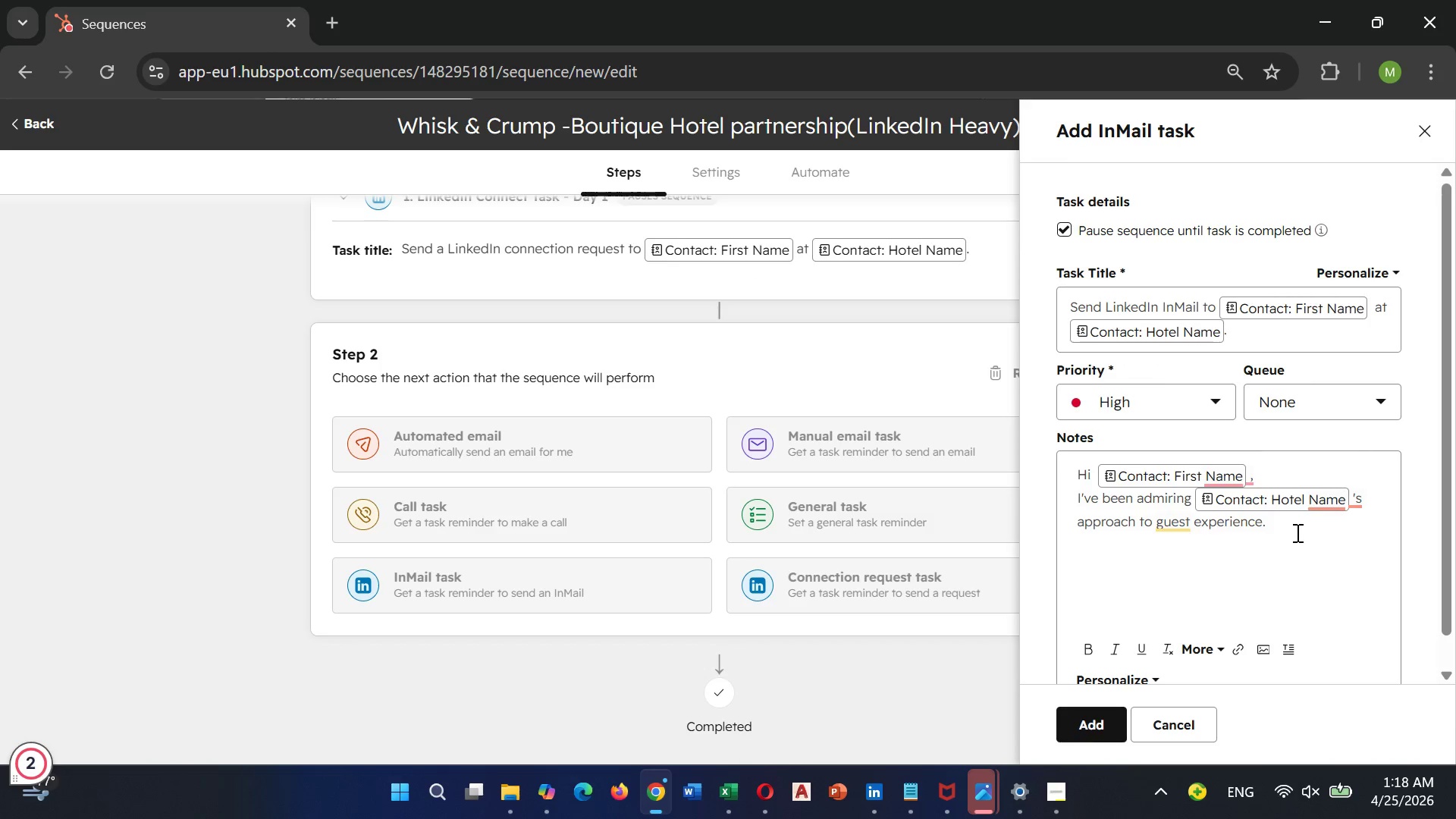 
left_click([1282, 524])
 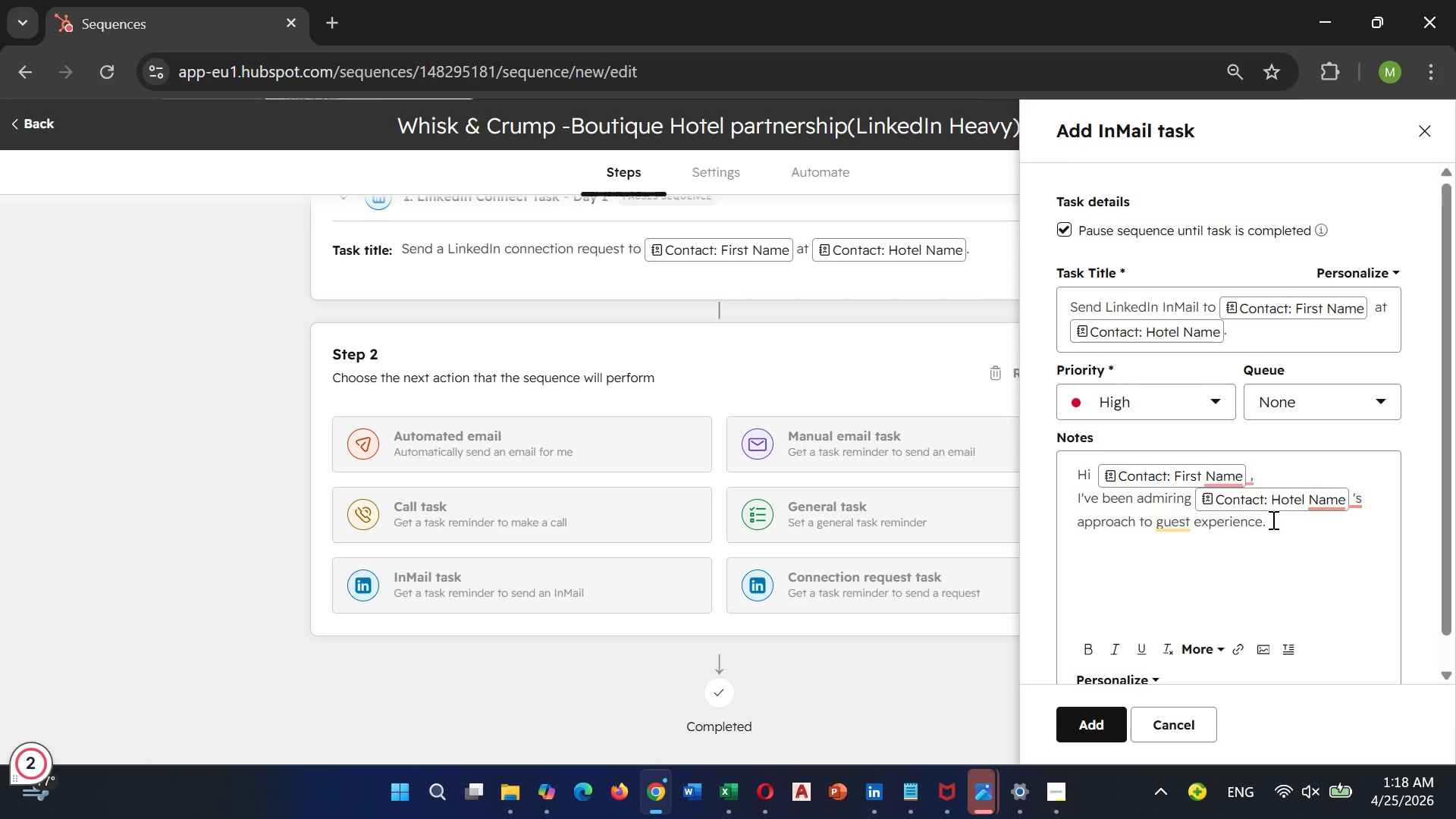 
wait(7.27)
 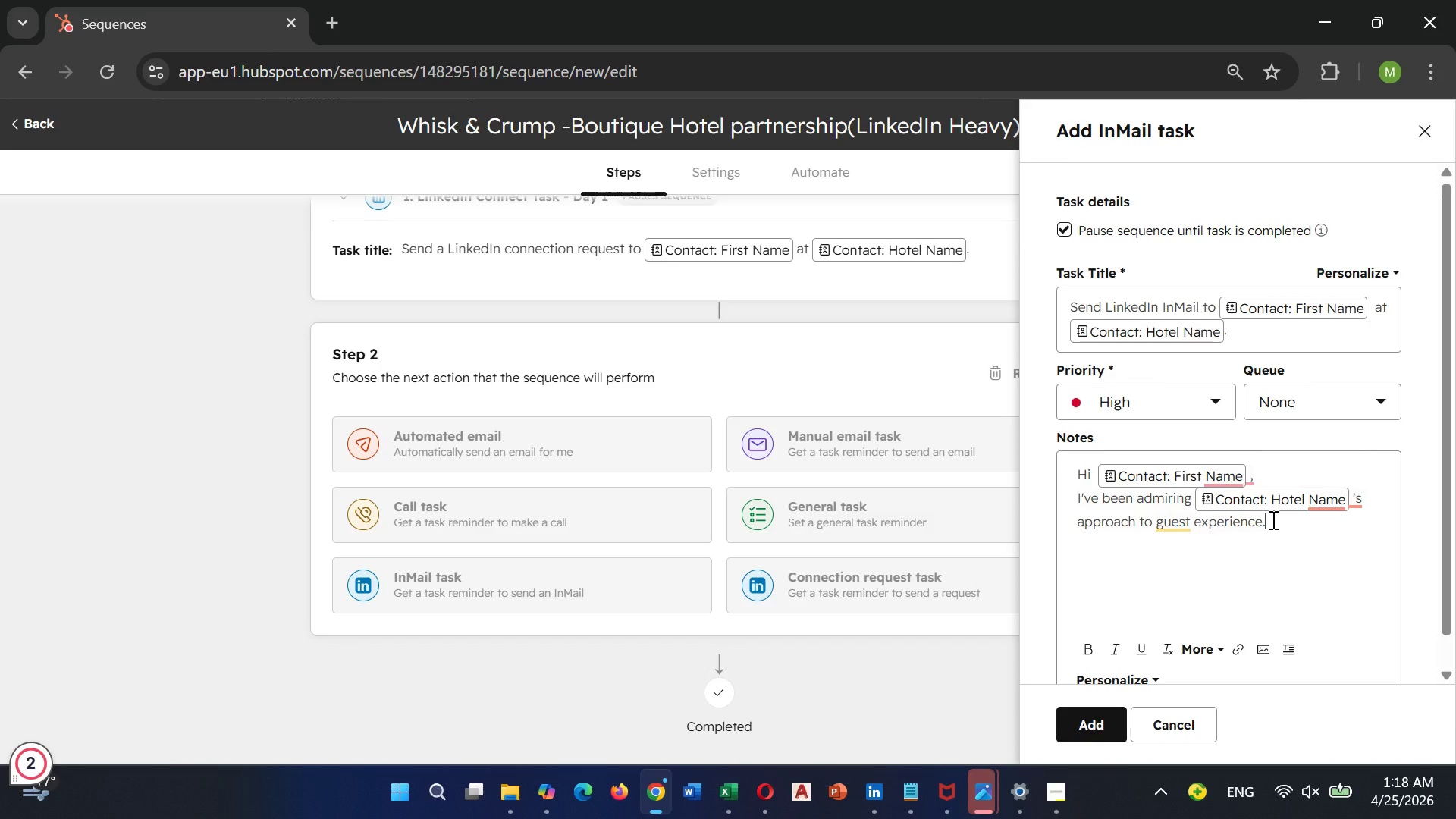 
key(Period)
 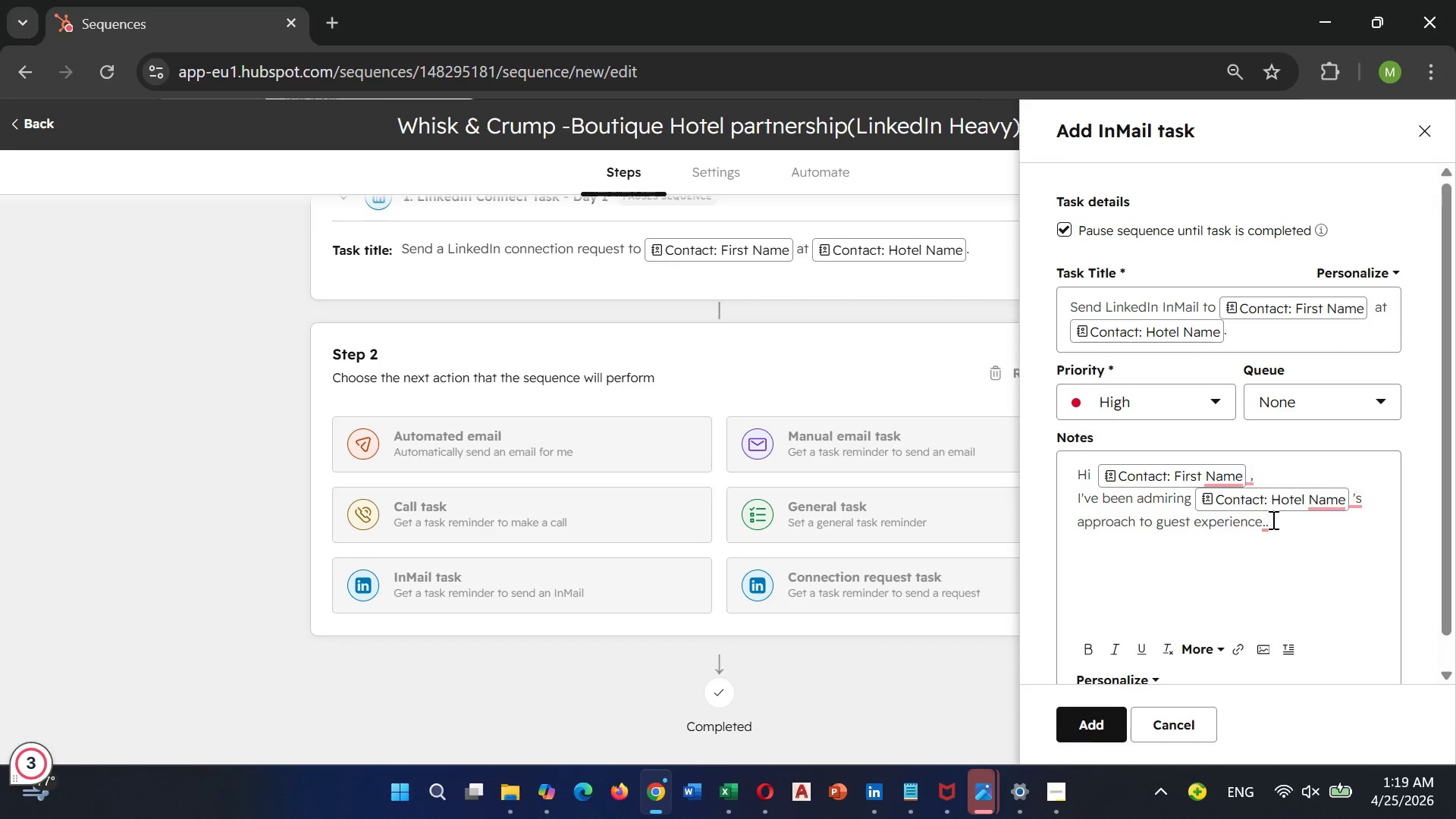 
key(Backspace)
 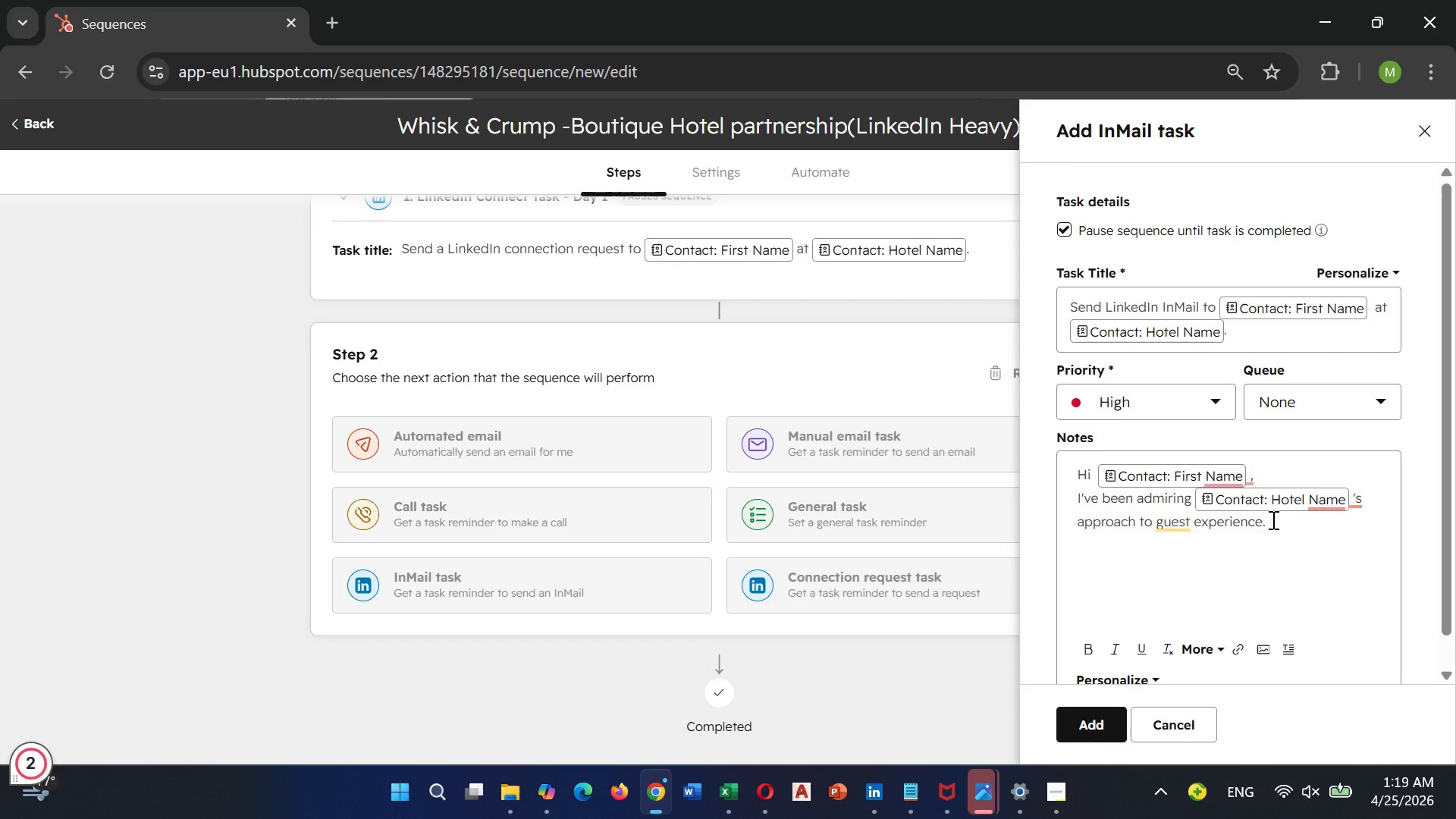 
wait(5.19)
 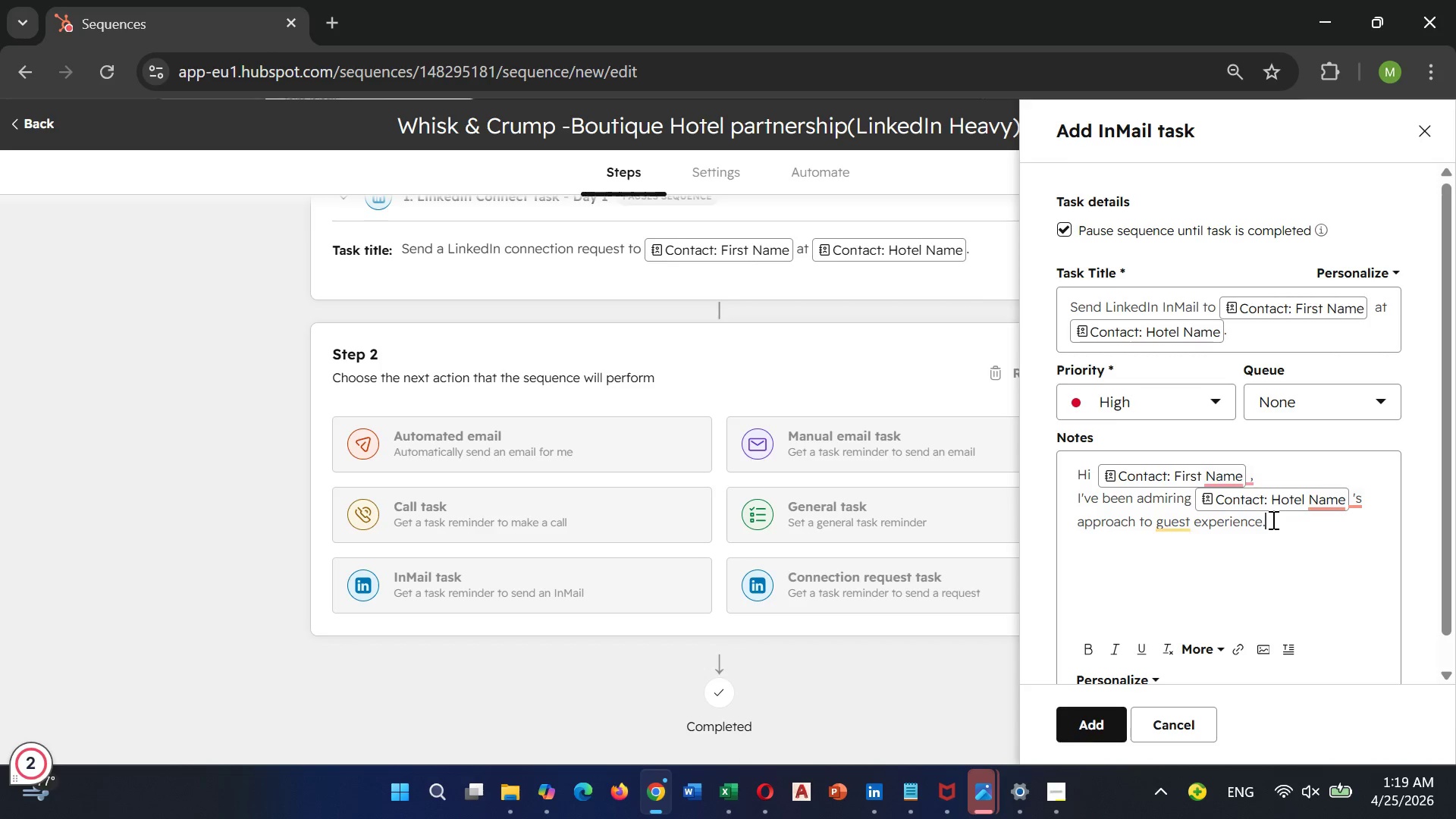 
type(The a)
 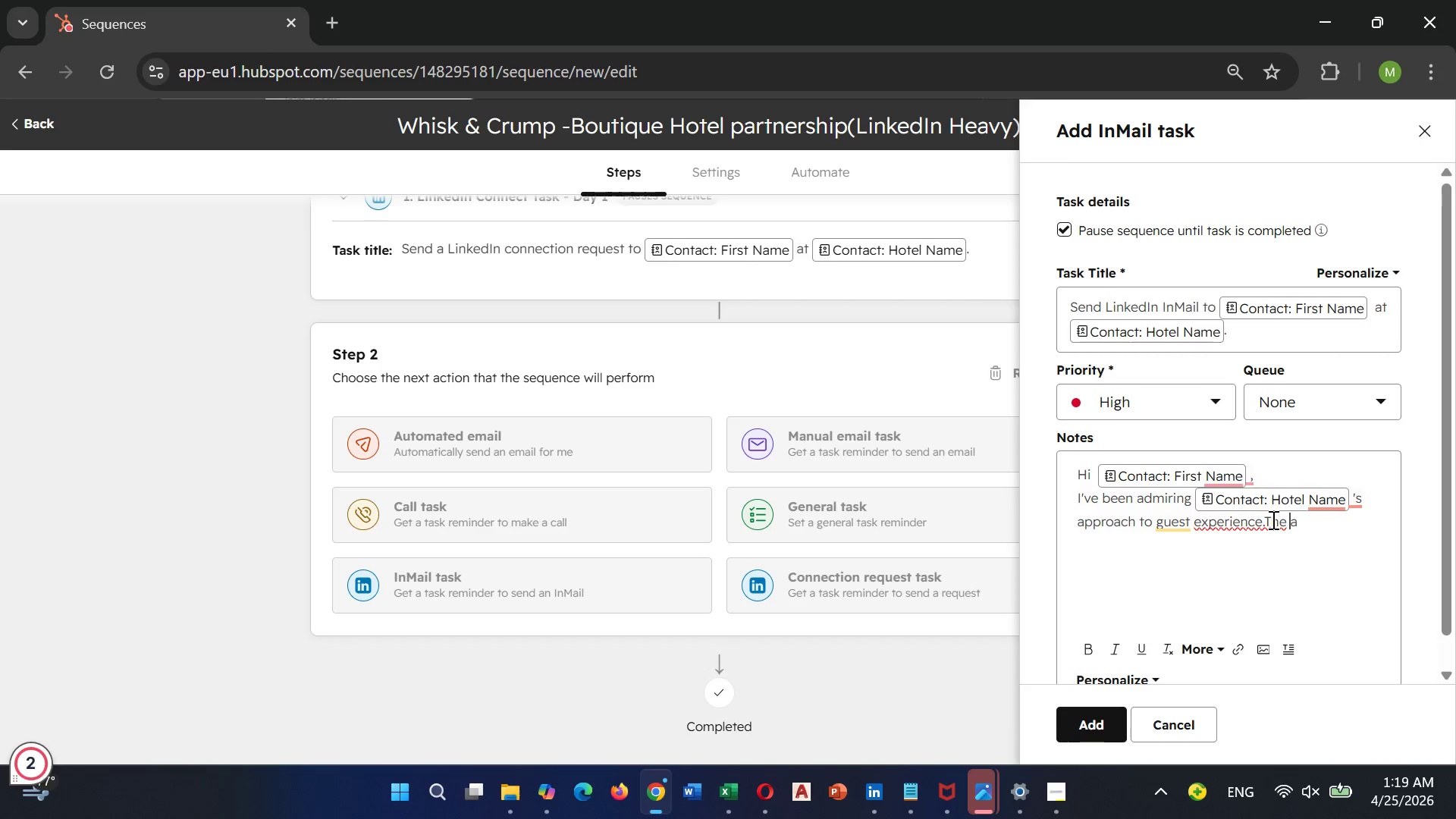 
key(ArrowLeft)
 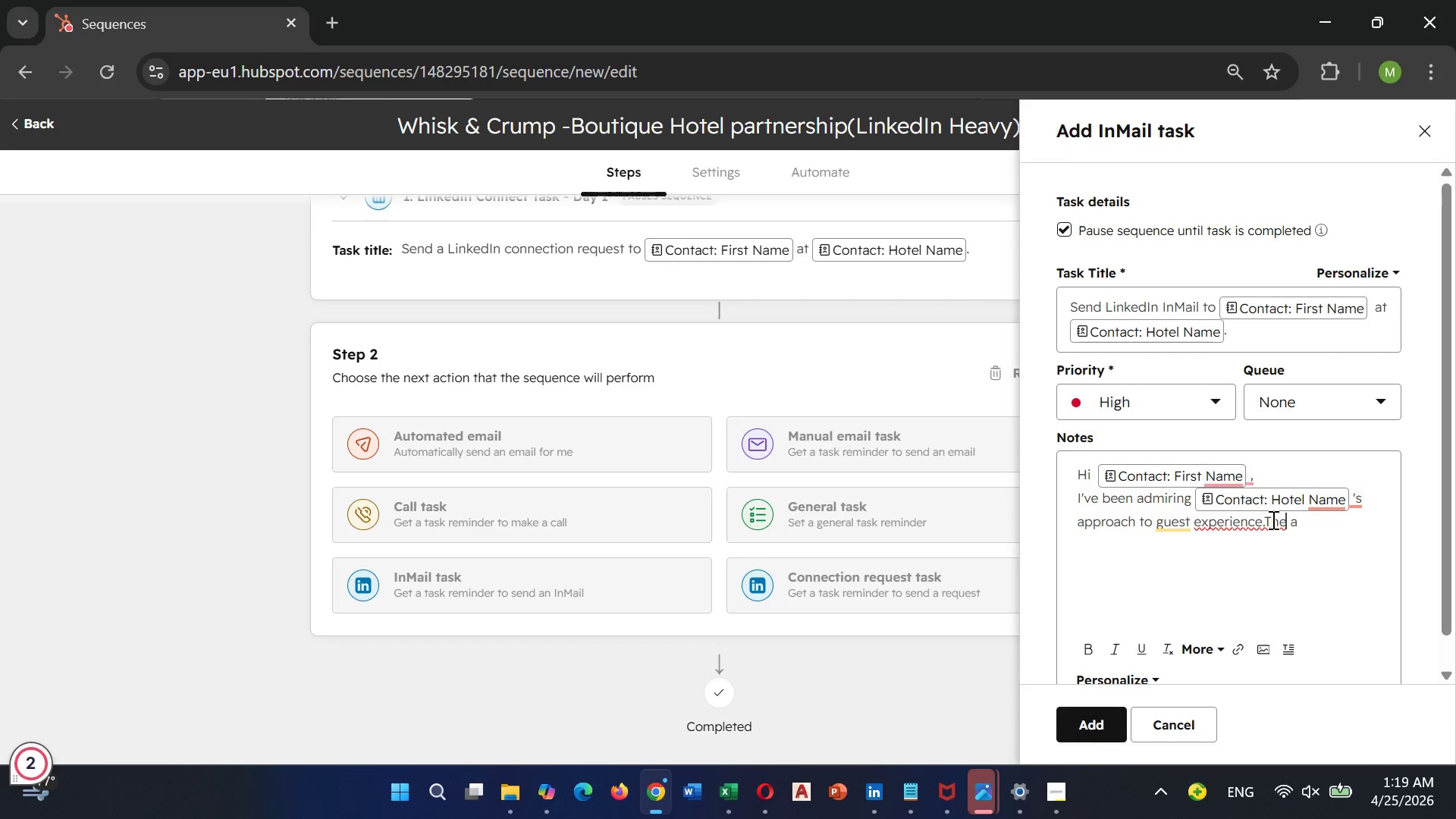 
key(ArrowLeft)
 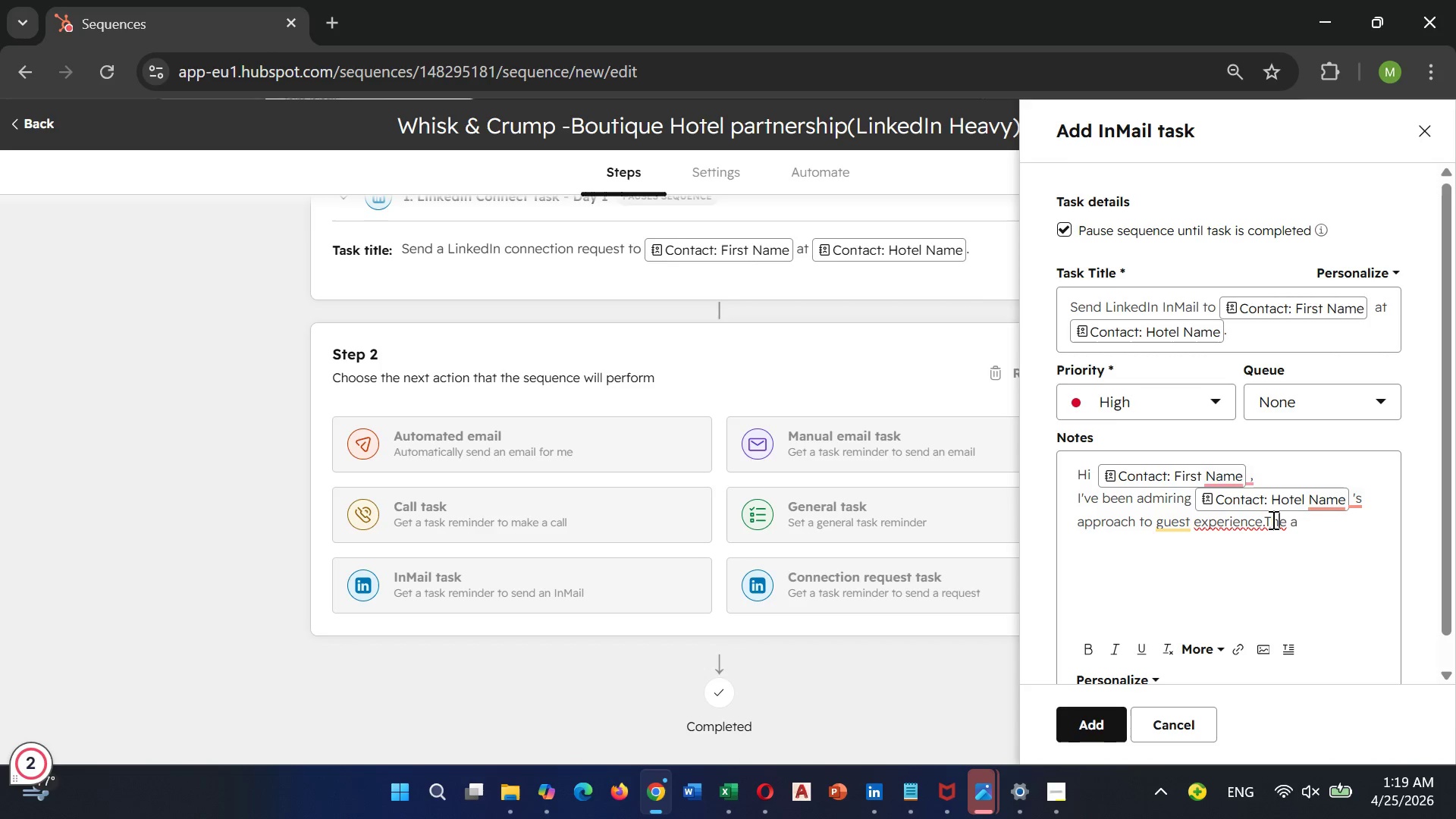 
key(ArrowLeft)
 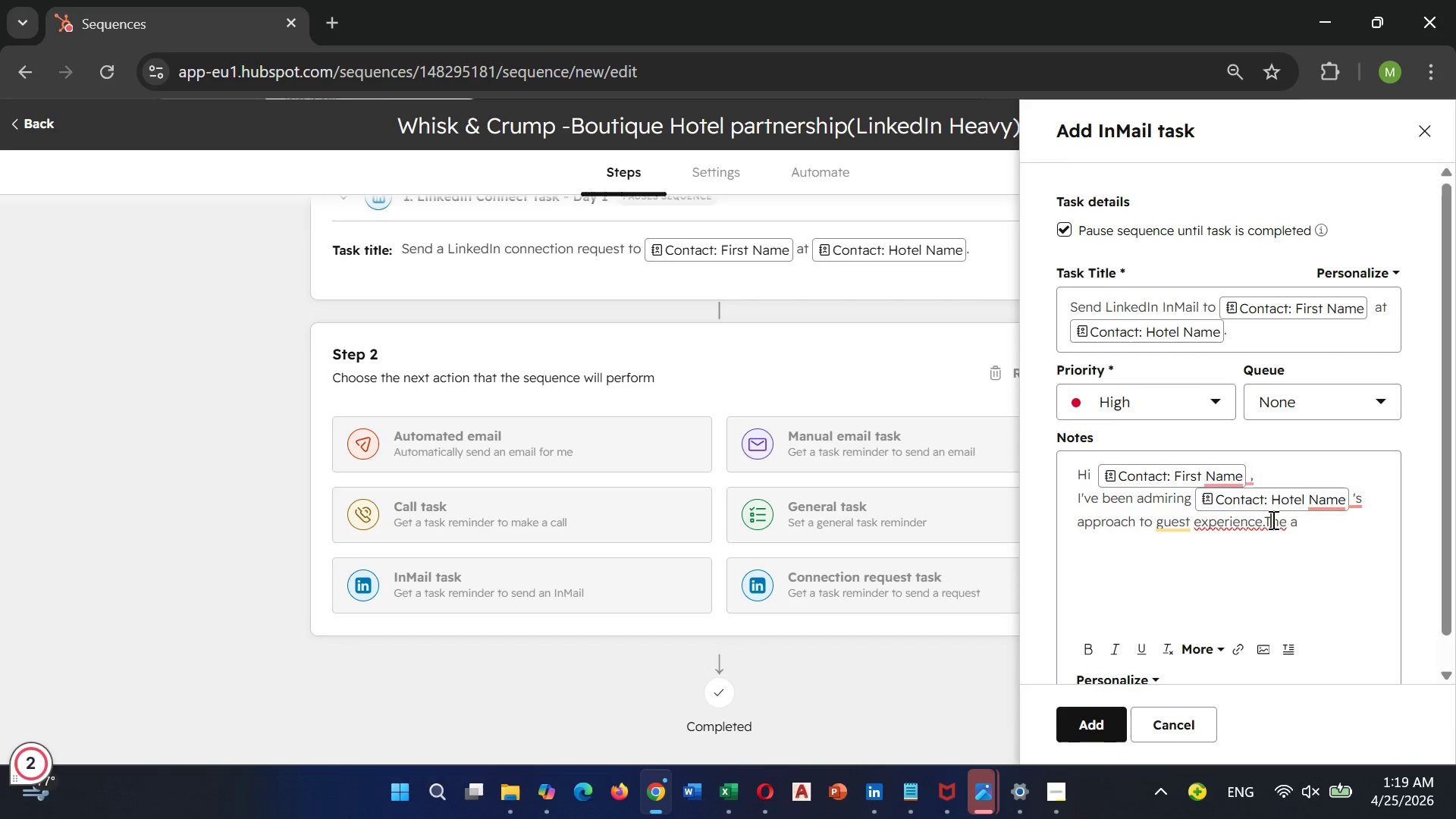 
key(ArrowLeft)
 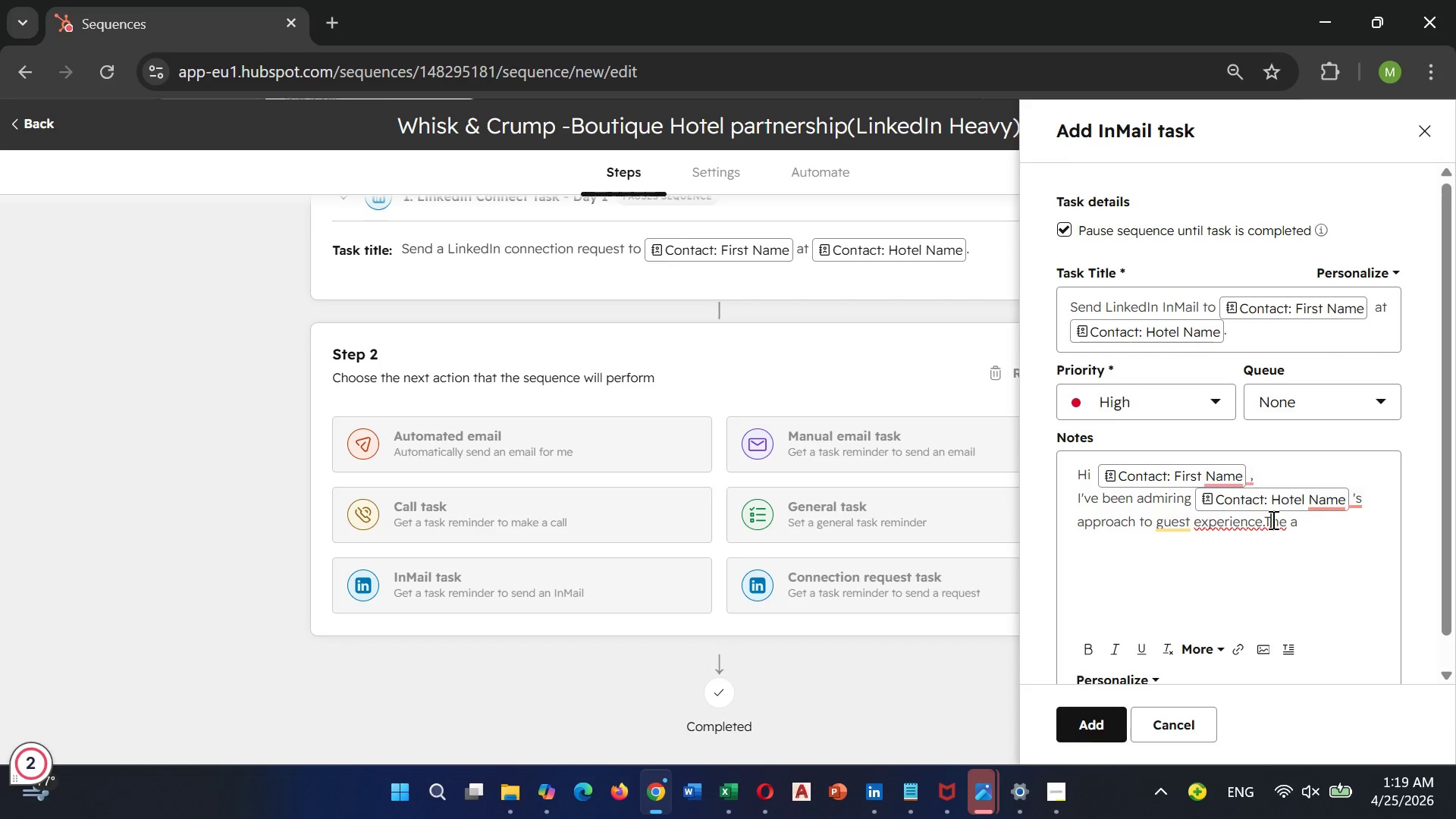 
key(ArrowLeft)
 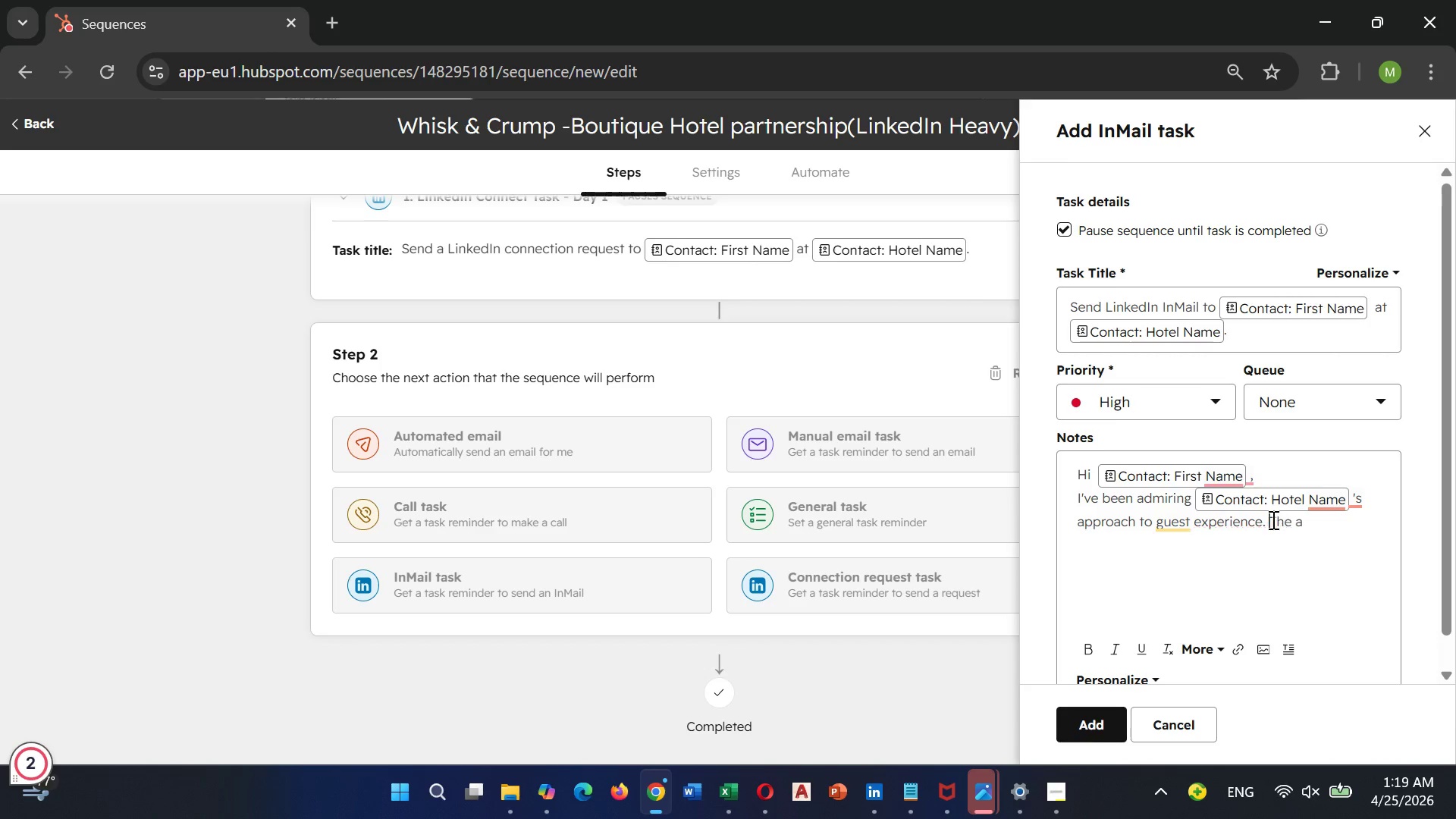 
key(Space)
 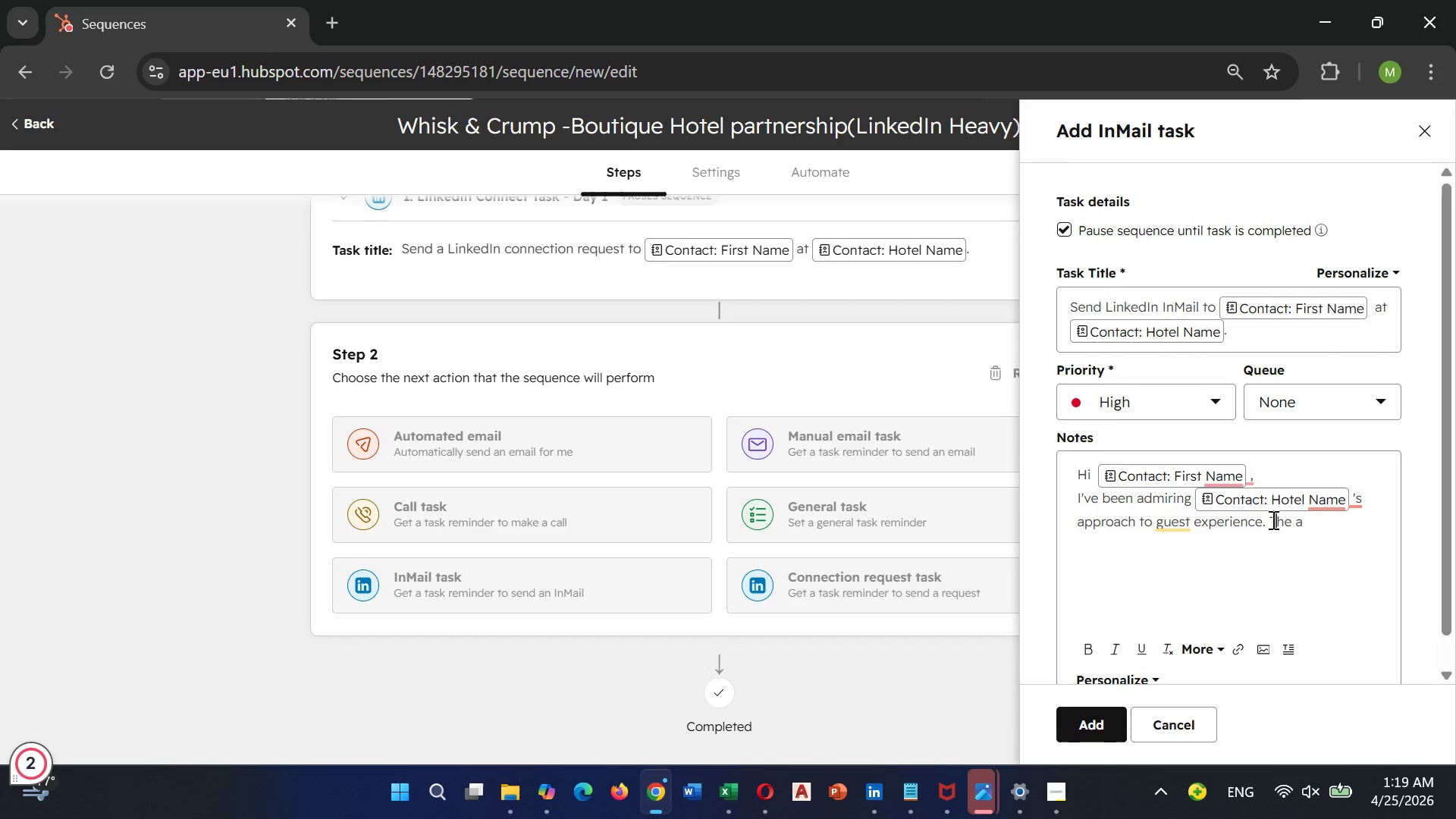 
hold_key(key=ArrowRight, duration=0.58)
 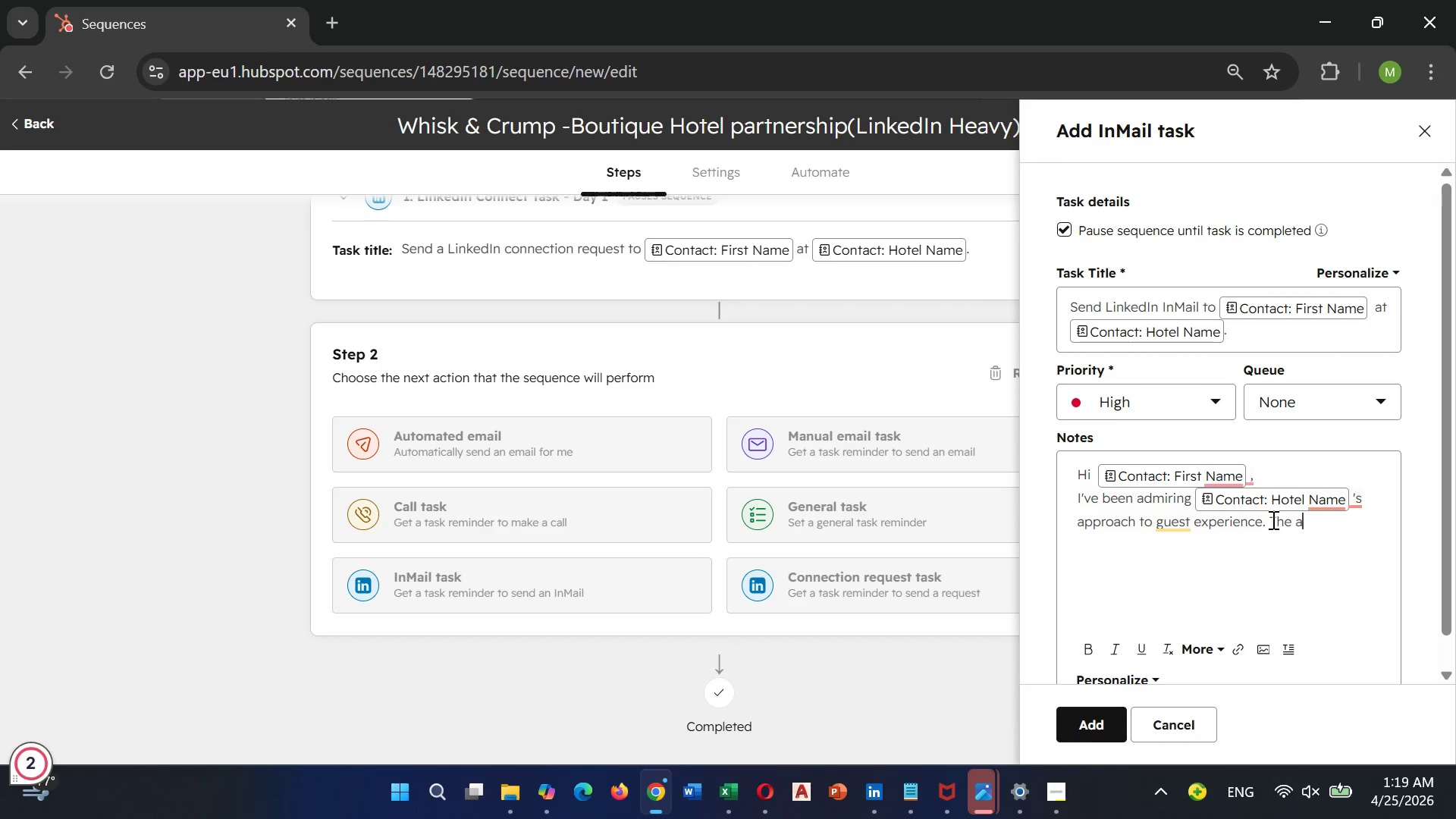 
key(ArrowRight)
 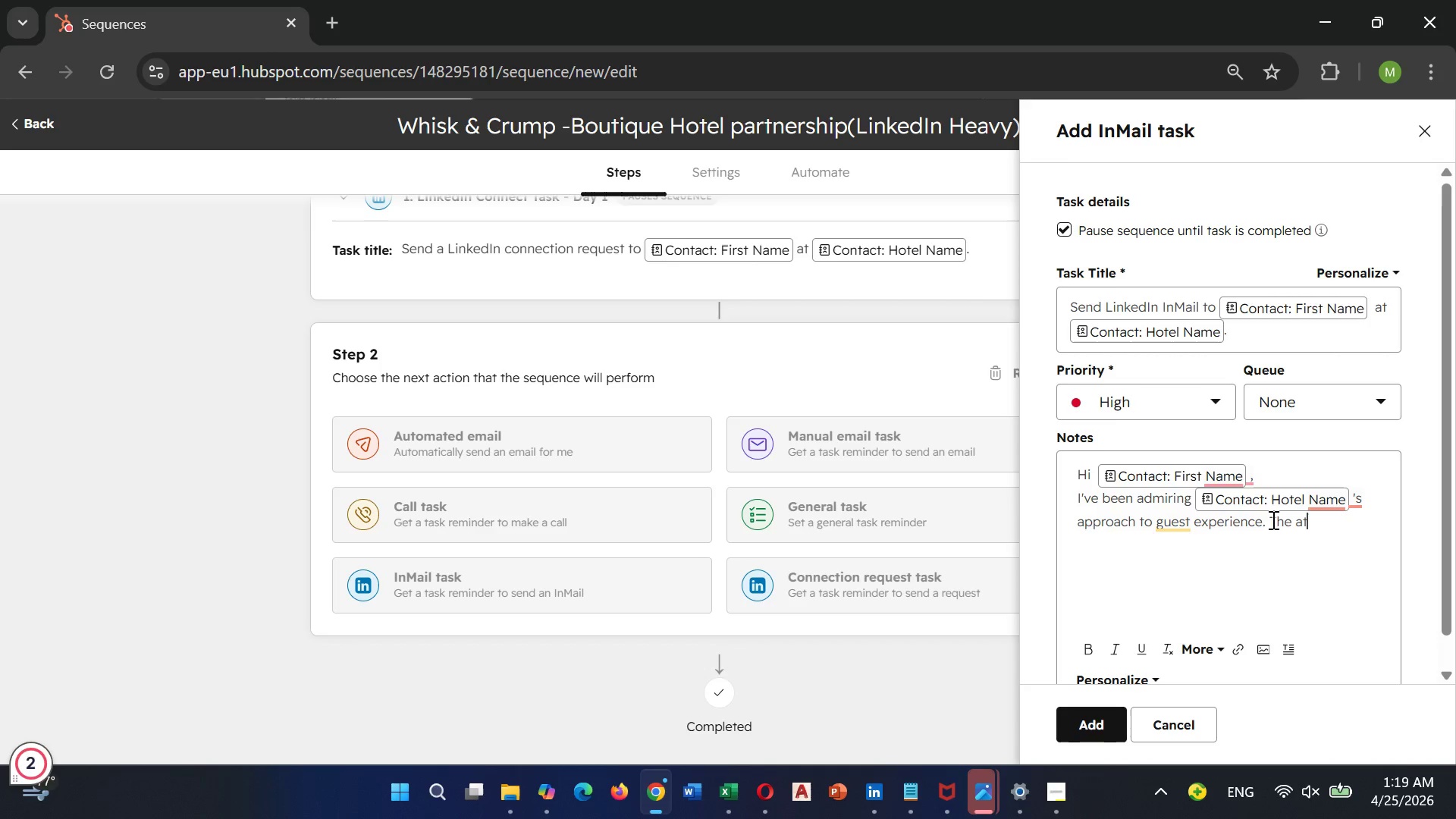 
type(ttention to deatil)
key(Backspace)
key(Backspace)
key(Backspace)
key(Backspace)
type(tail)
 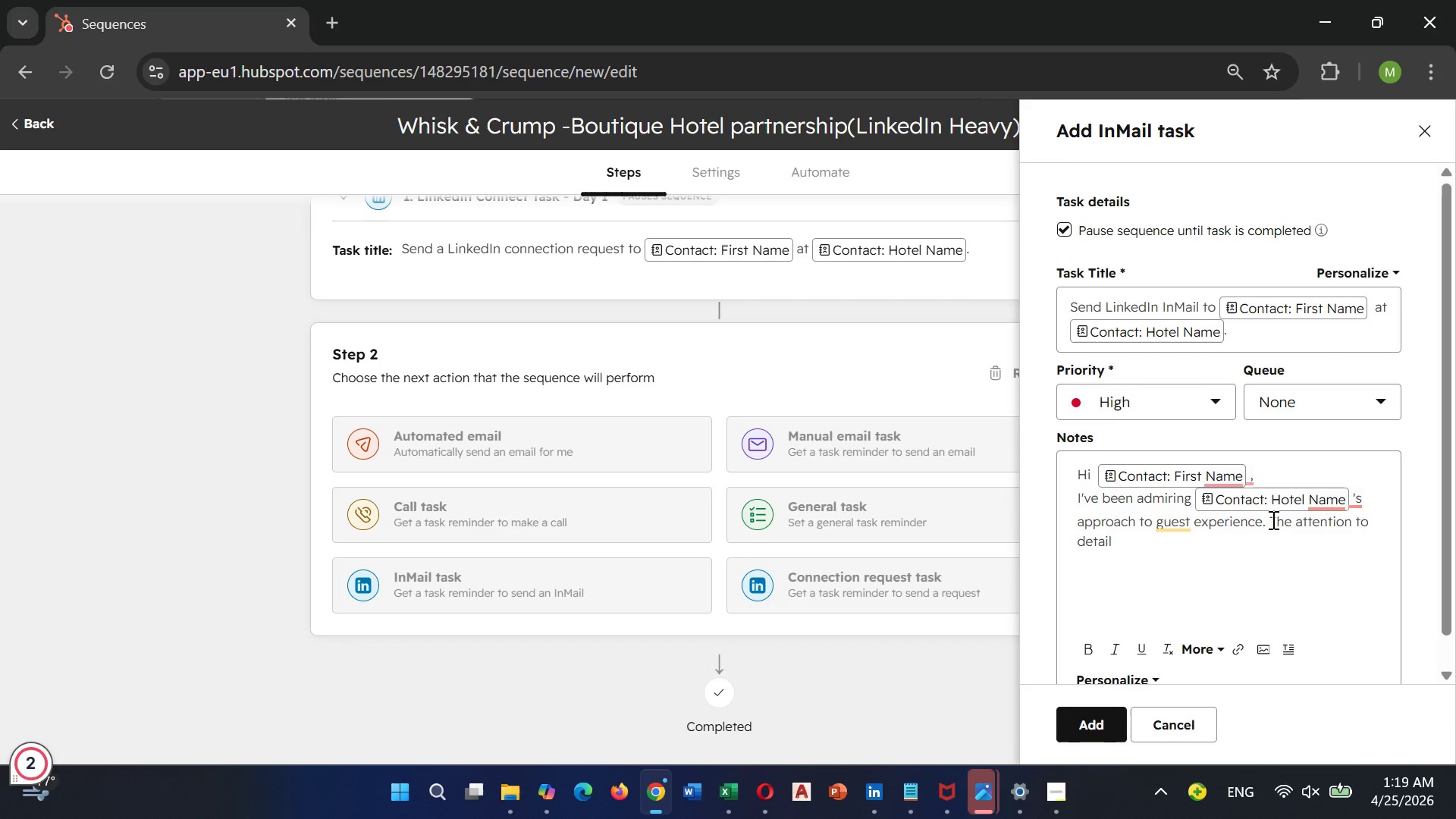 
wait(6.34)
 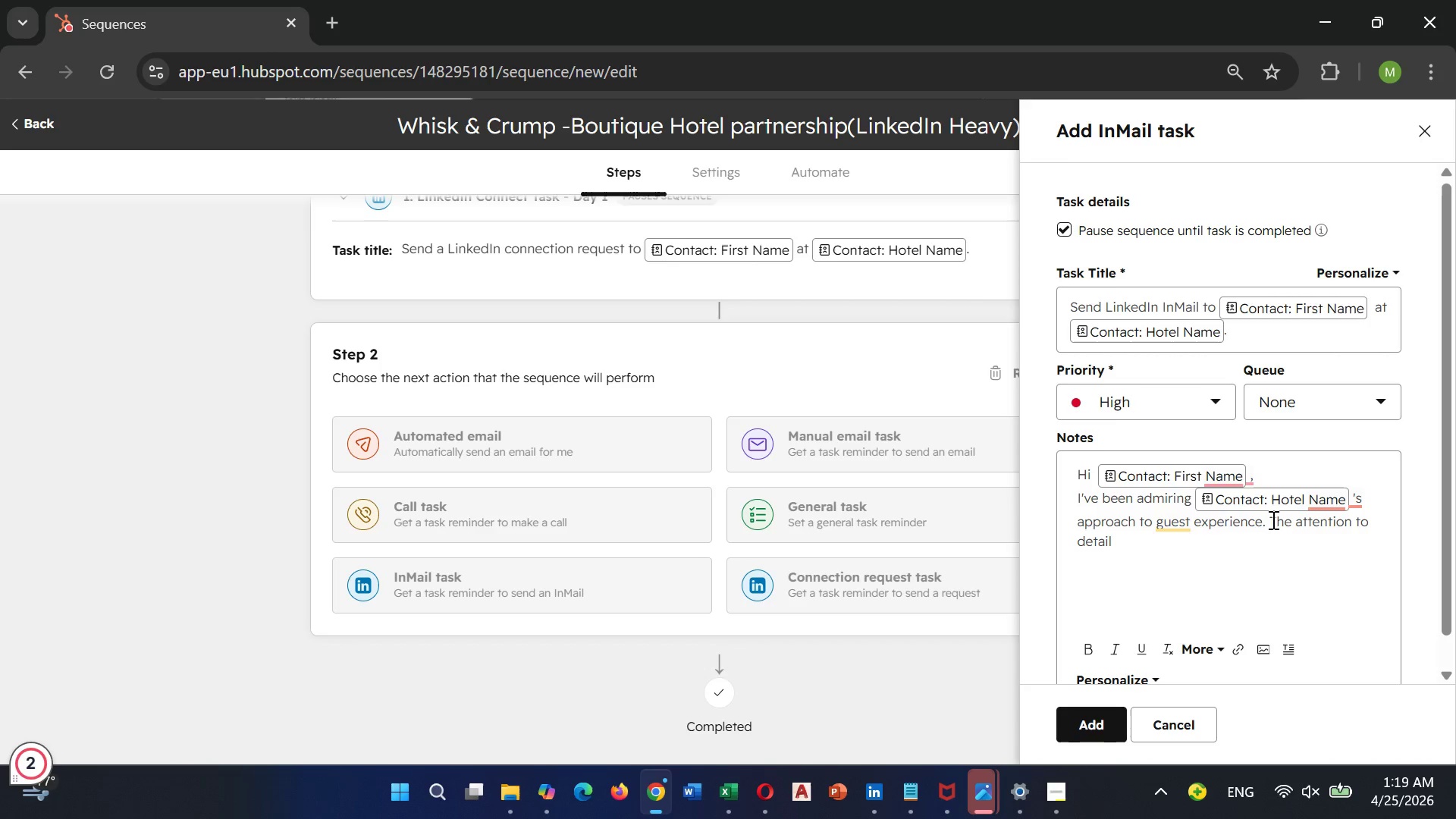 
type( is r)
key(Backspace)
type(exactly what )
 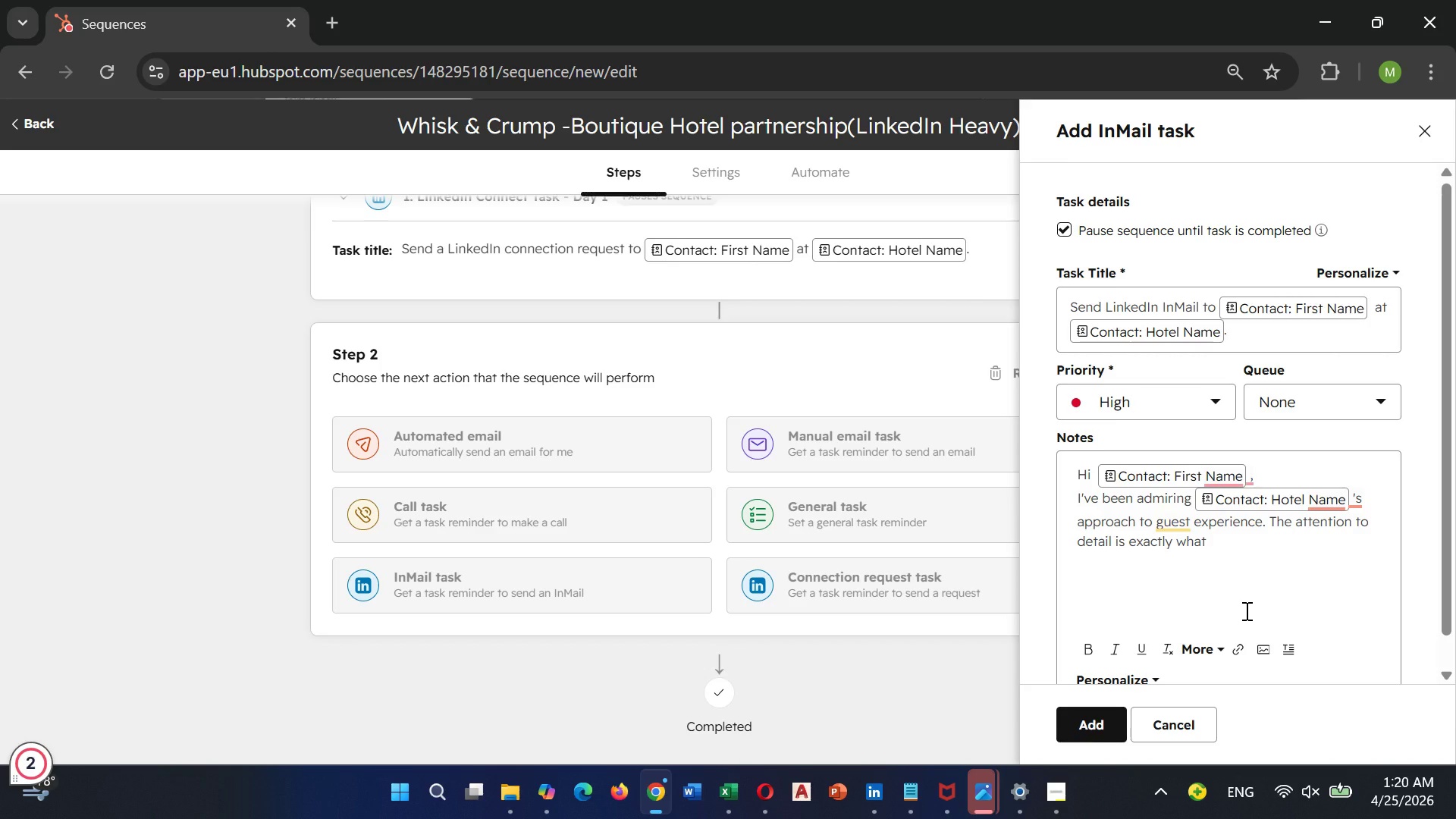 
wait(80.61)
 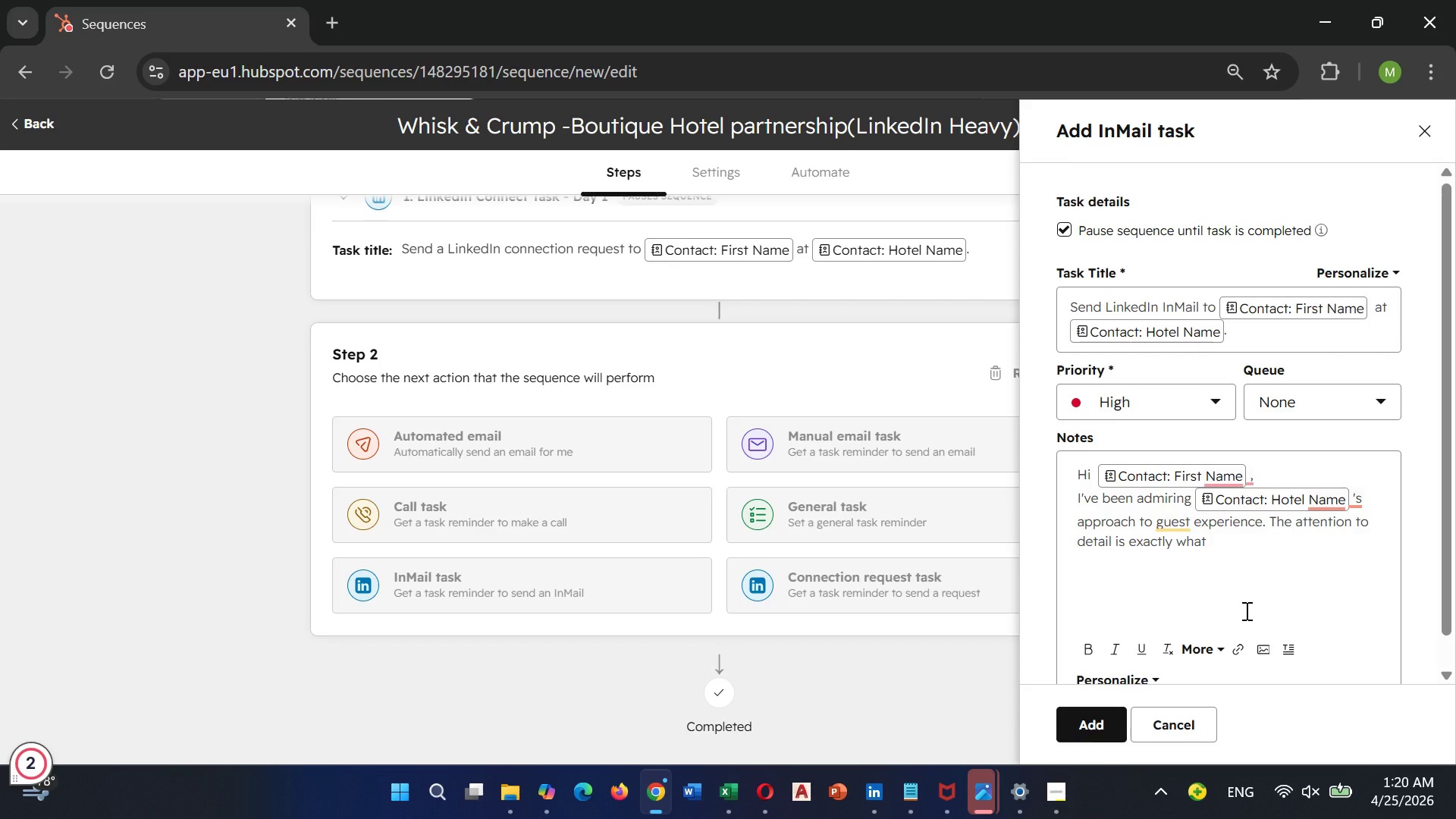 
type(we lok )
key(Backspace)
key(Backspace)
type(ok for in partner )
key(Backspace)
type(s.)
 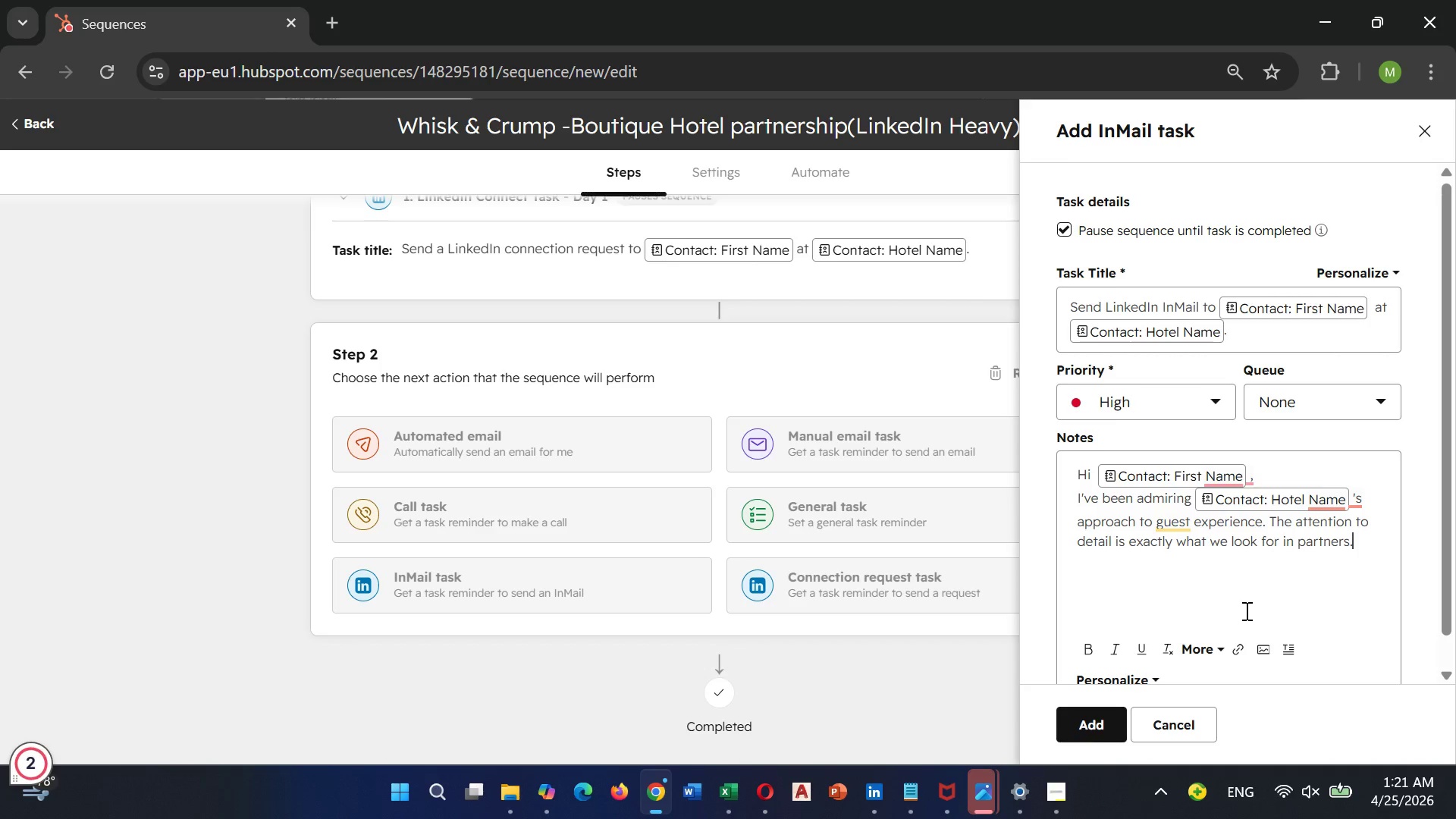 
key(Enter)
 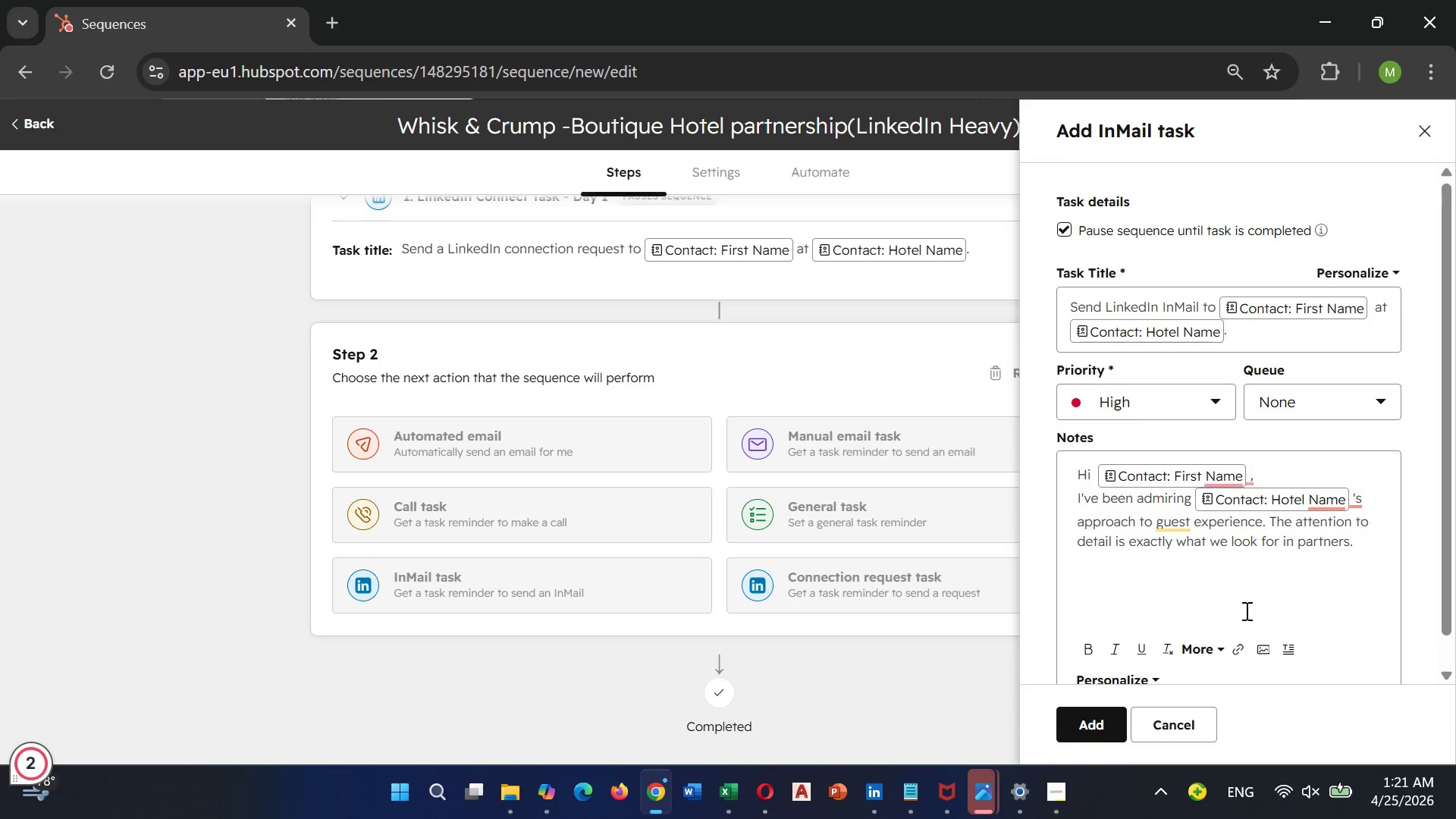 
key(Enter)
 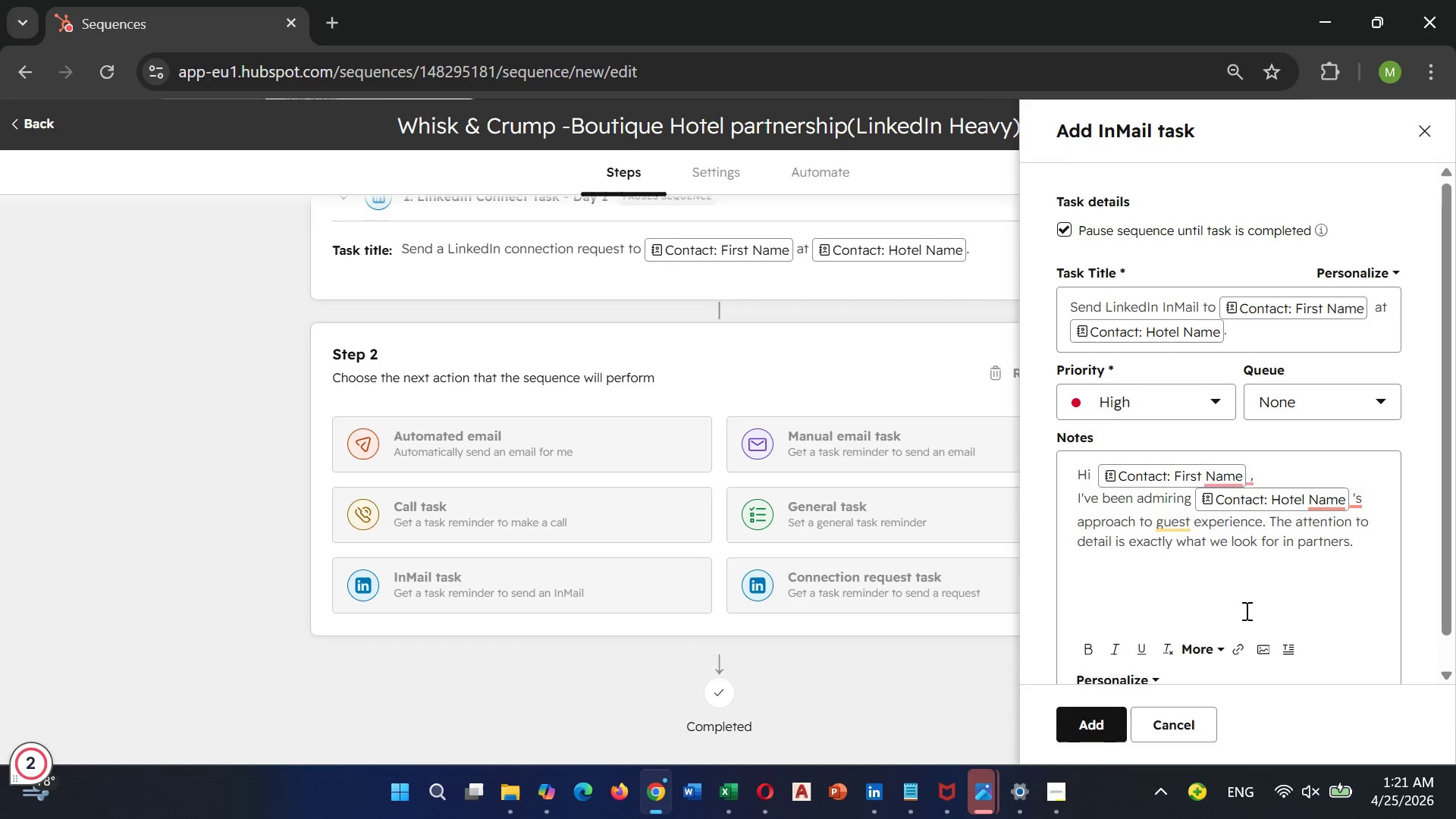 
type(whisk & Crump provides artiss)
key(Backspace)
type(anal turn-down e)
key(Backspace)
type(deserts)
 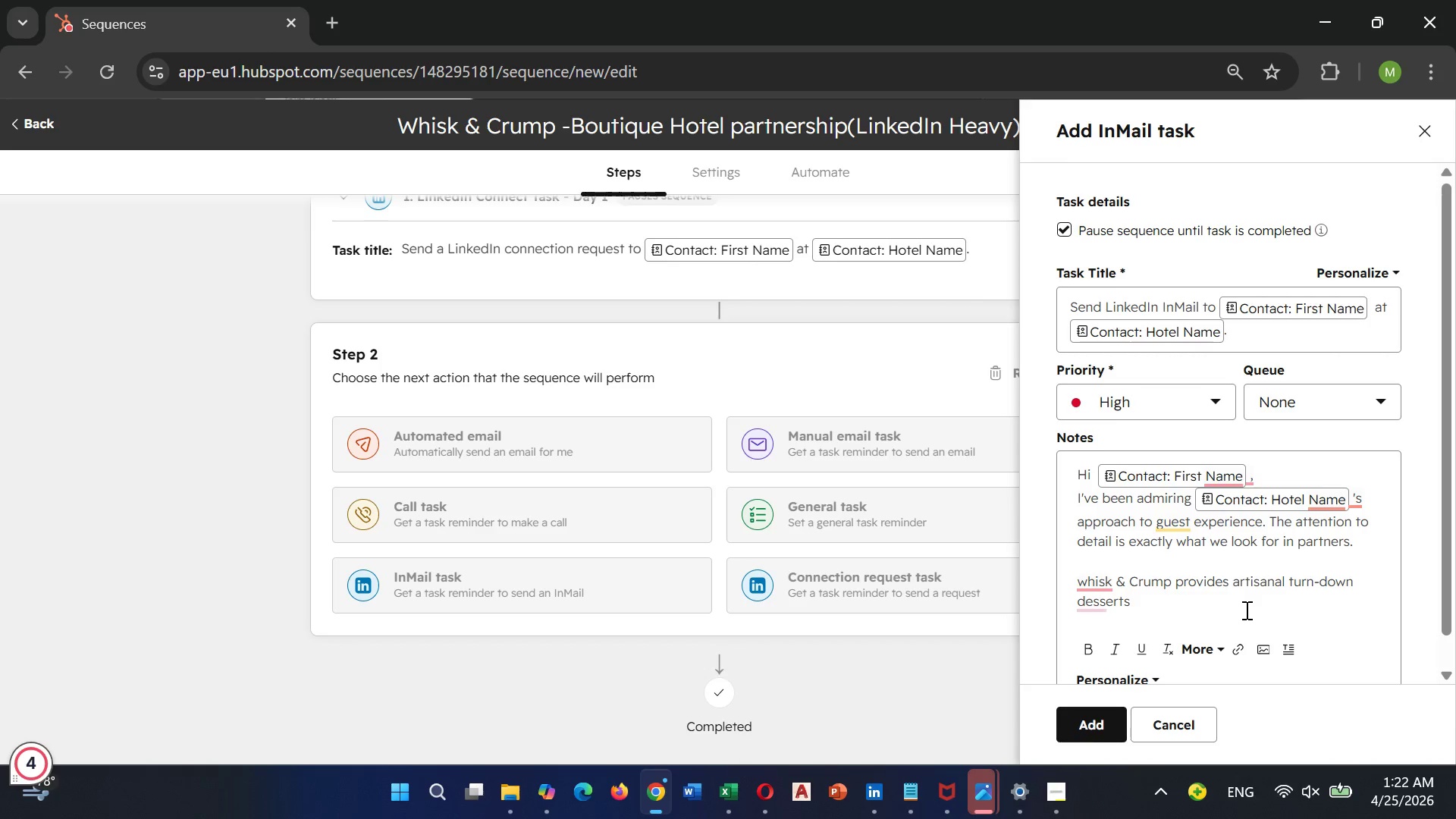 
key(Space)
 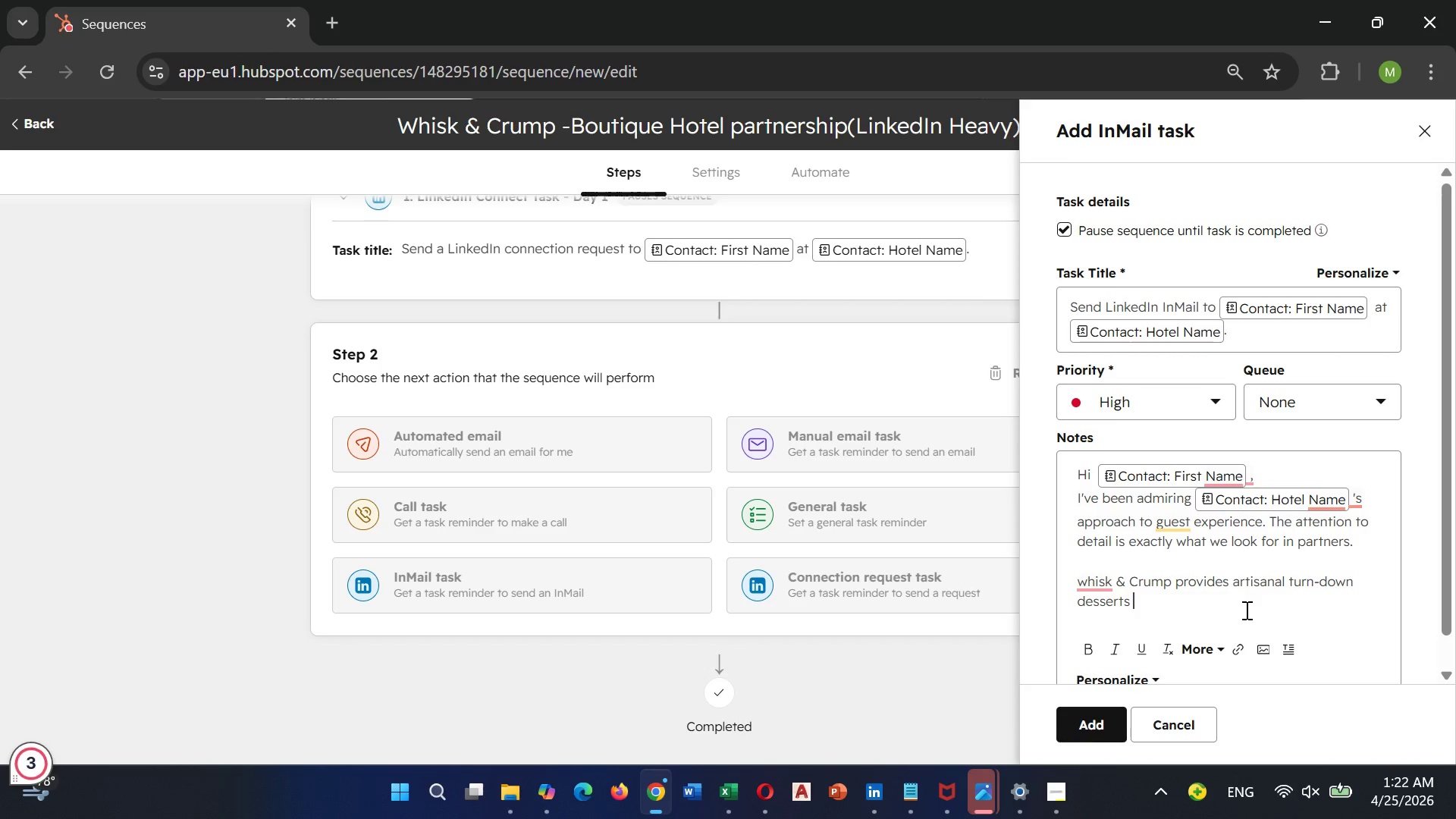 
wait(5.58)
 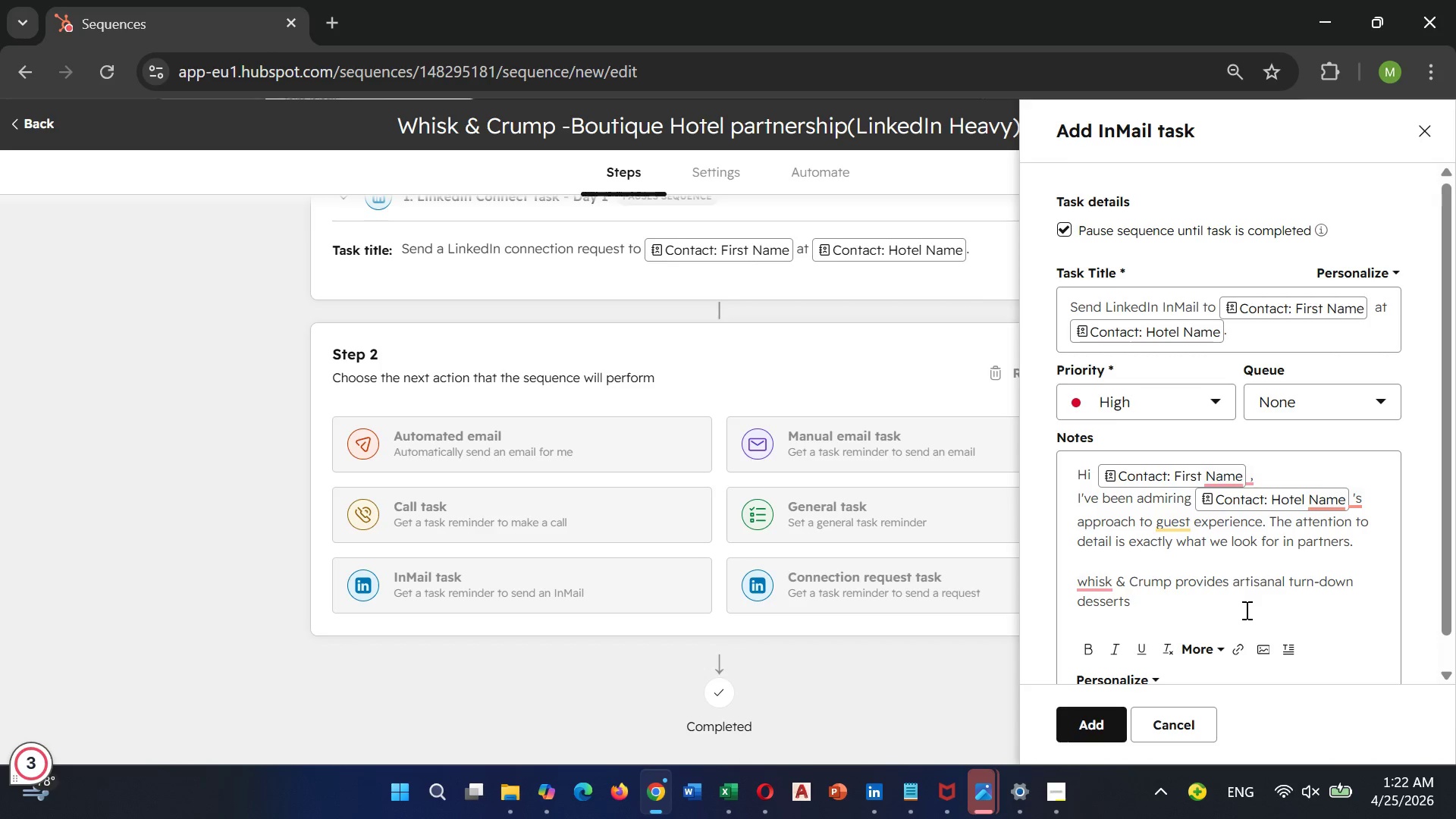 
type(to bouti)
 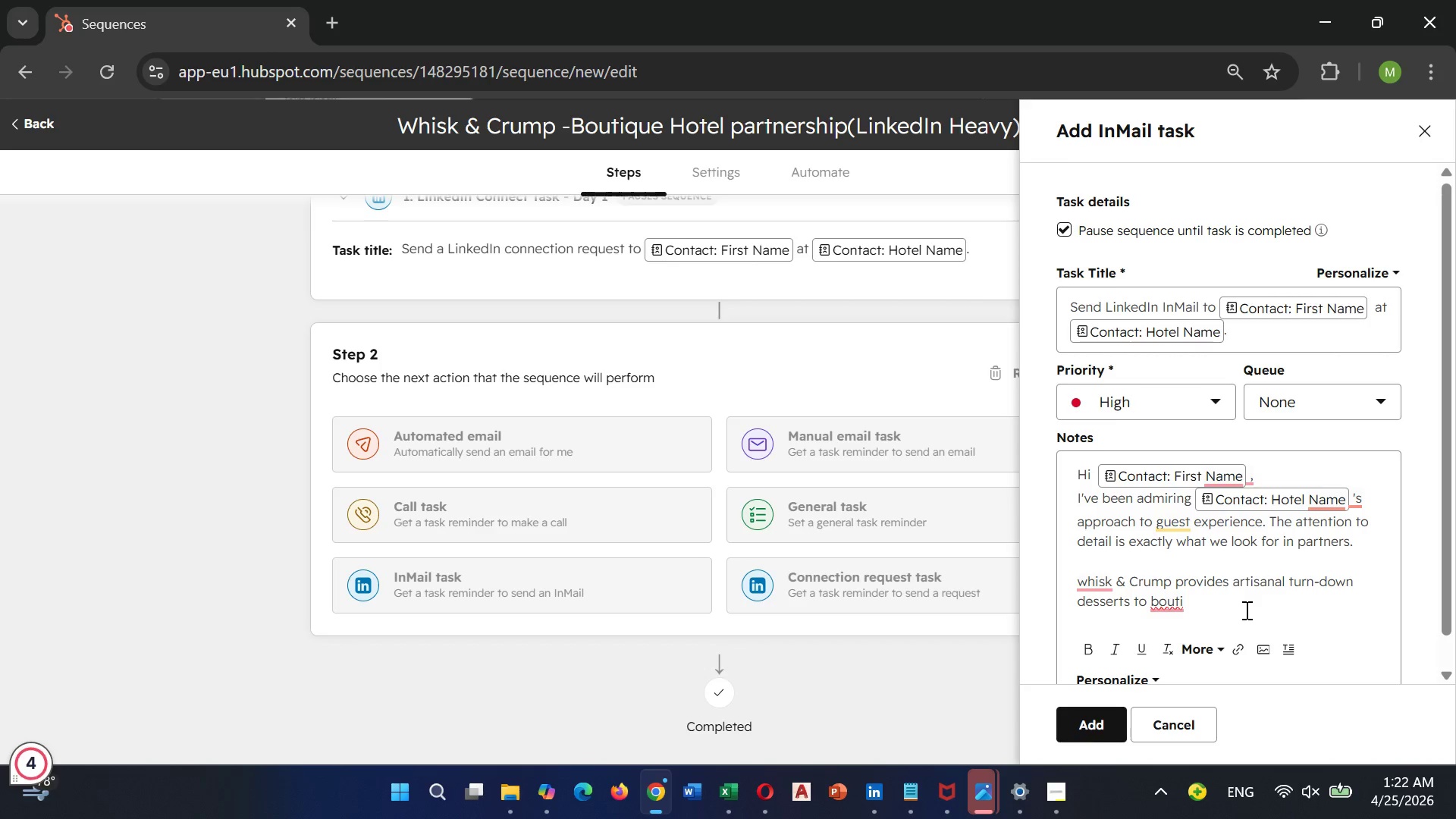 
type(u)
key(Backspace)
type(que hotels)
 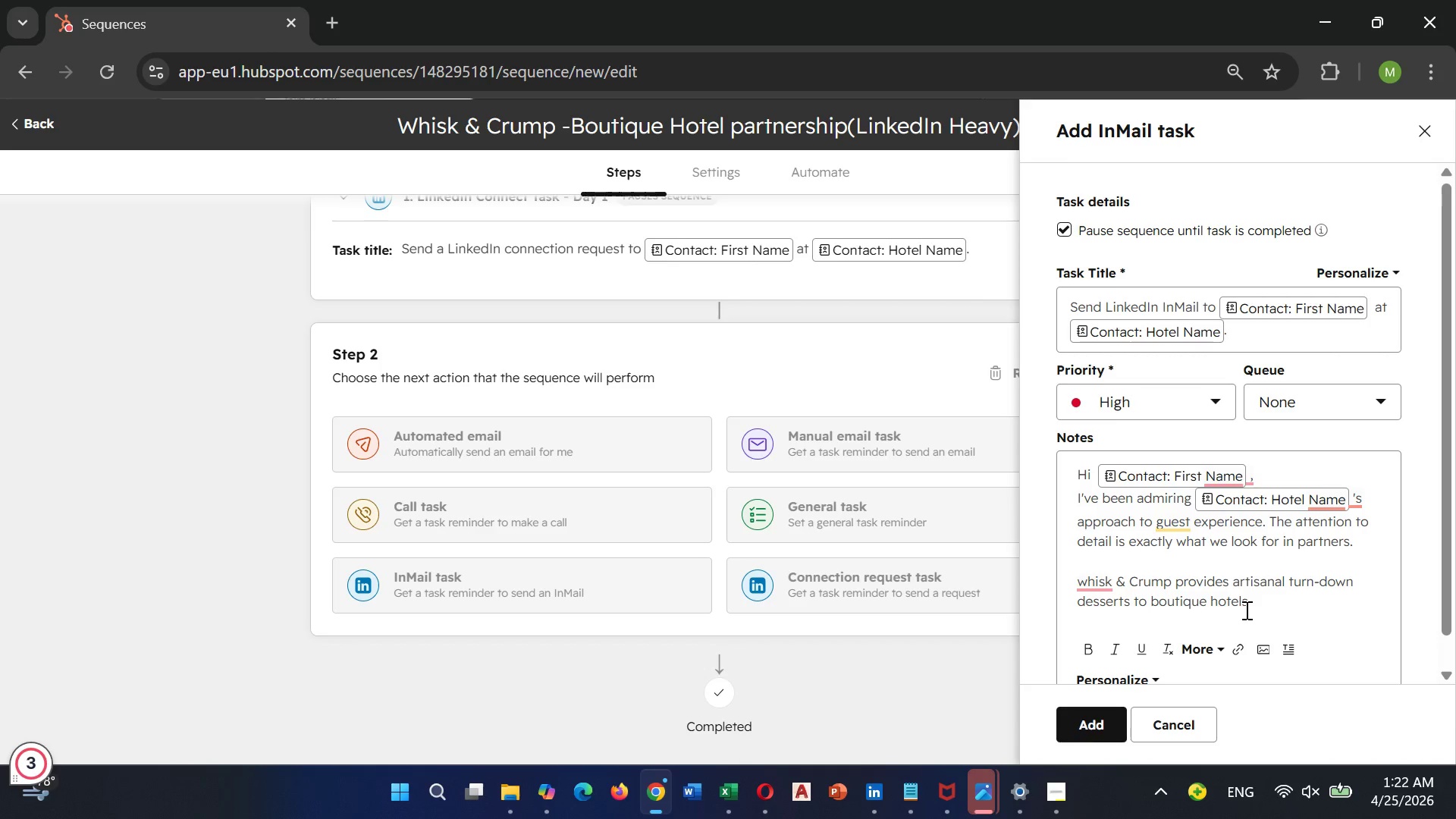 
key(Space)
 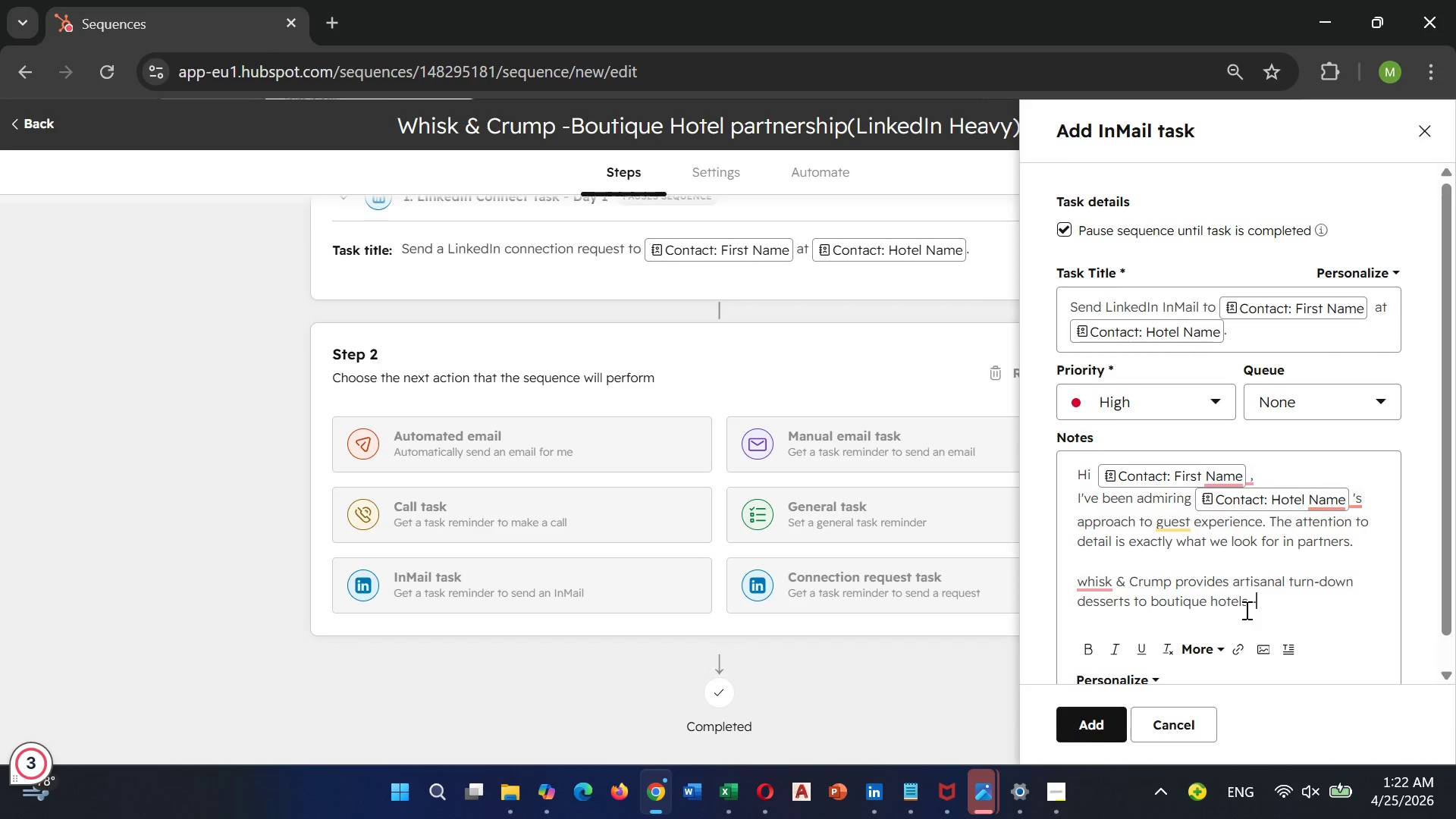 
key(Minus)
 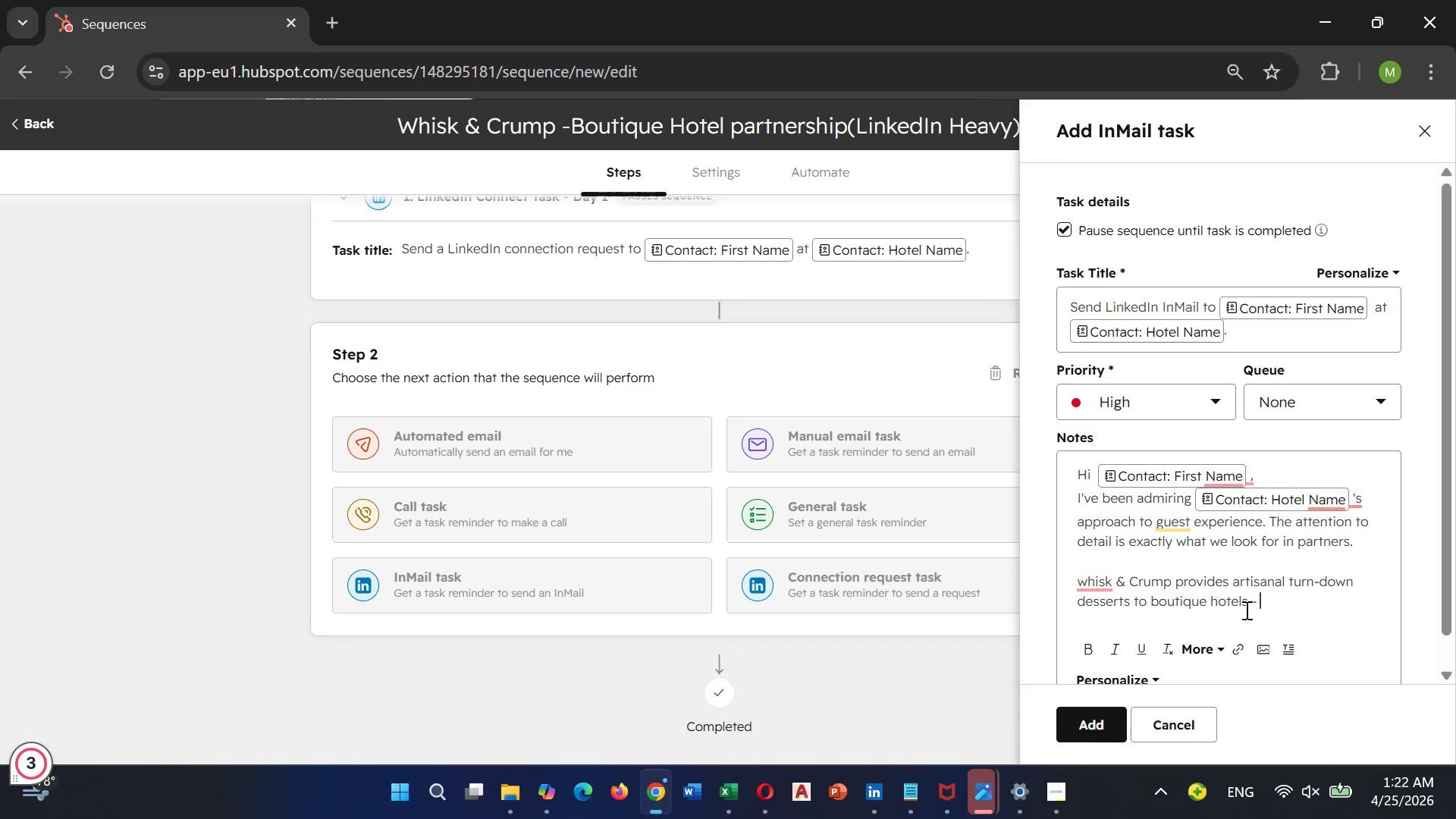 
key(Space)
 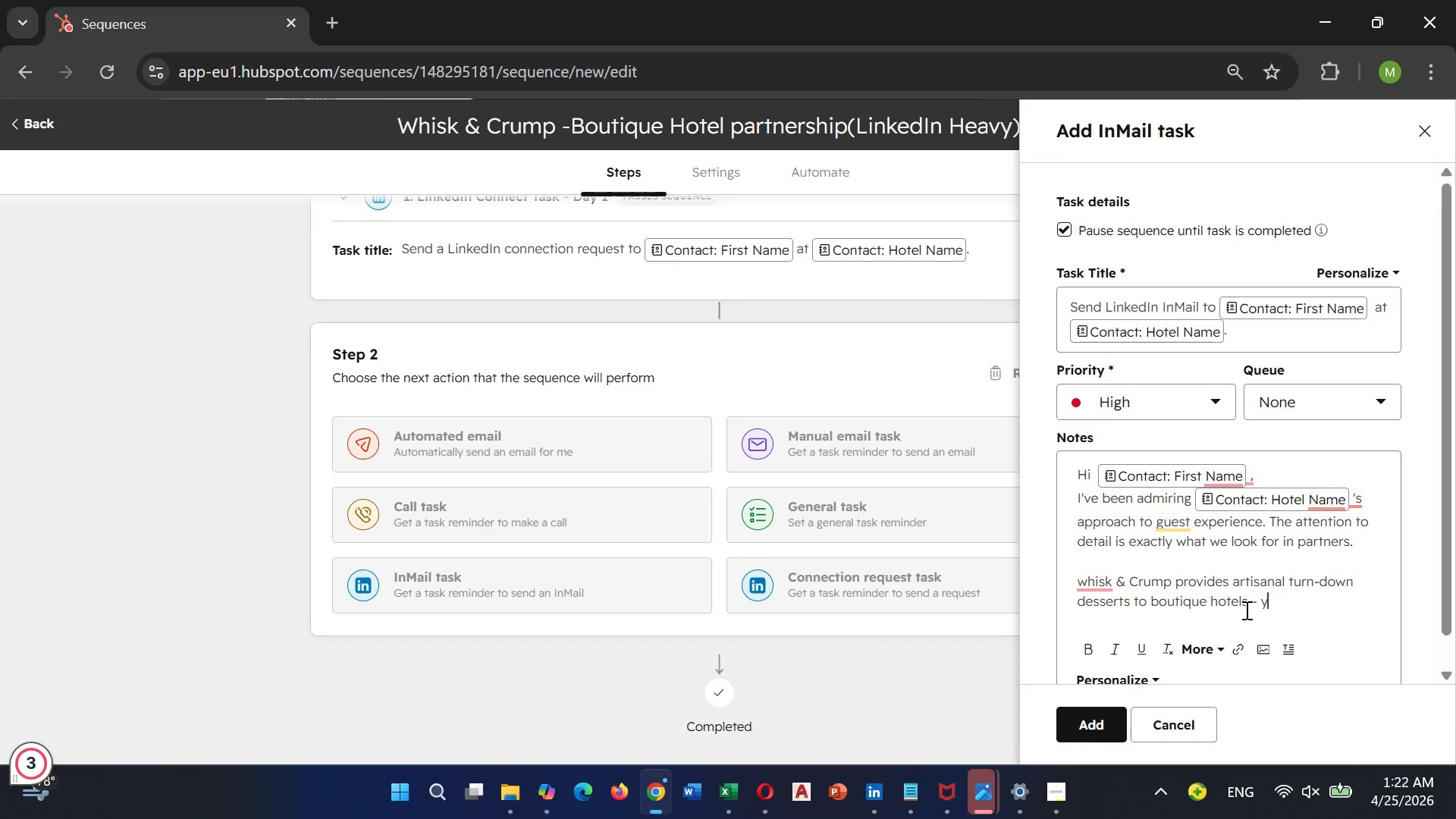 
key(Y)
 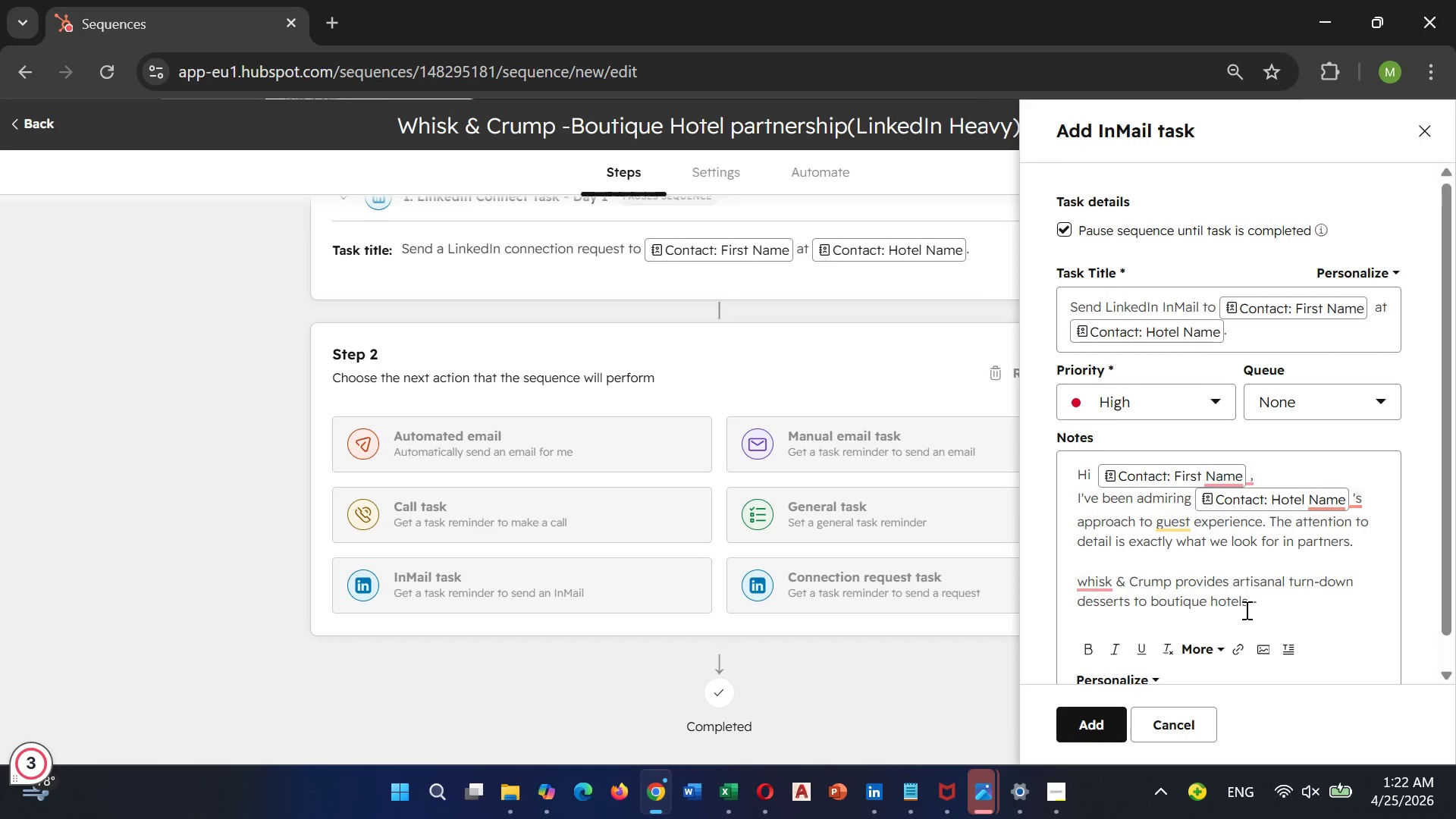 
key(Backspace)
 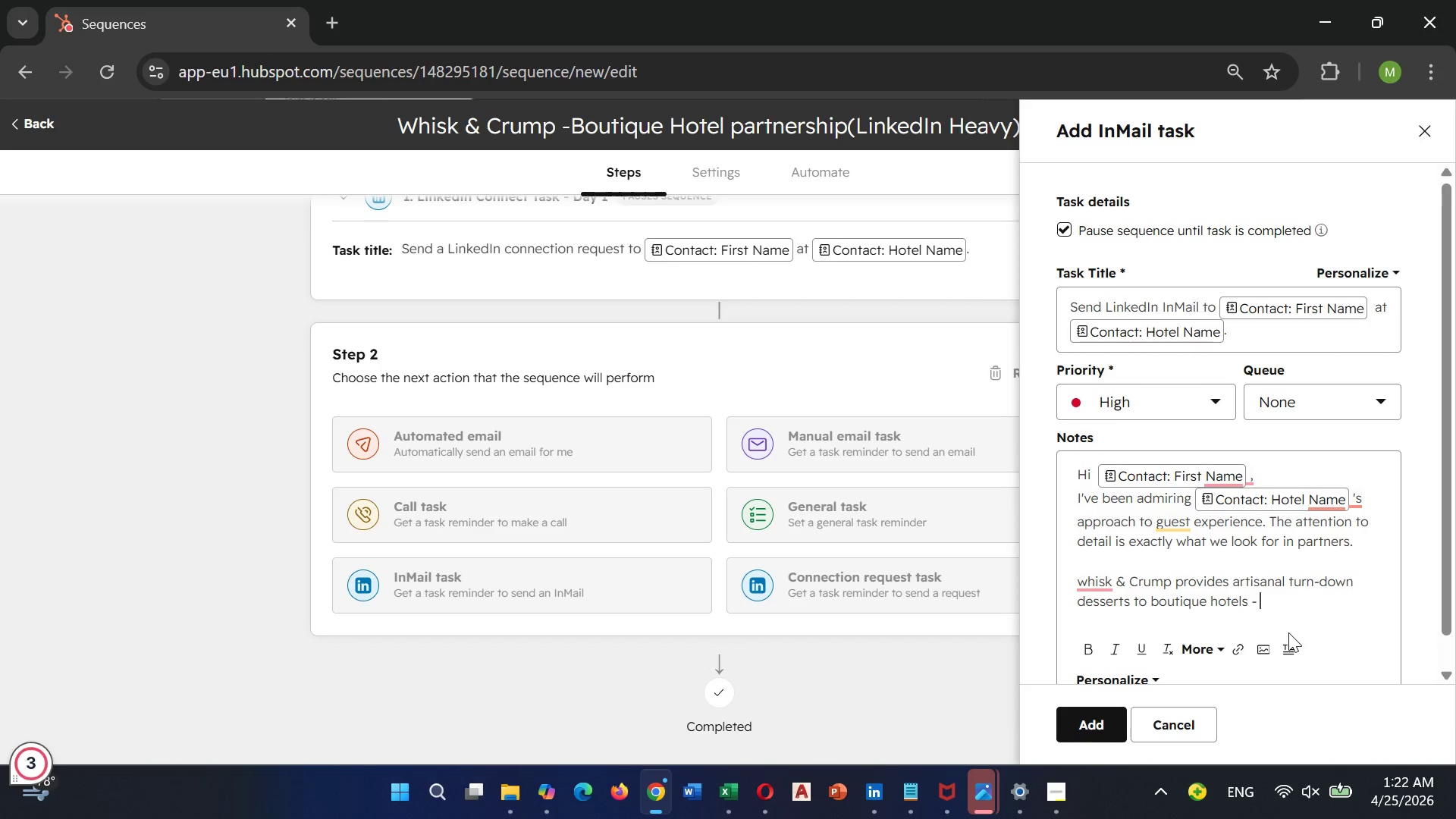 
type(think )
 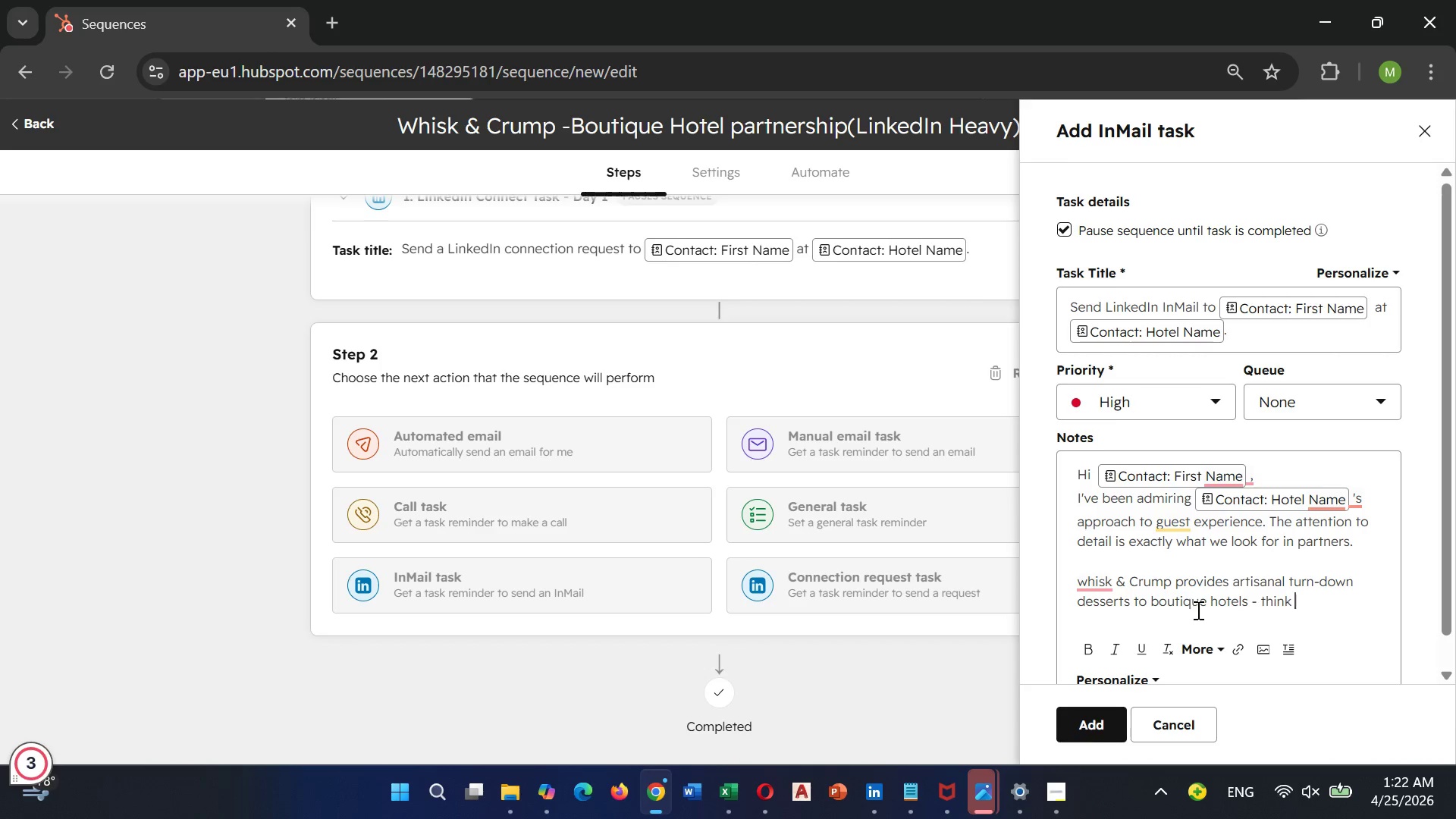 
left_click([1197, 646])
 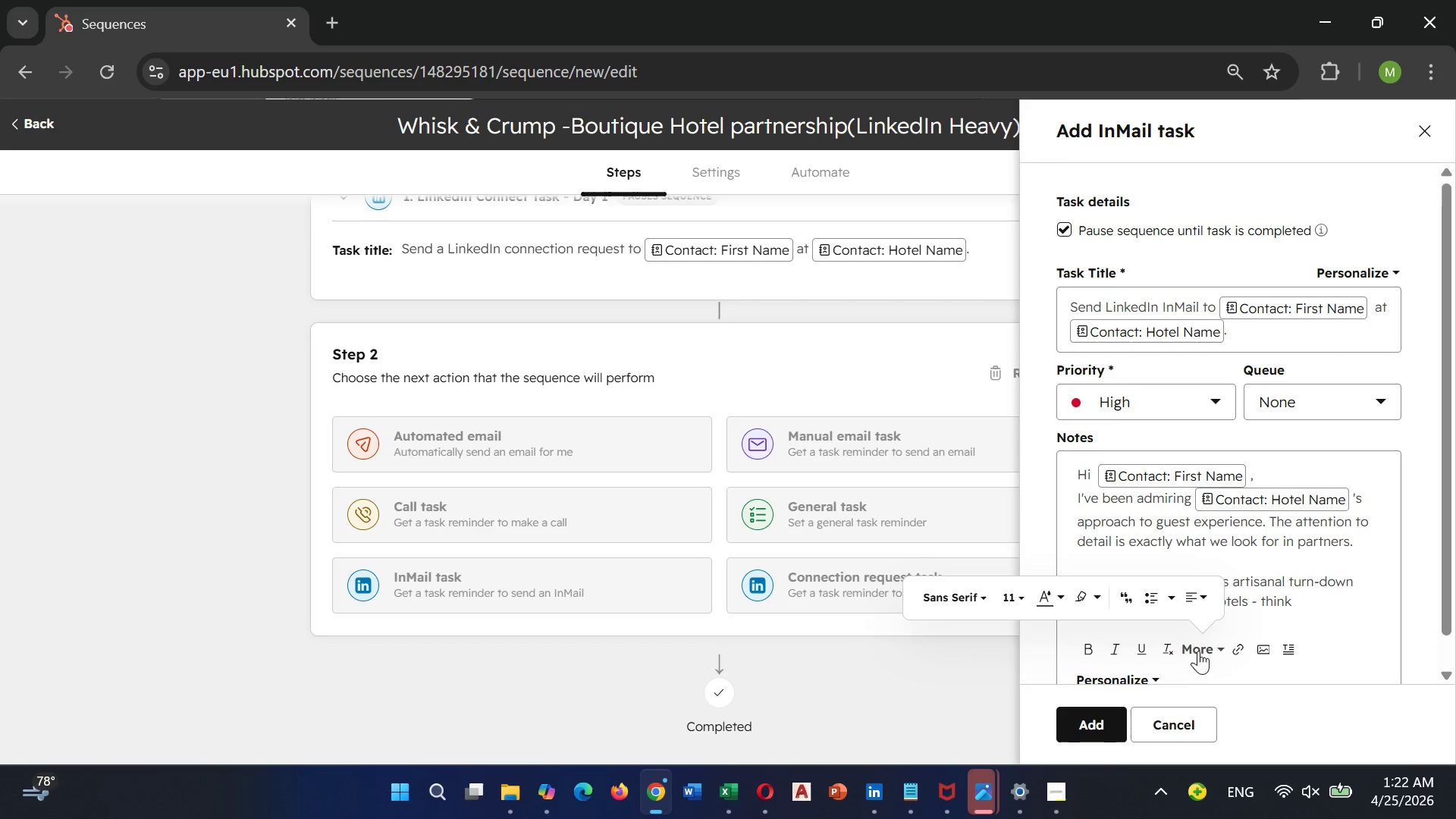 
left_click([1198, 651])
 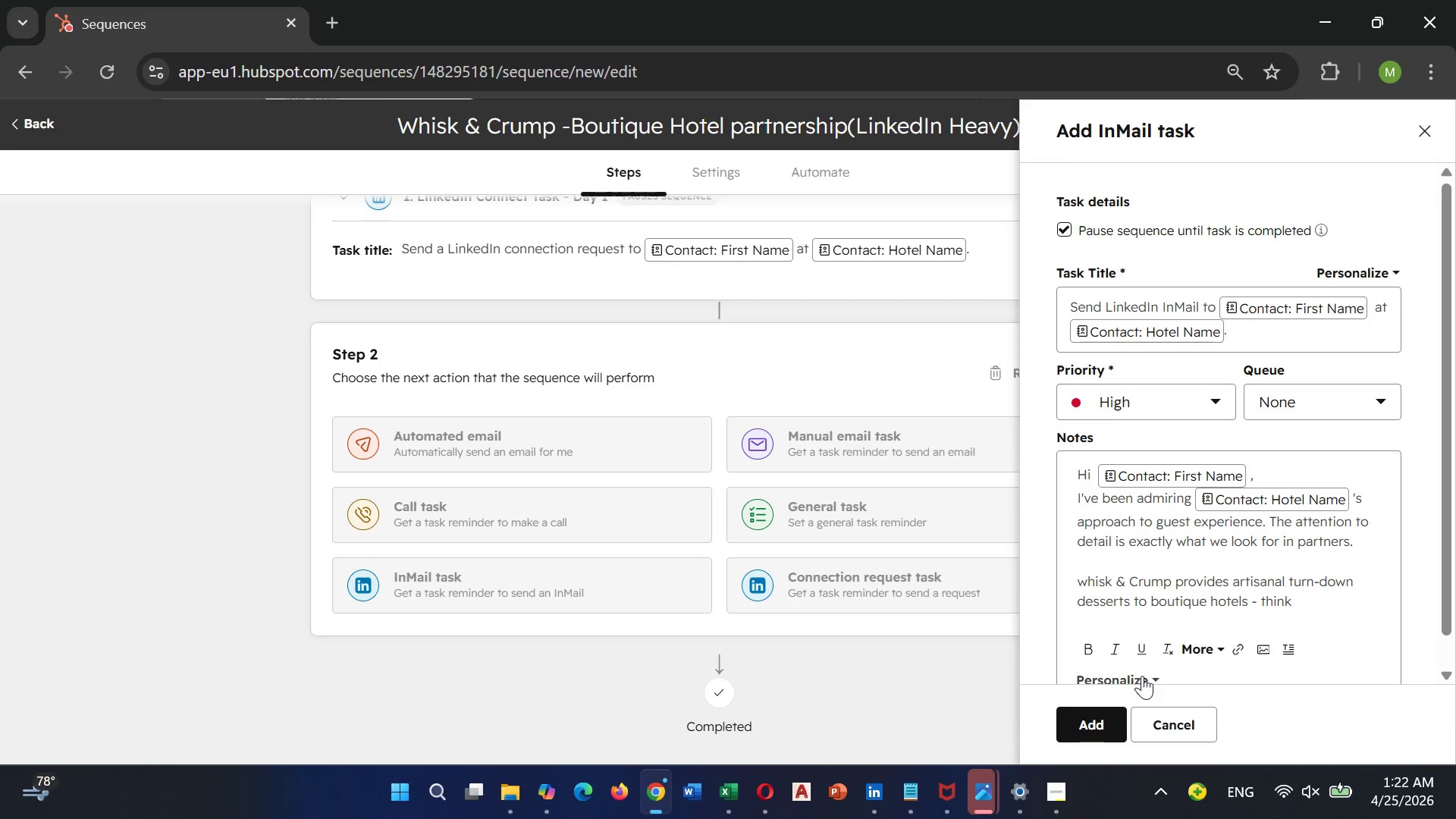 
left_click([1141, 676])
 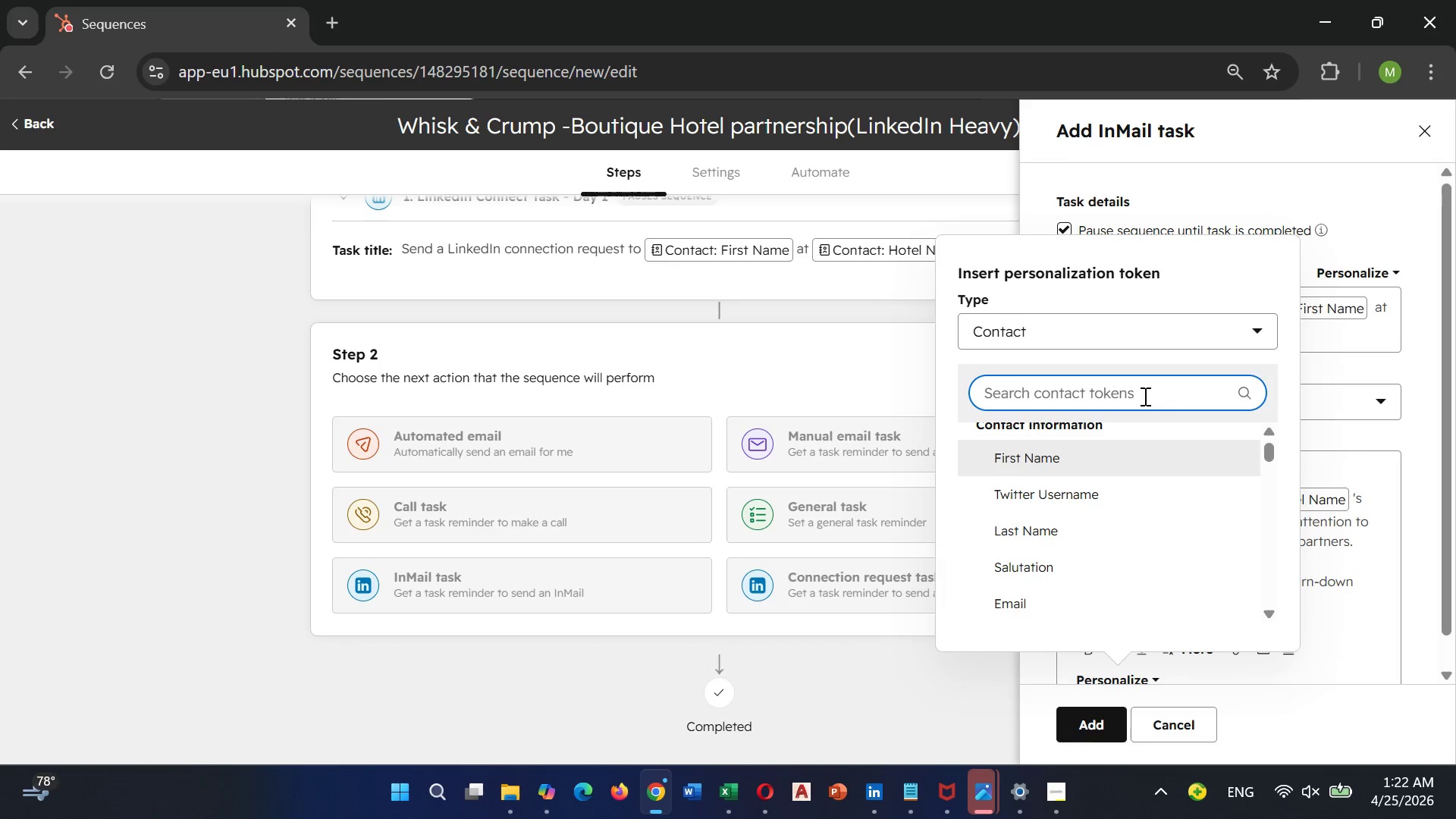 
type(tur)
 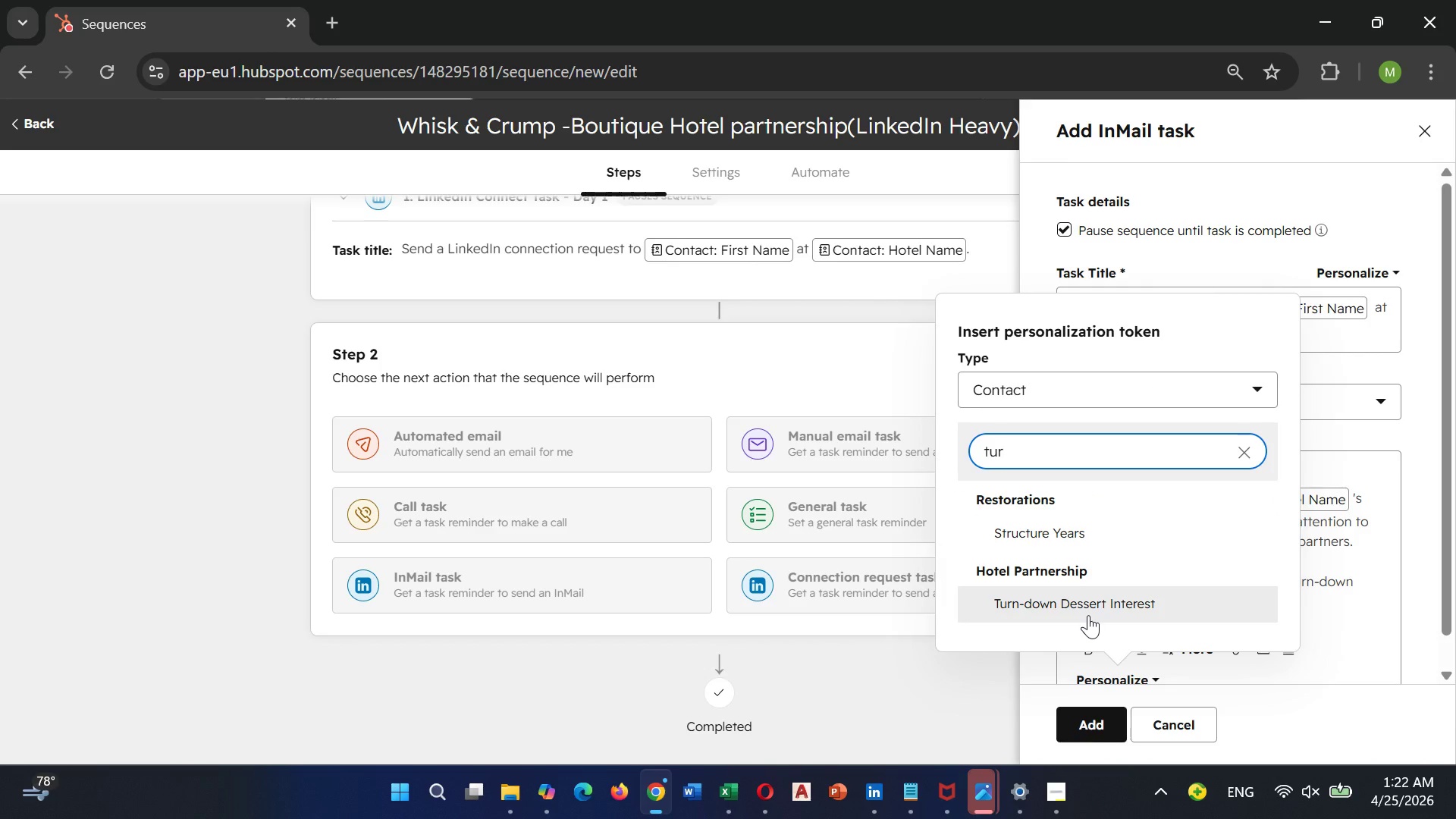 
left_click([1088, 611])
 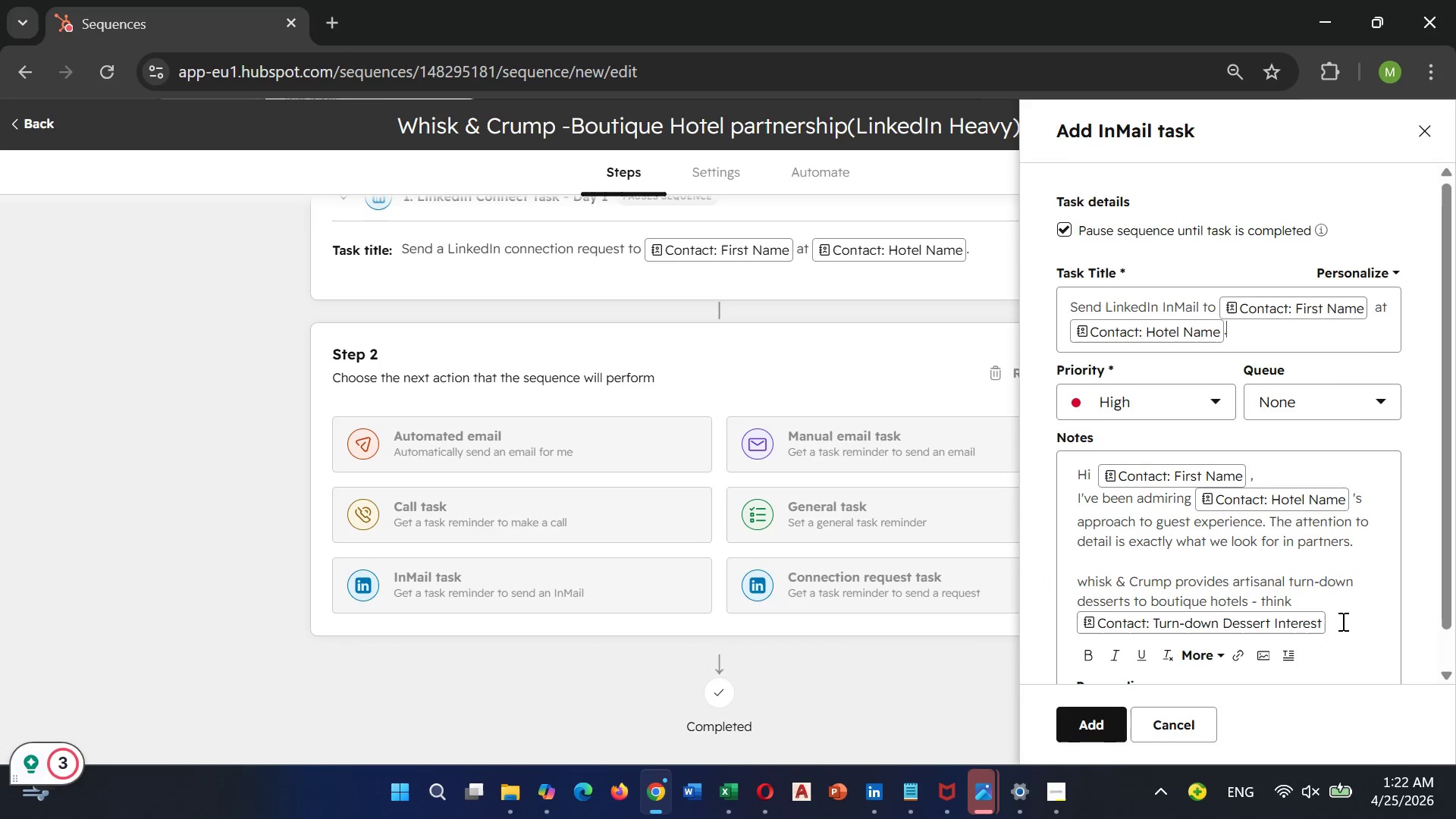 
left_click([1341, 621])
 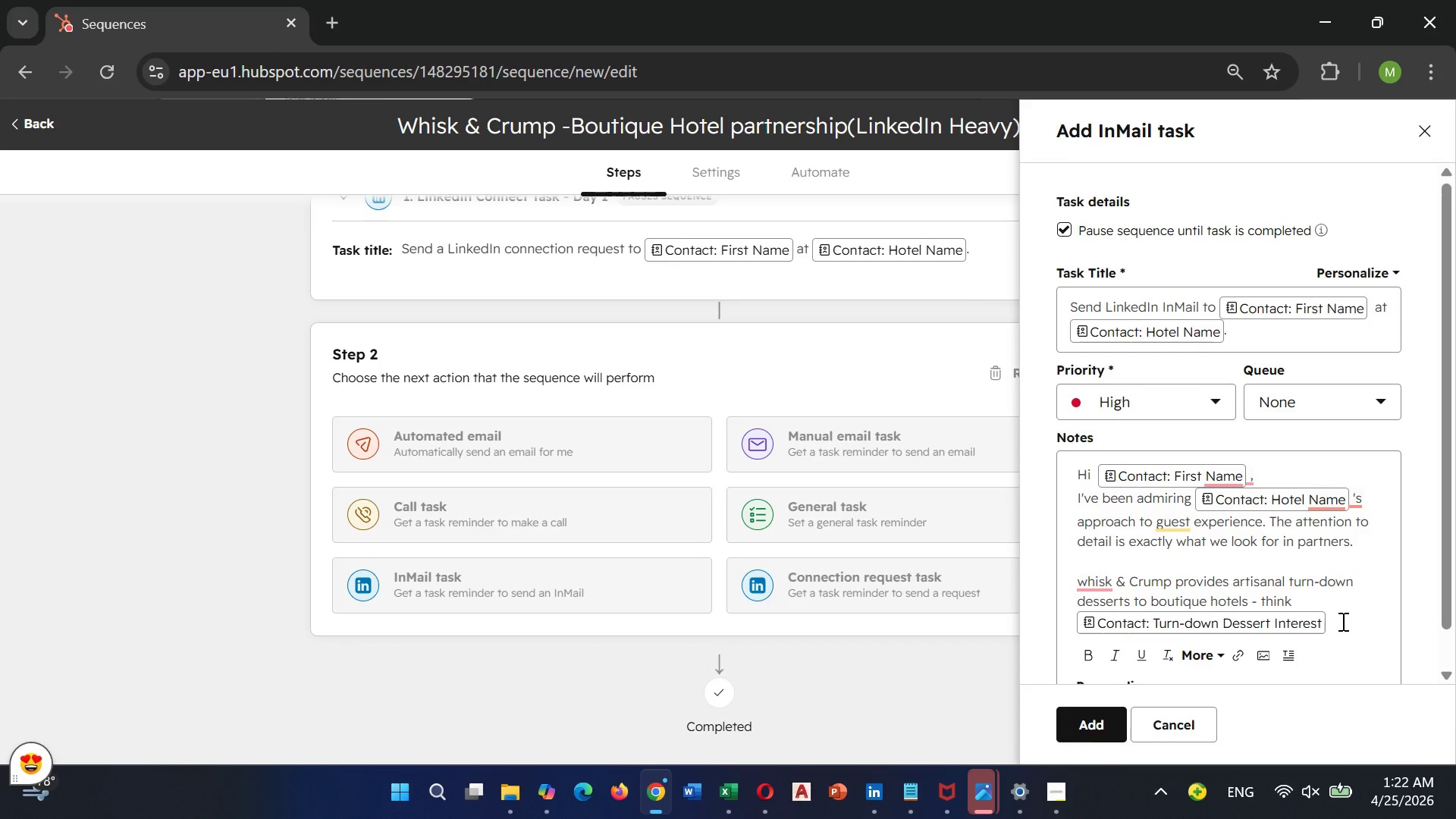 
type( that feel bespoke)
 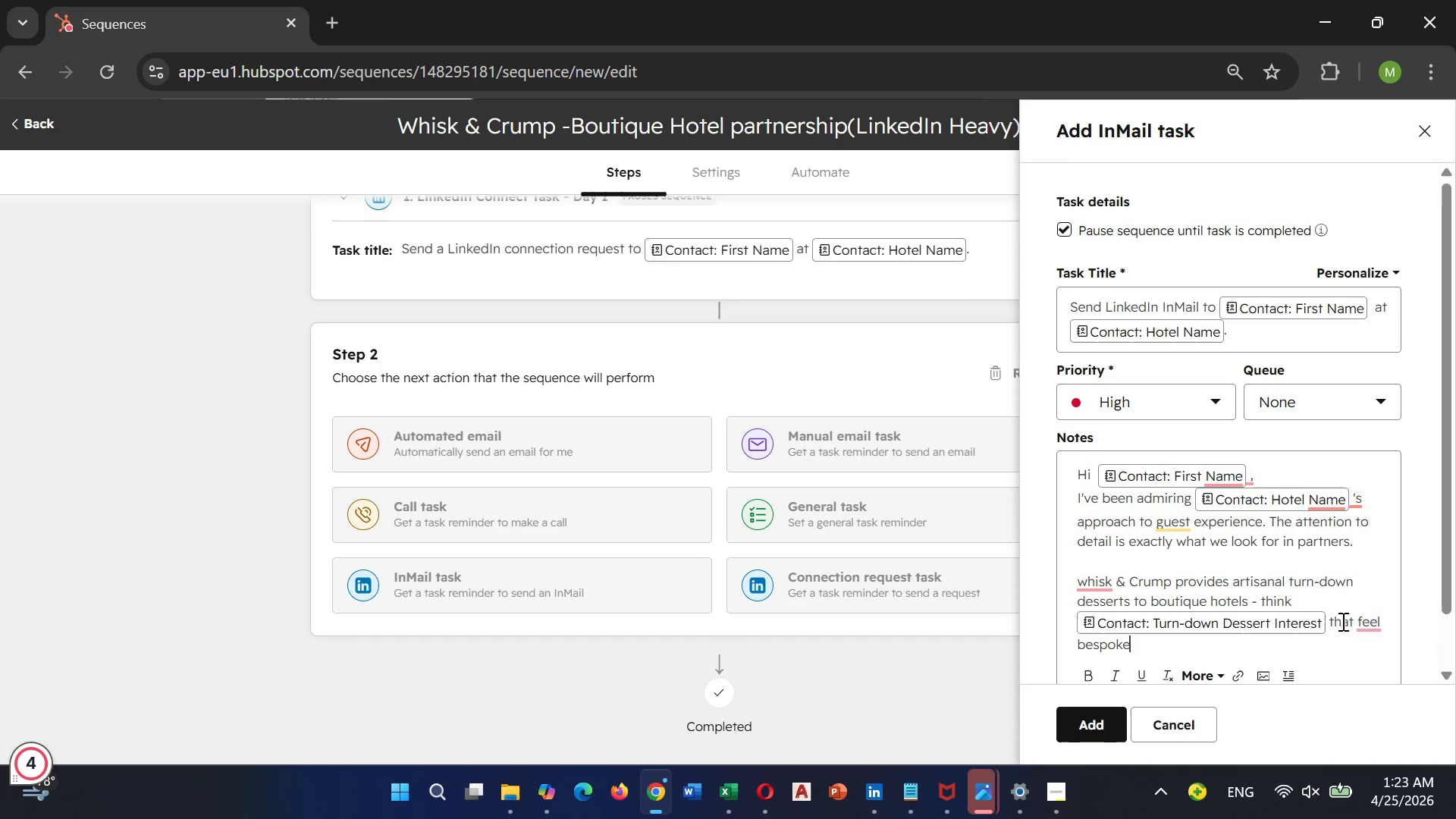 
key(N)
 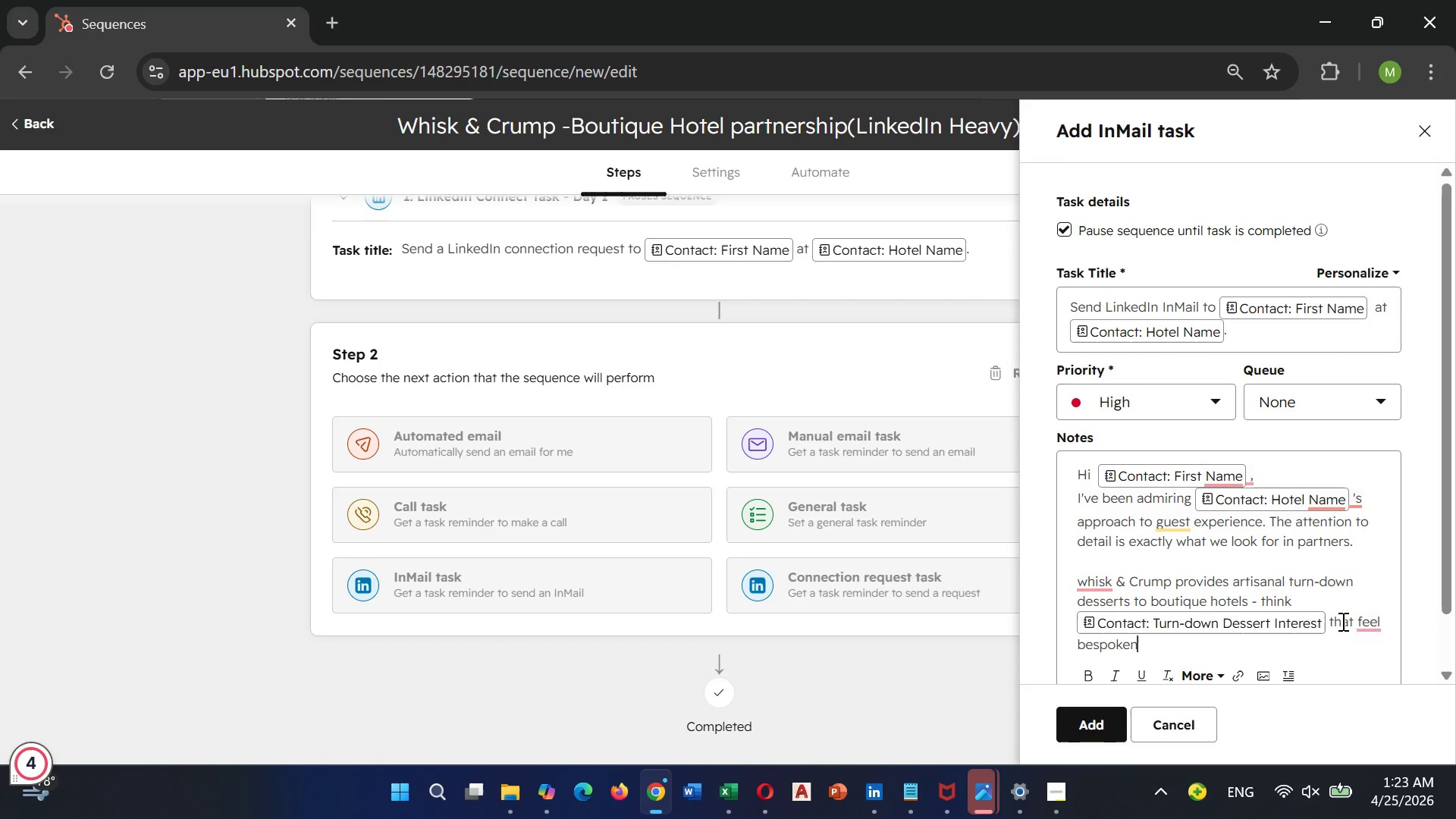 
key(Backspace)
 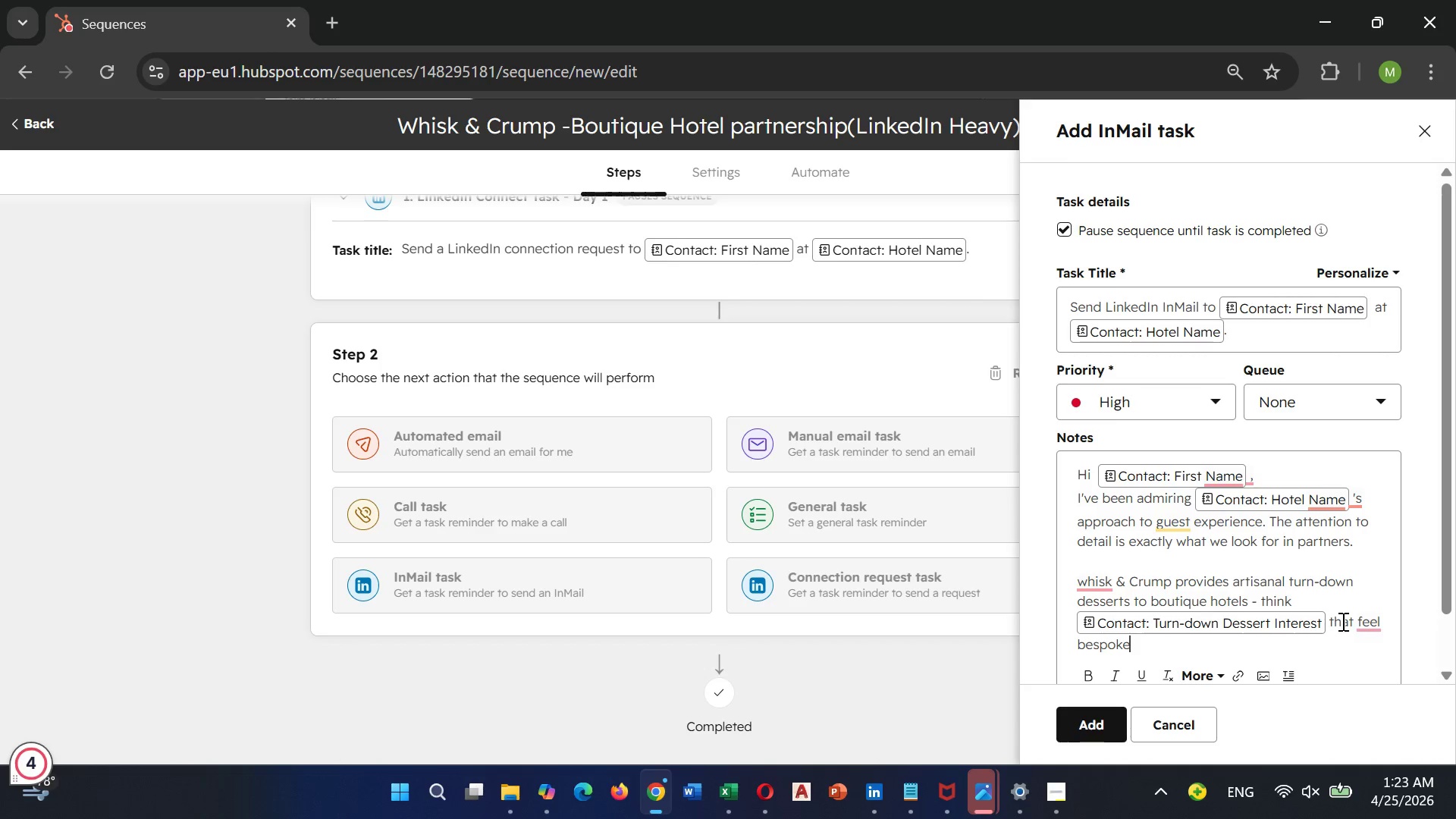 
type( to your prop)
 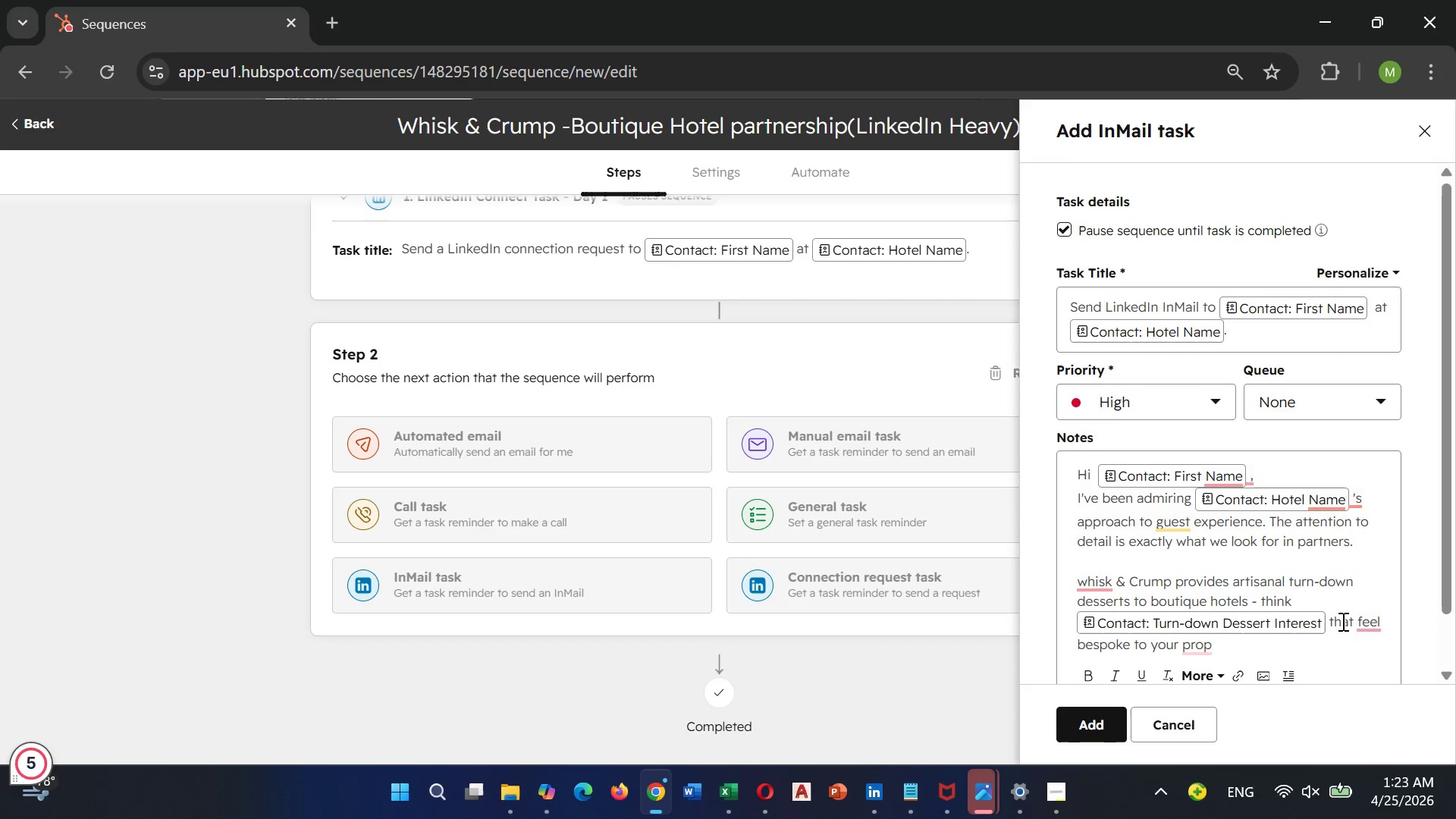 
type(erty)
 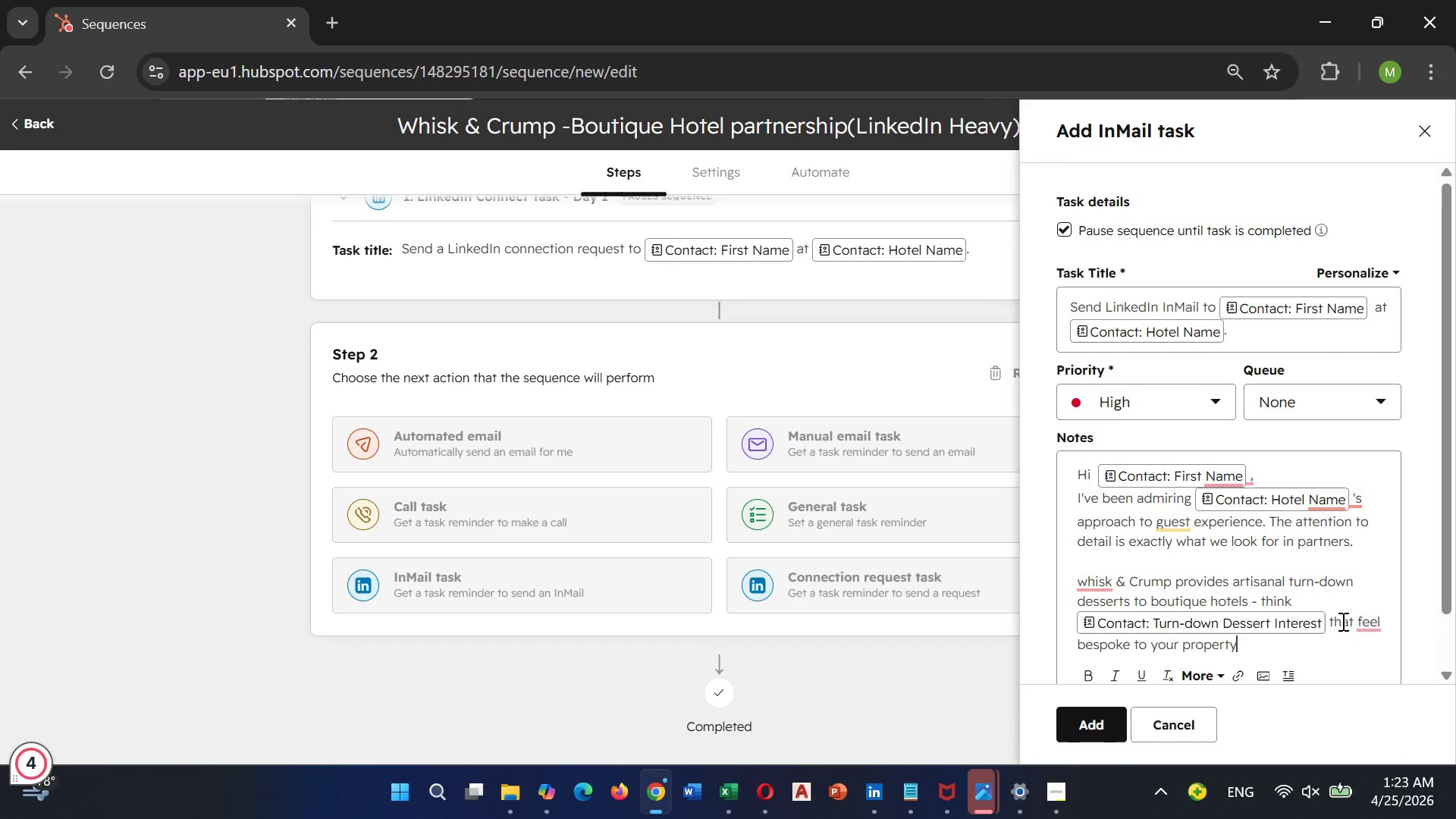 
wait(5.84)
 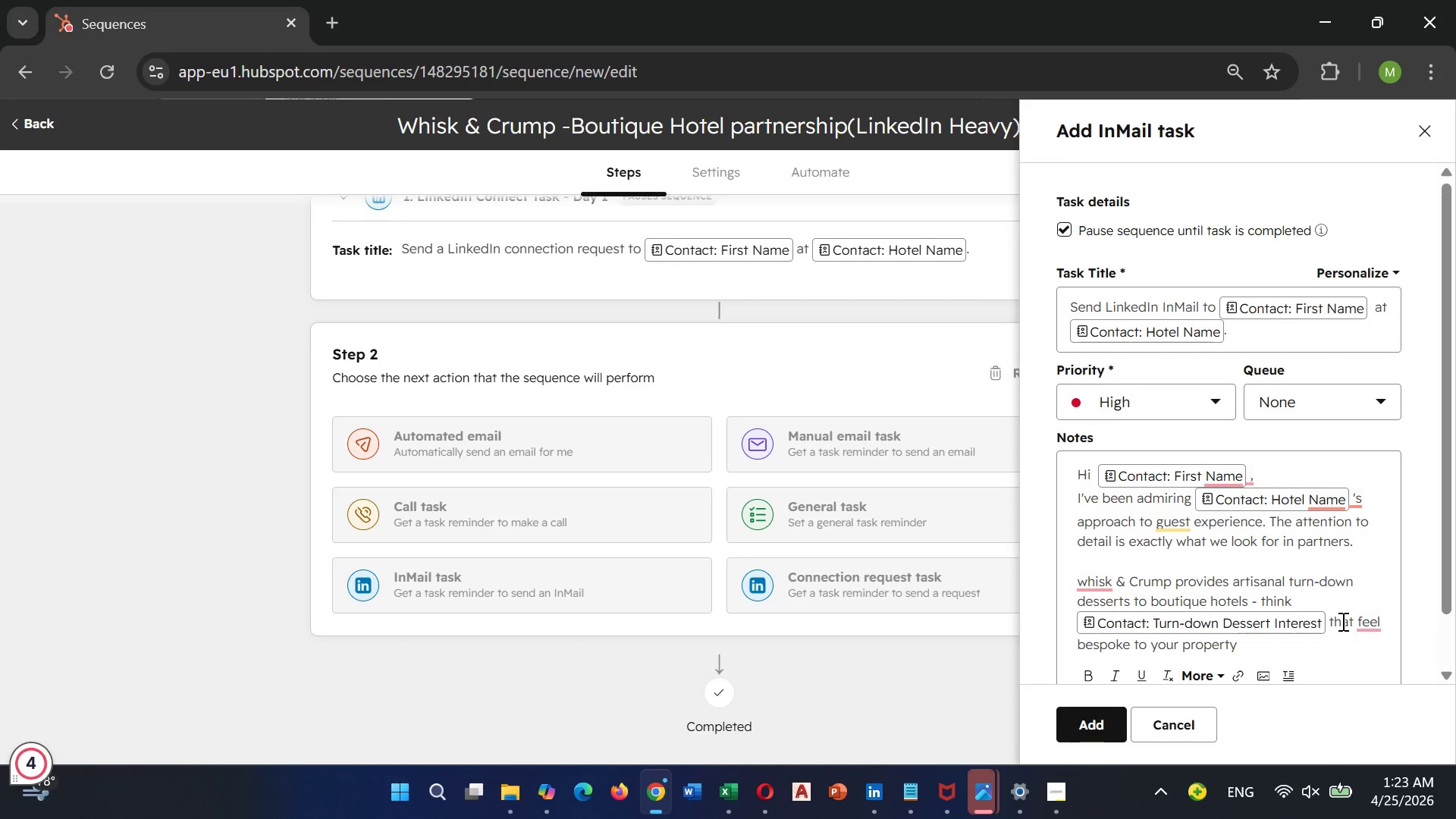 
type( )
key(Backspace)
type('s vibe.)
 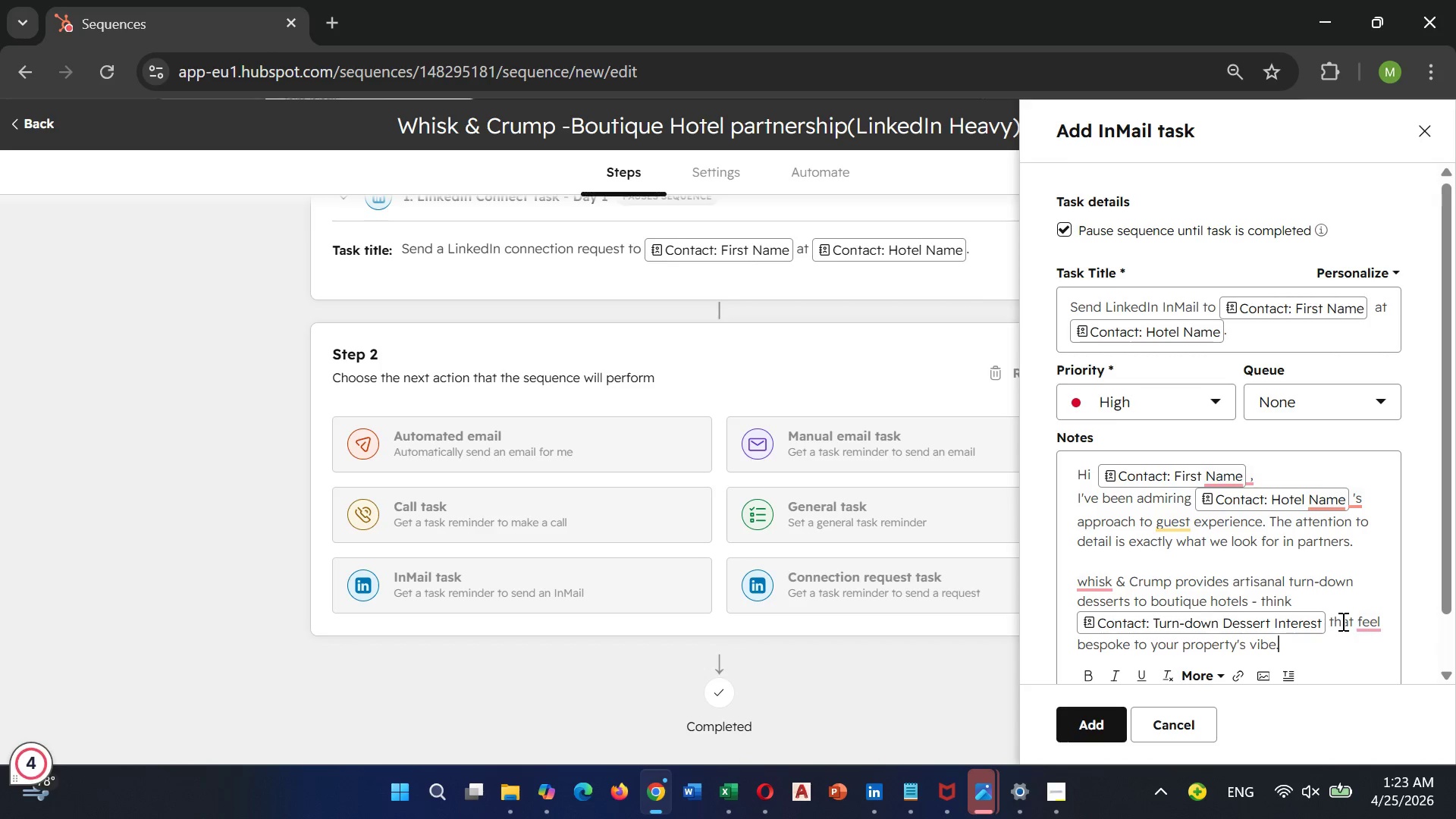 
key(Enter)
 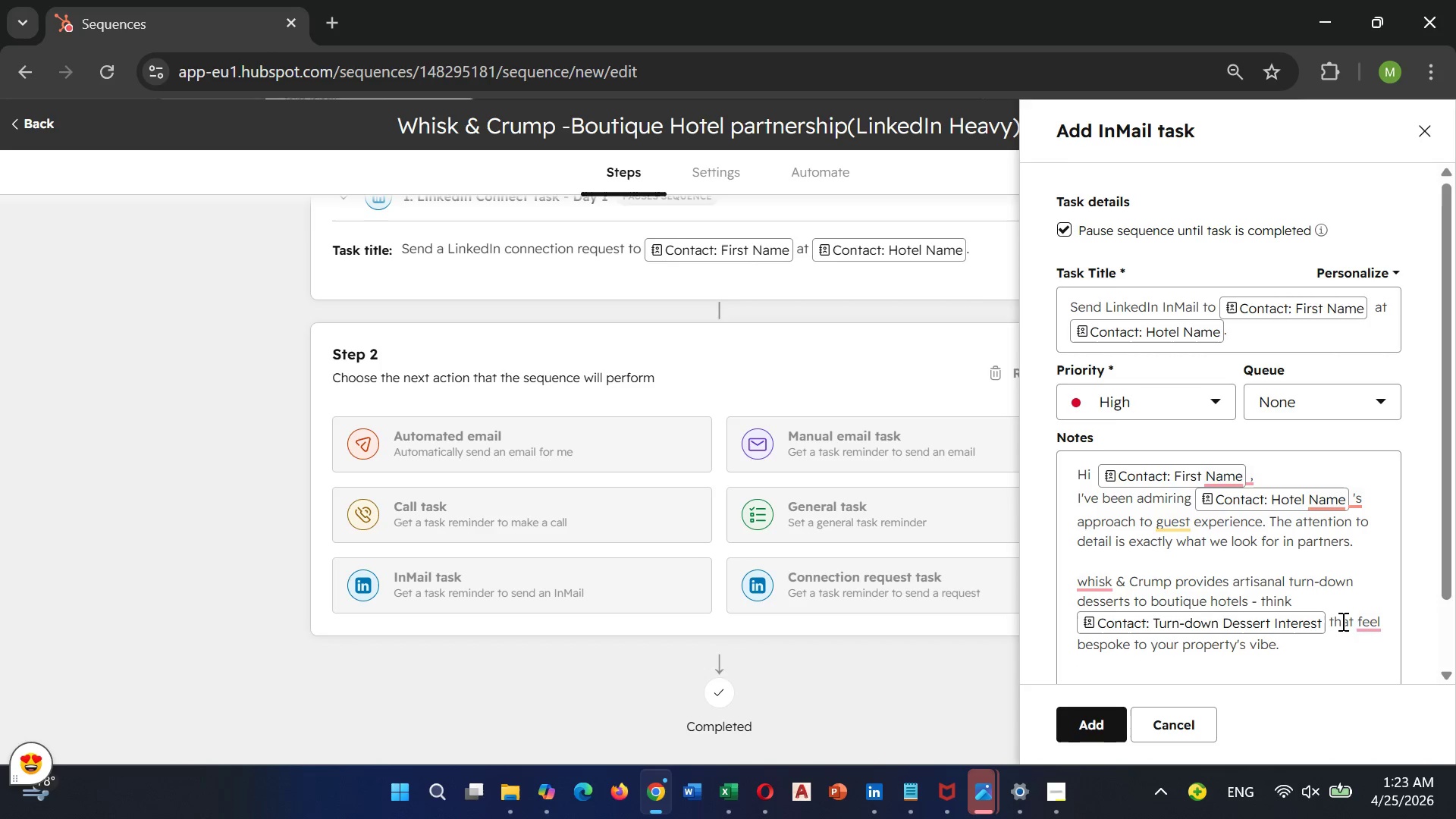 
key(Enter)
 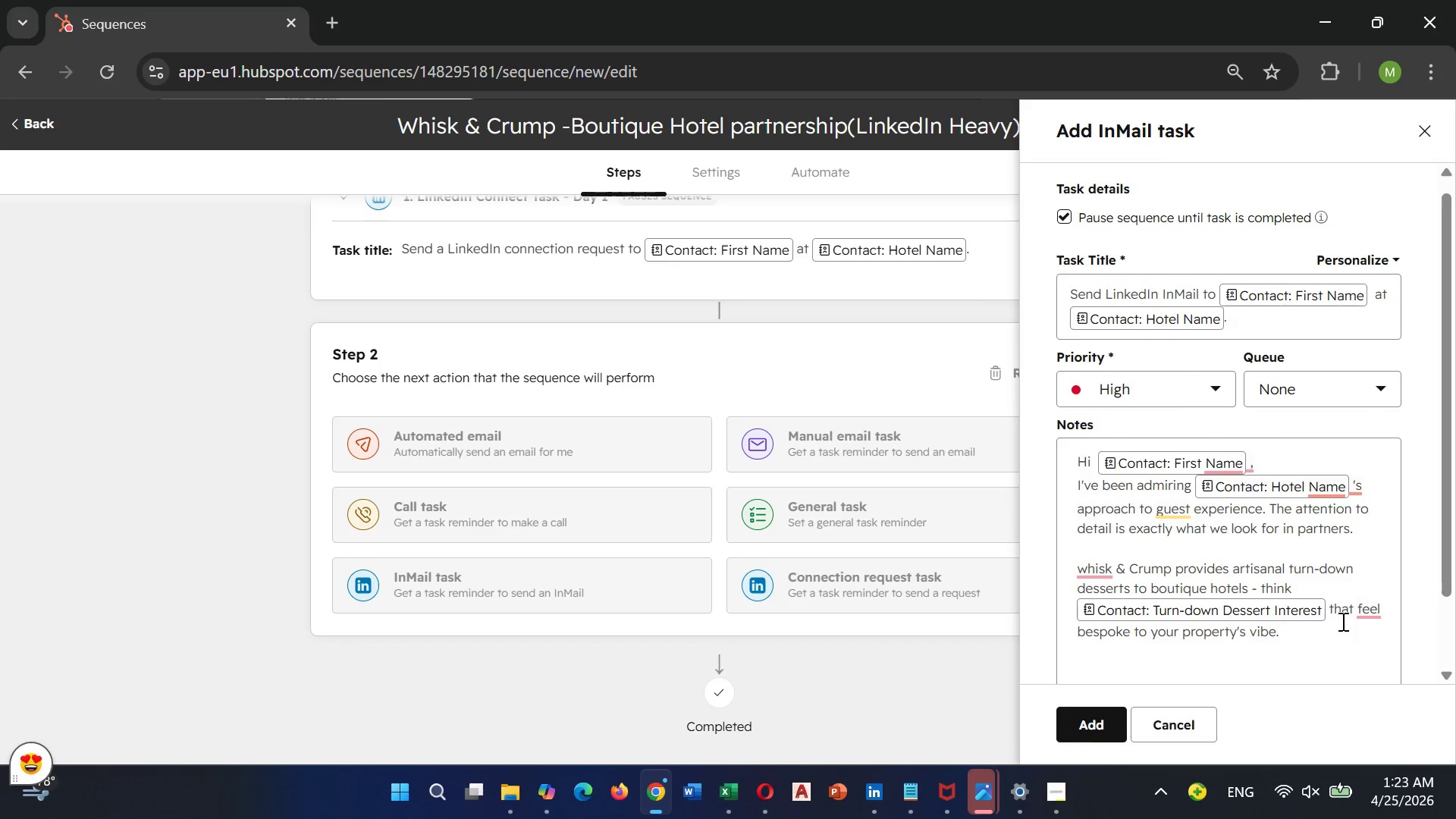 
type(Would you be open to a 10-minute)
 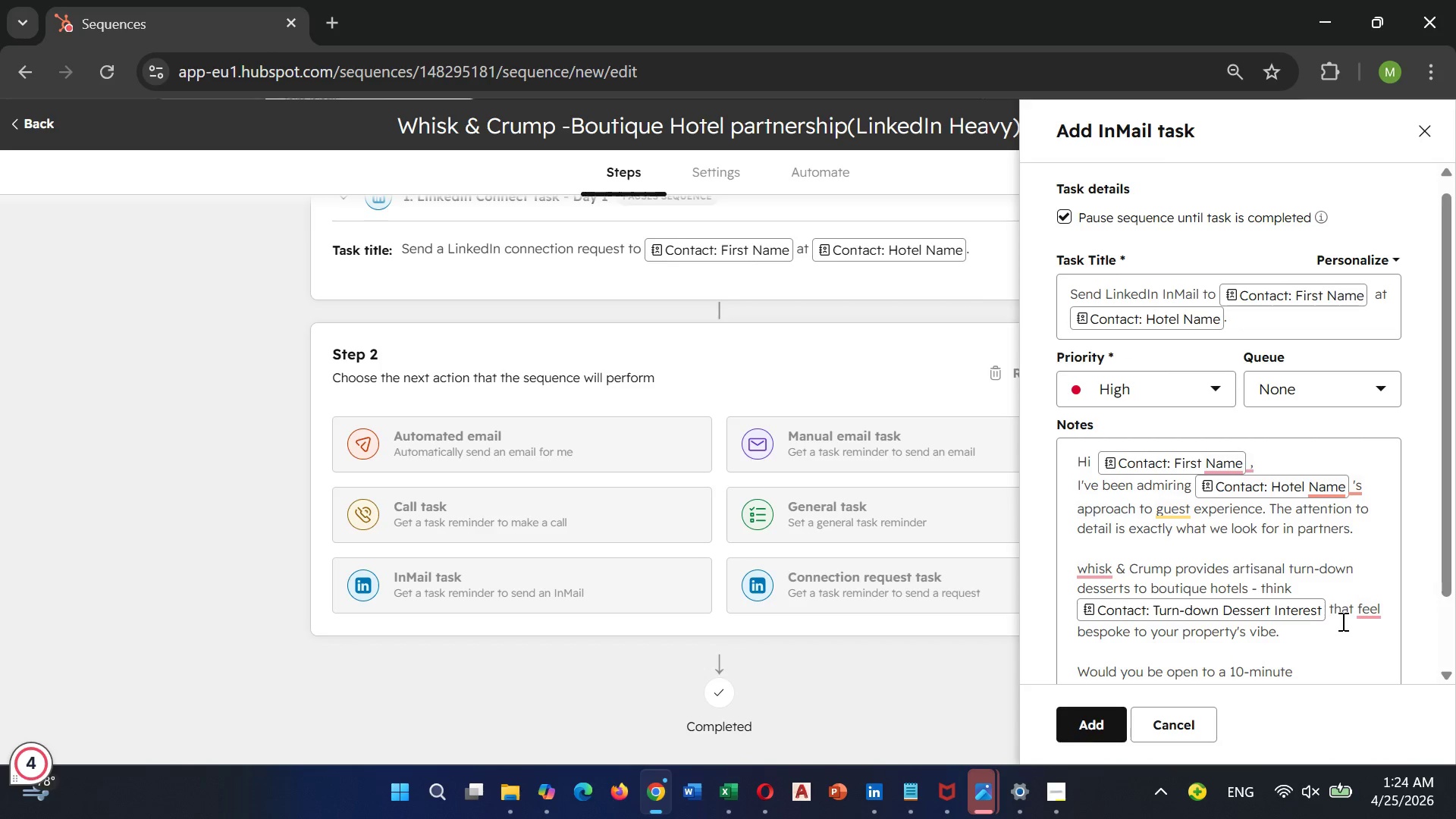 
wait(6.19)
 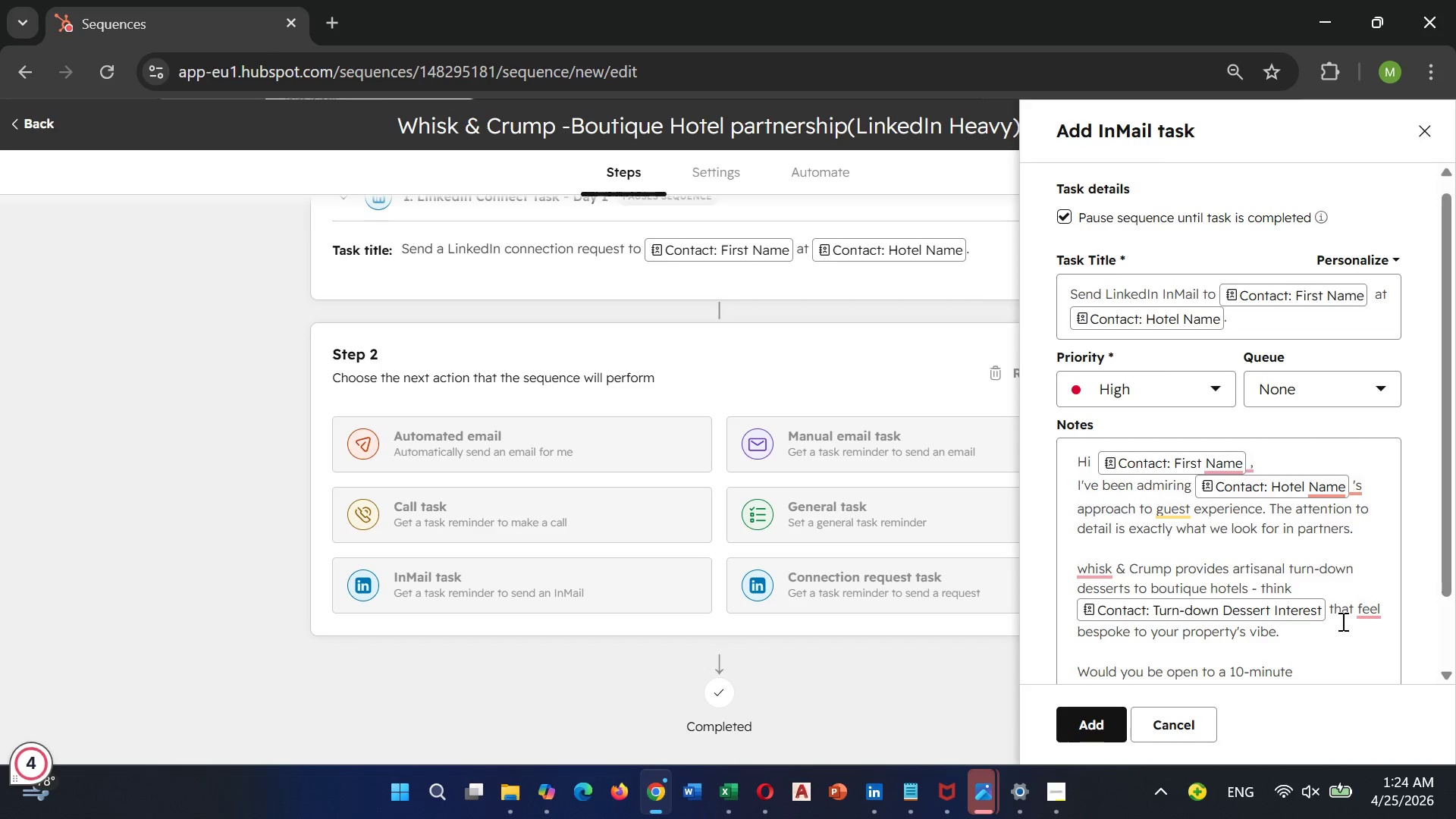 
type( chat about hoe)
key(Backspace)
type(w we )
 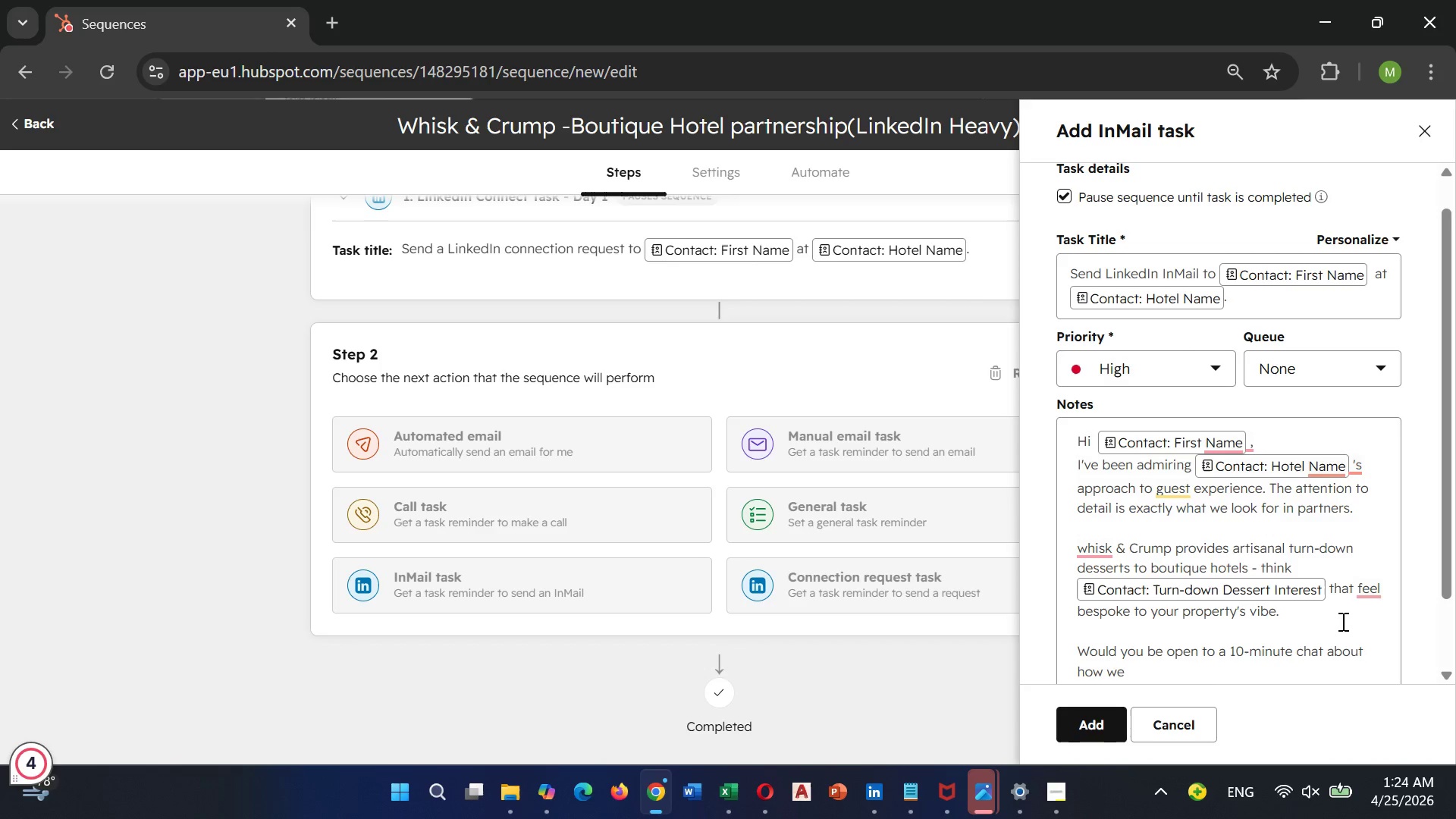 
type(could create a "Sweet Suite")
 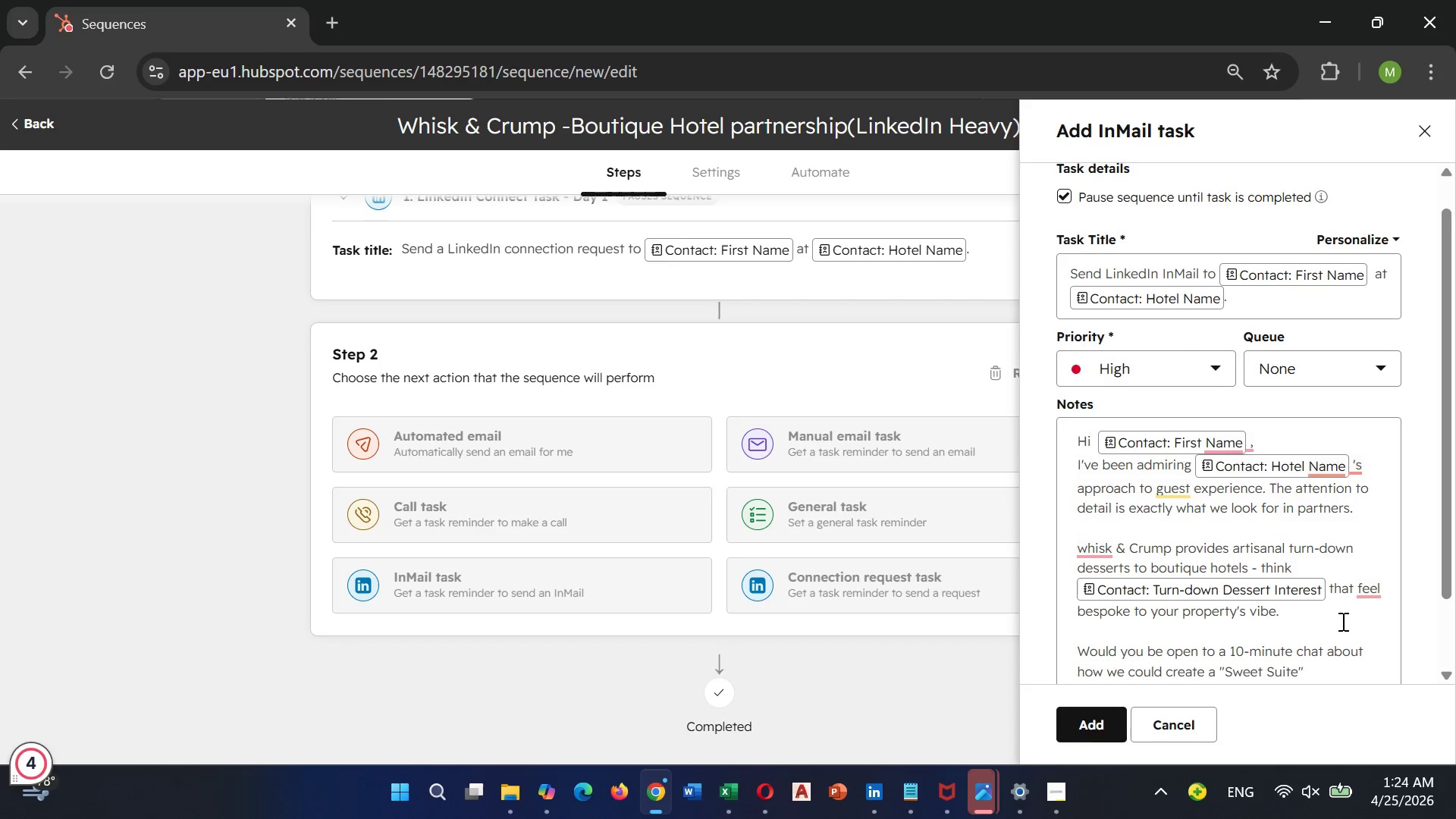 
hold_key(key=ArrowLeft, duration=0.77)
 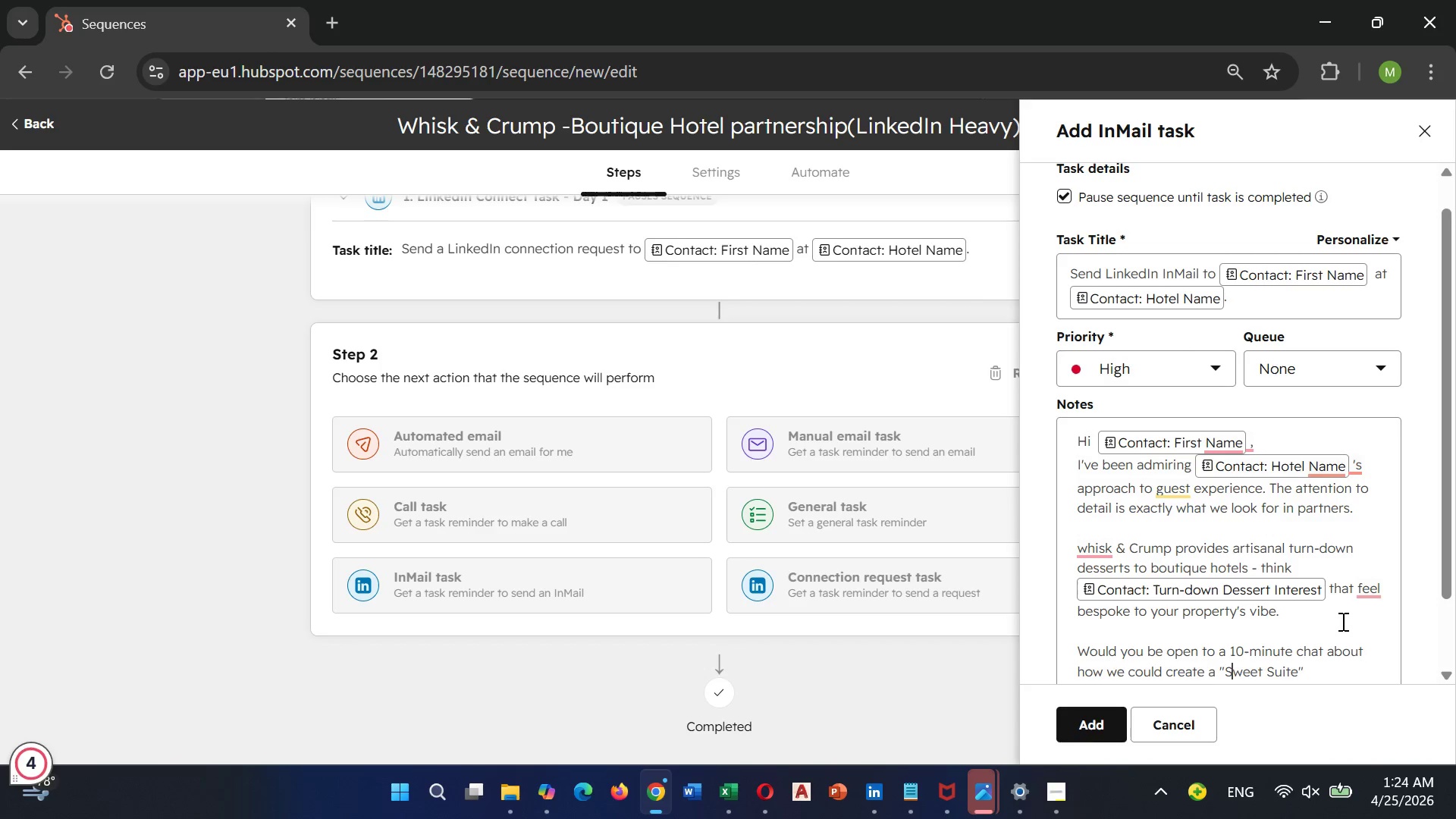 
key(ArrowLeft)
 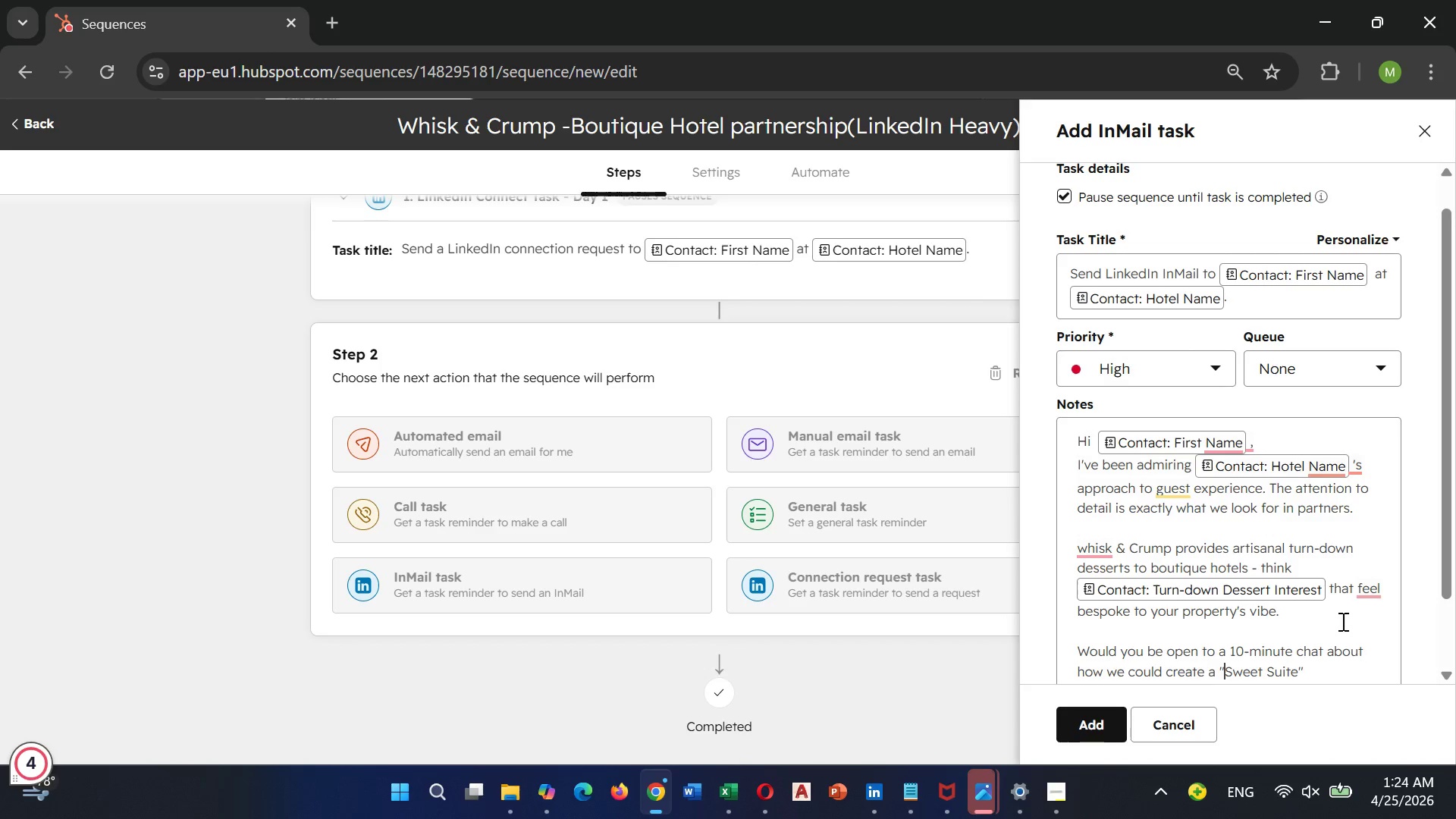 
key(ArrowLeft)
 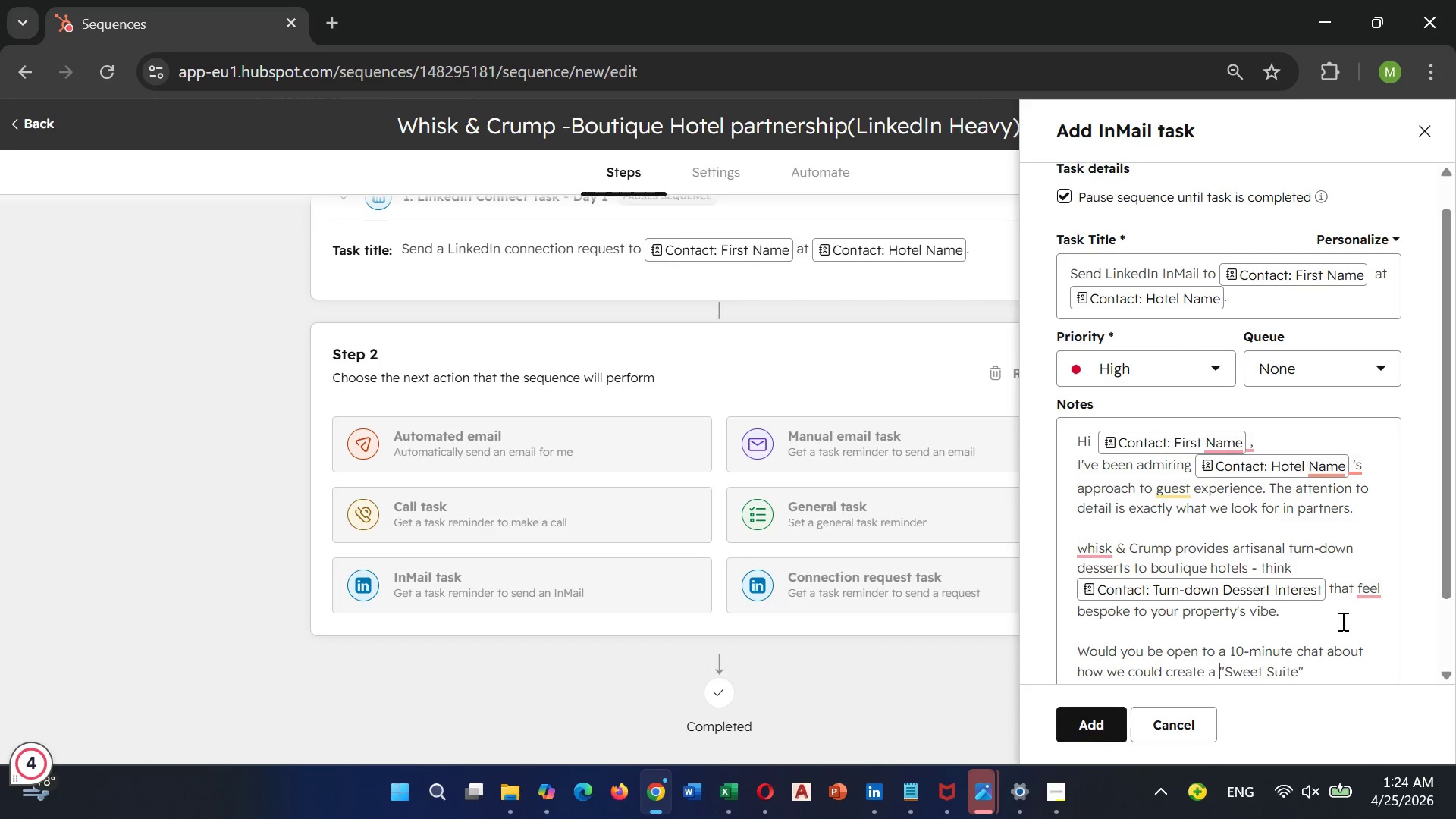 
key(ArrowLeft)
 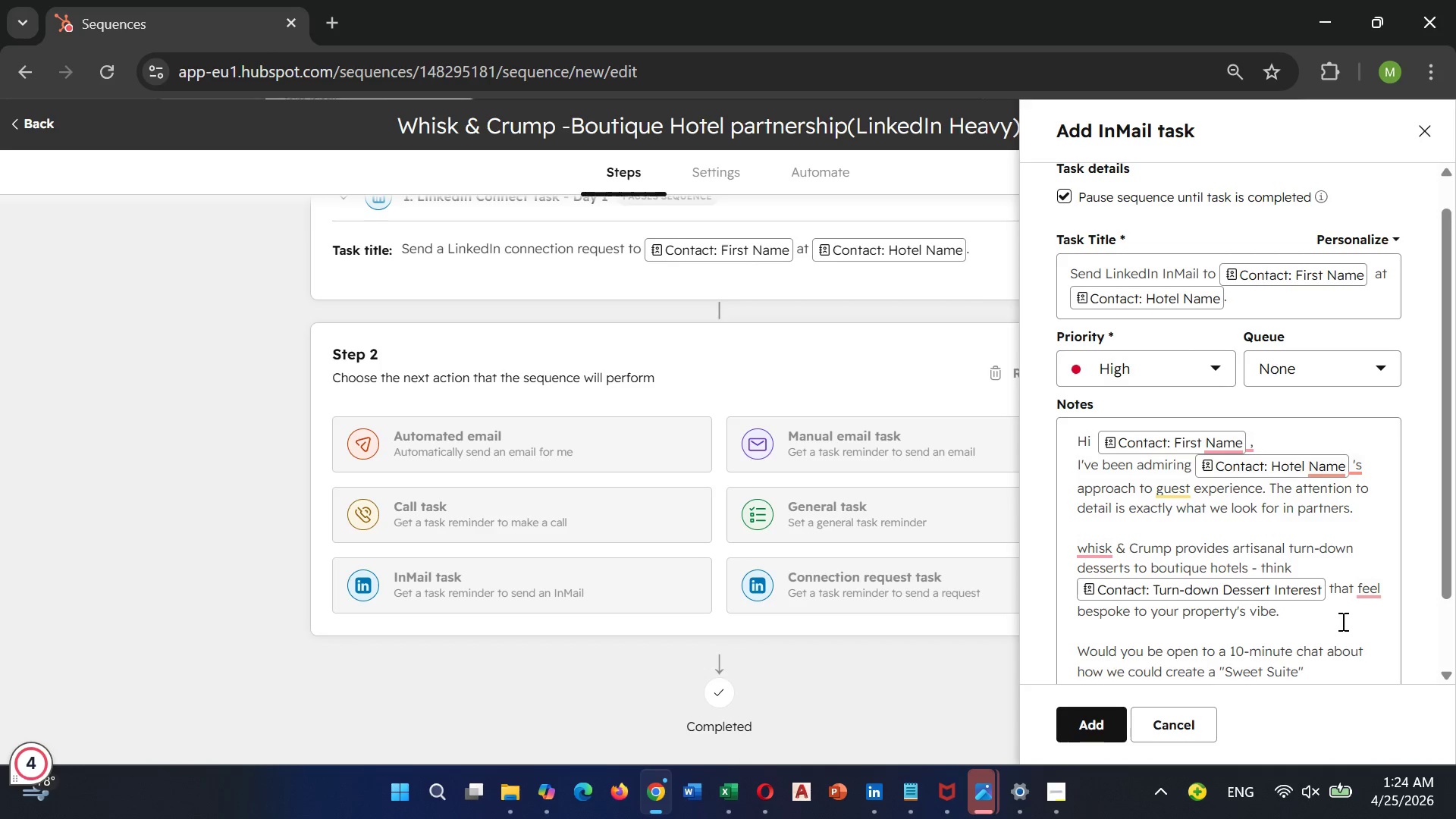 
key(Space)
 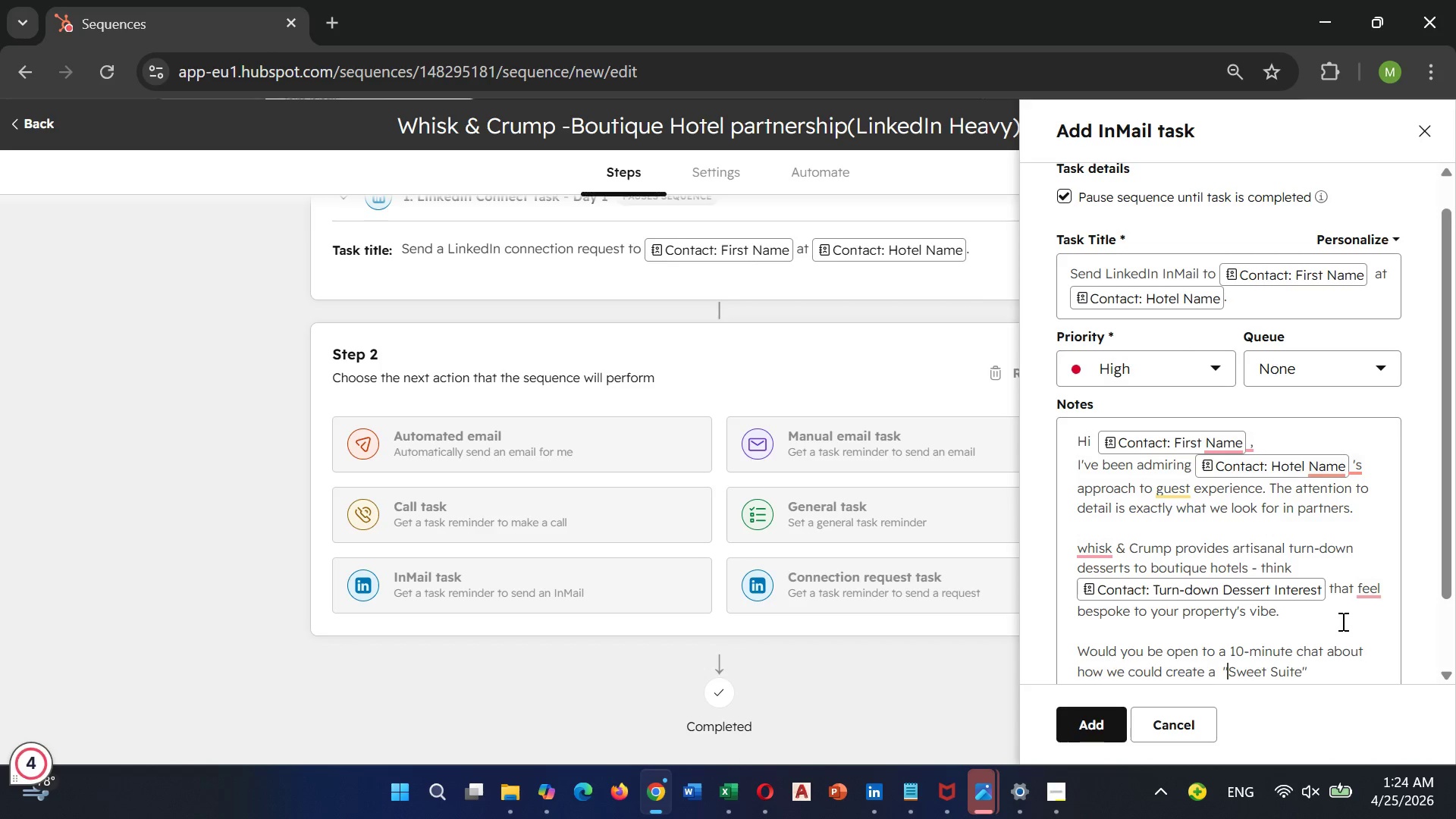 
hold_key(key=ArrowRight, duration=0.95)
 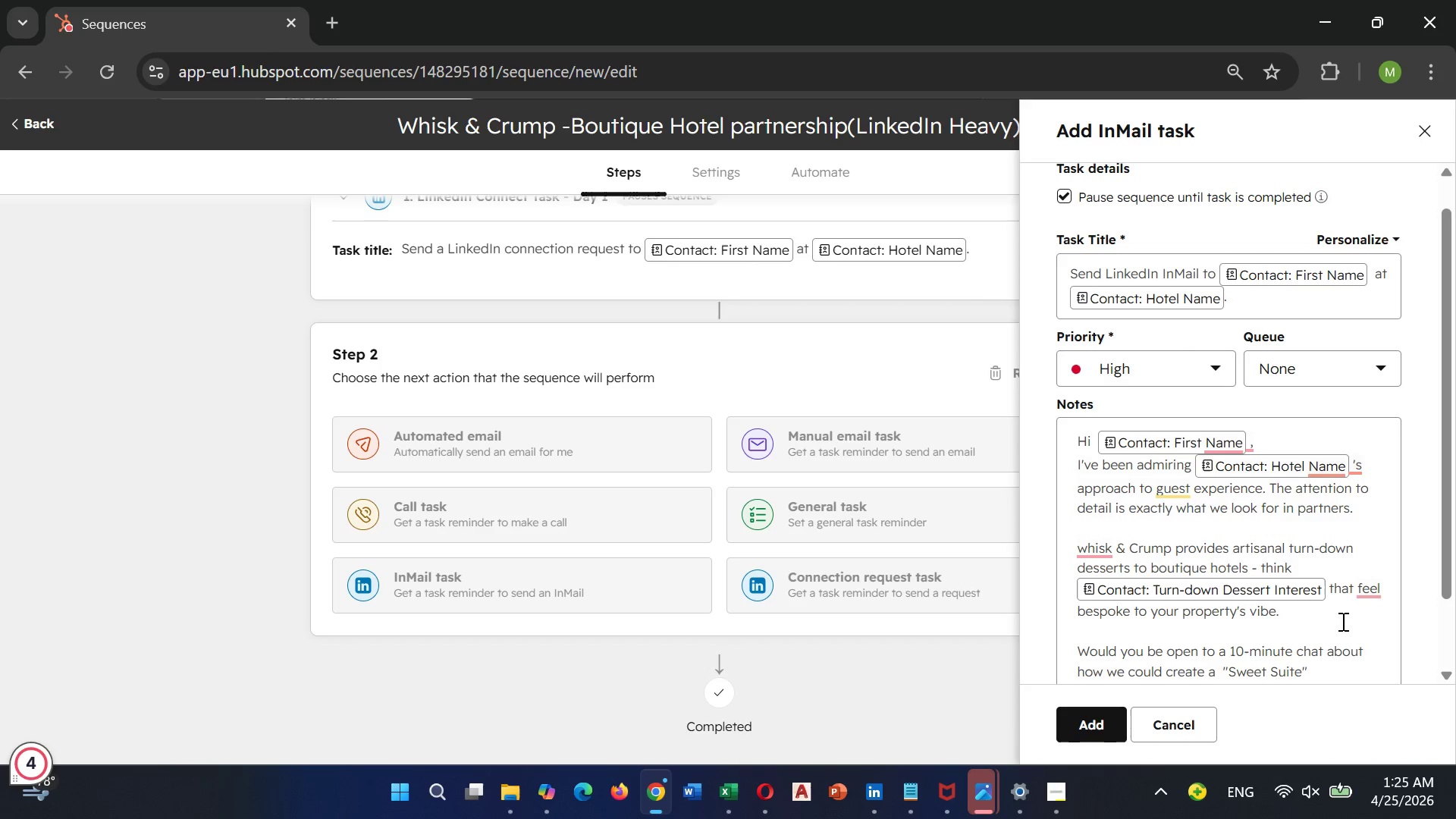 
type( exper)
 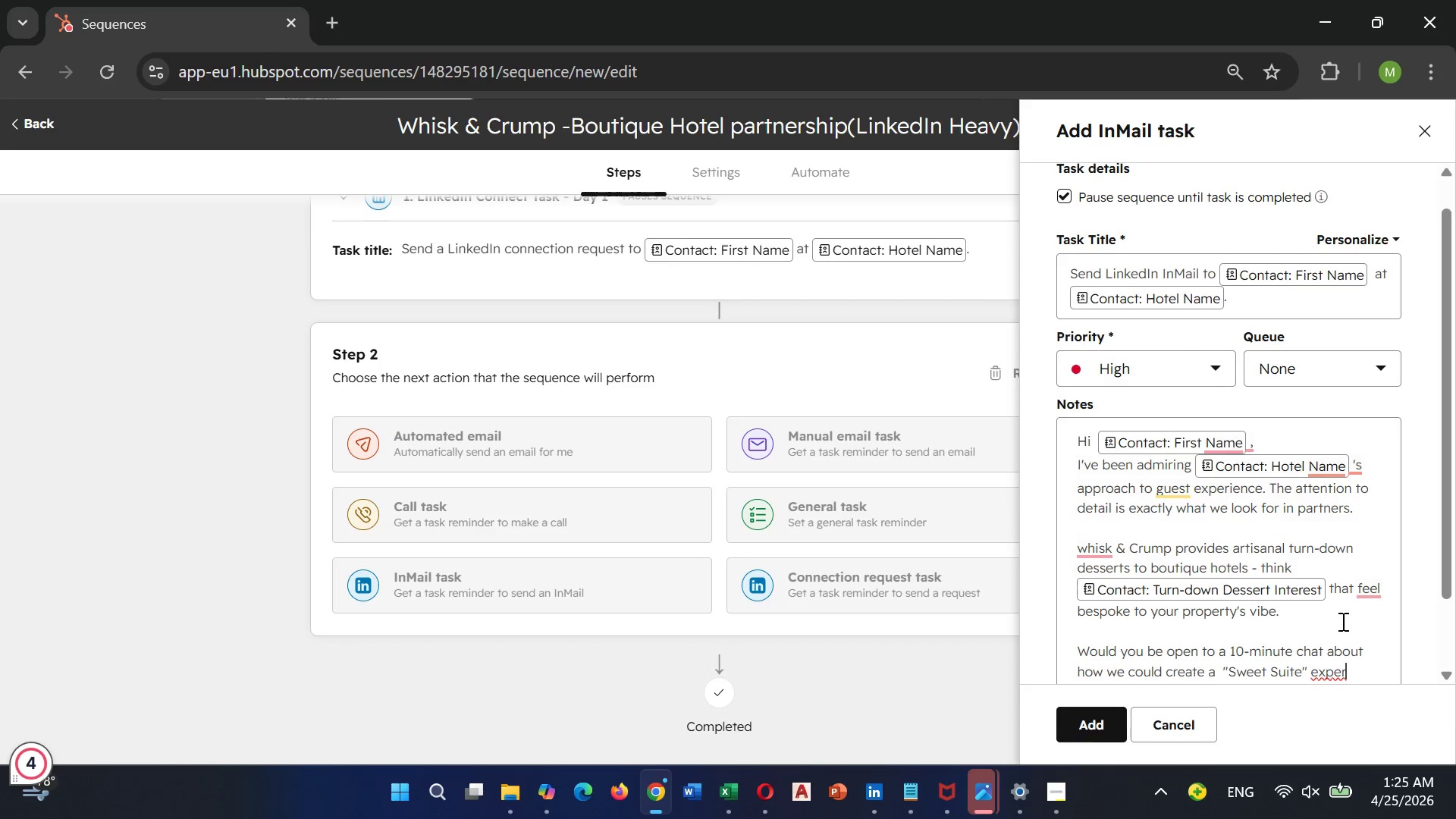 
type(ience)
 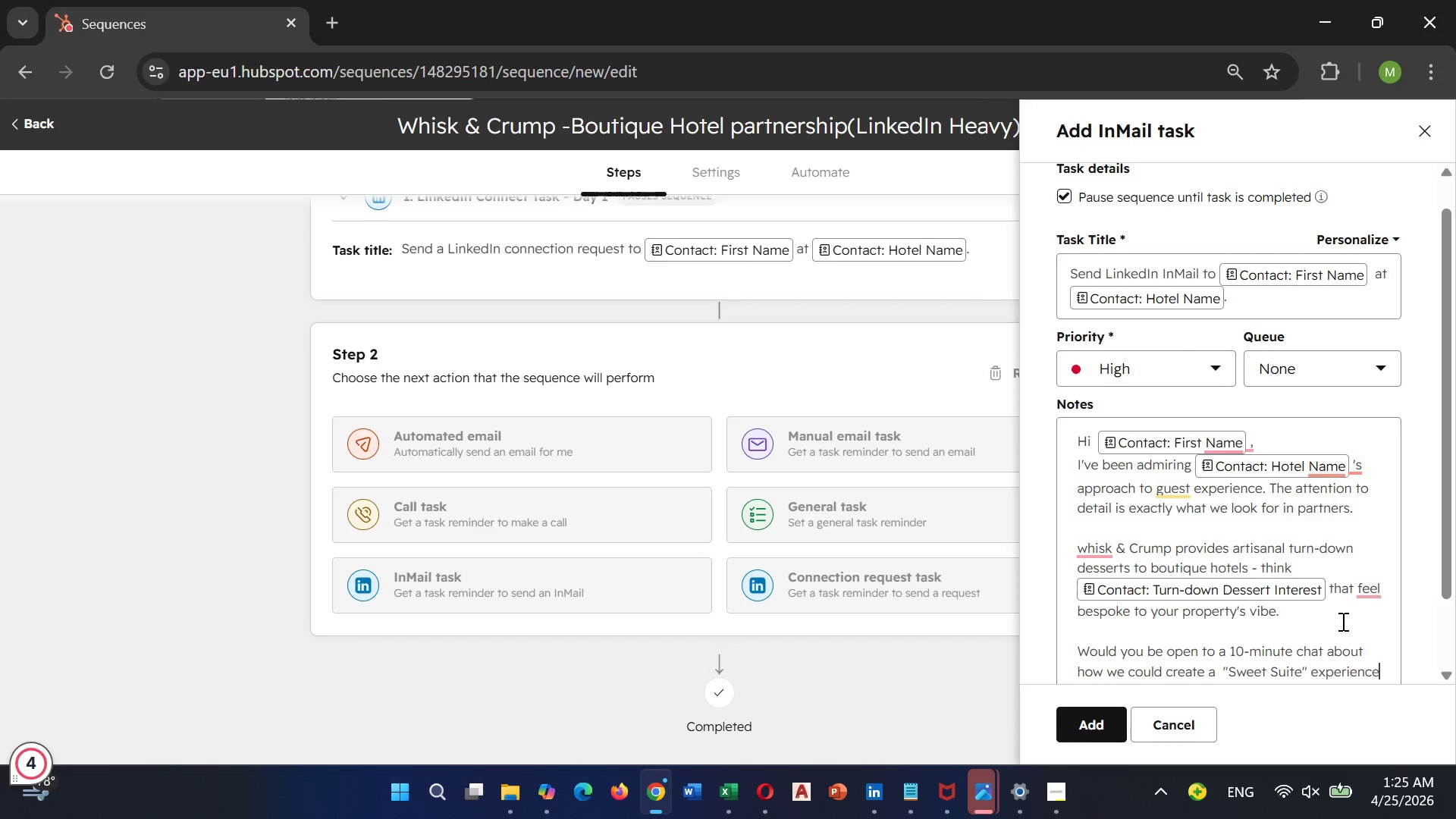 
wait(7.17)
 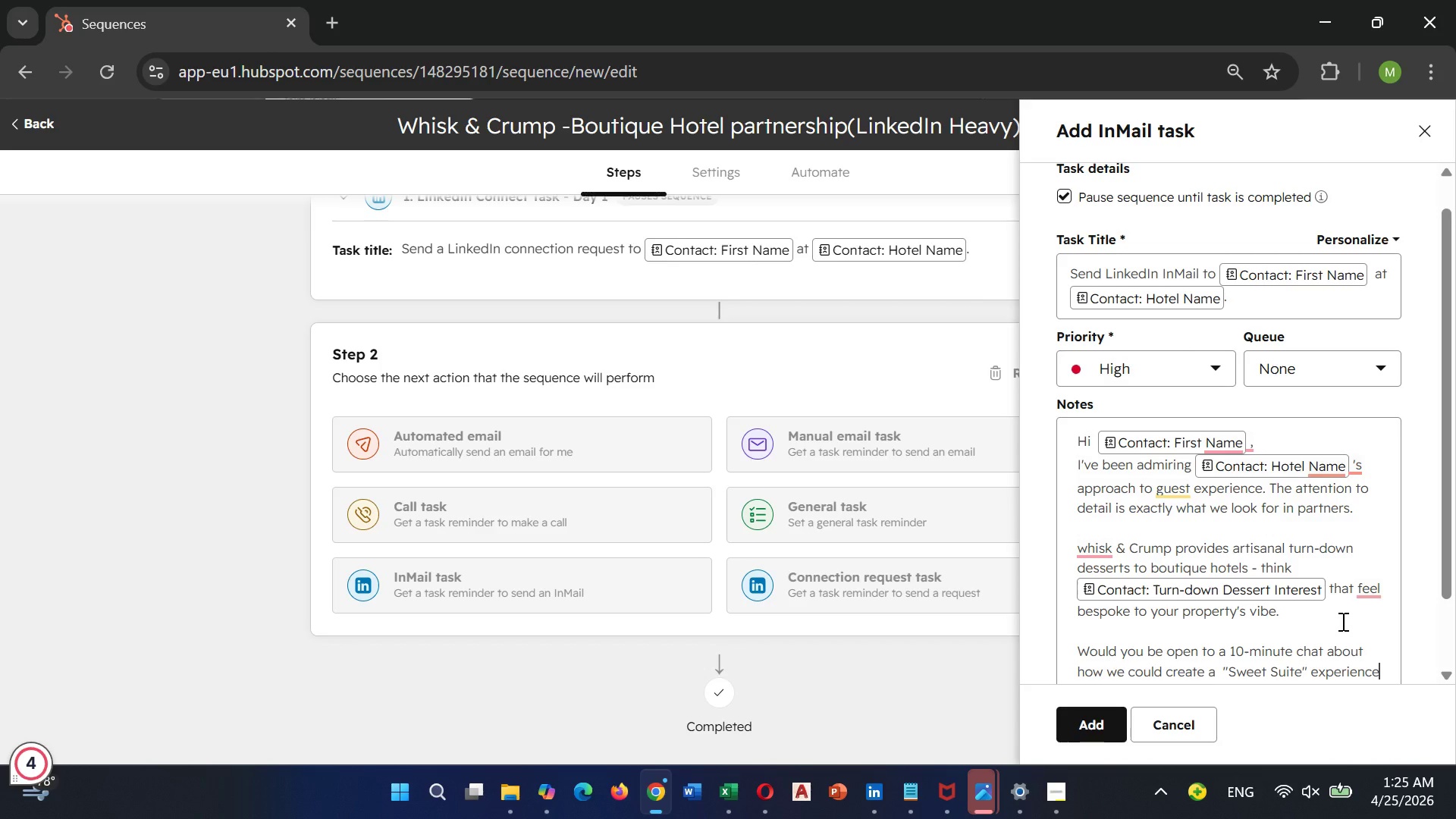 
type( for your guests)
 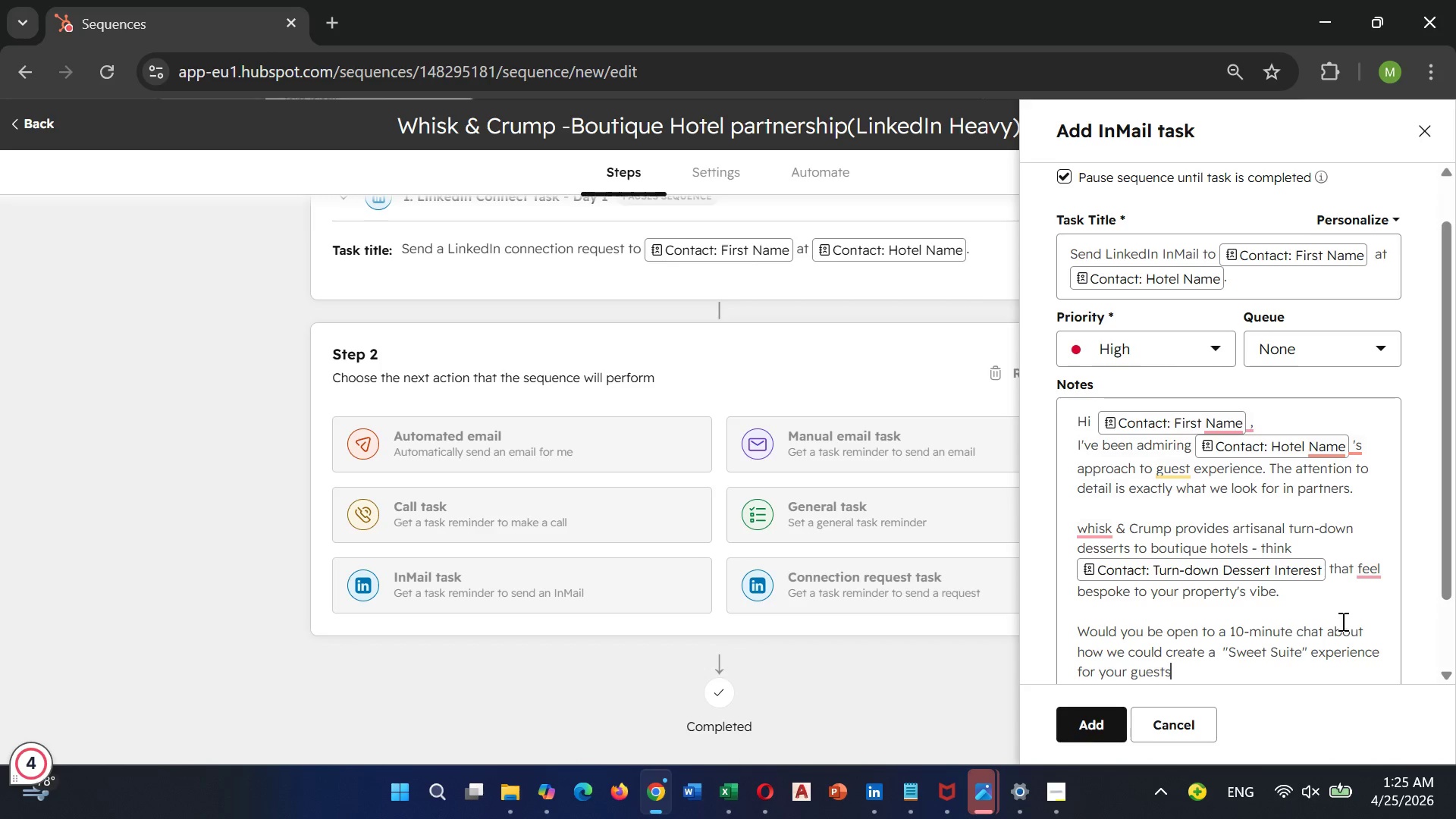 
key(Shift+Slash)
 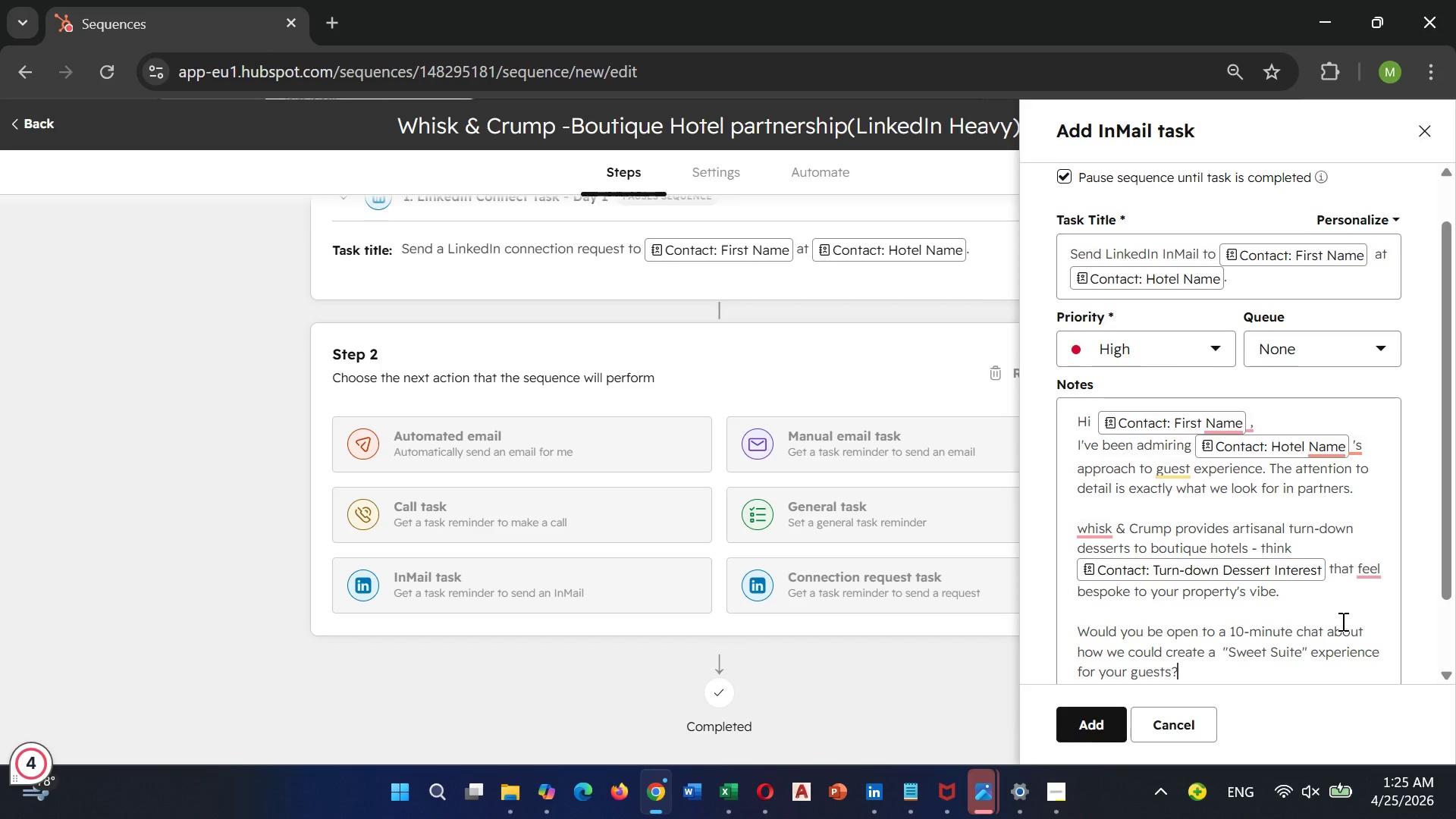 
wait(5.7)
 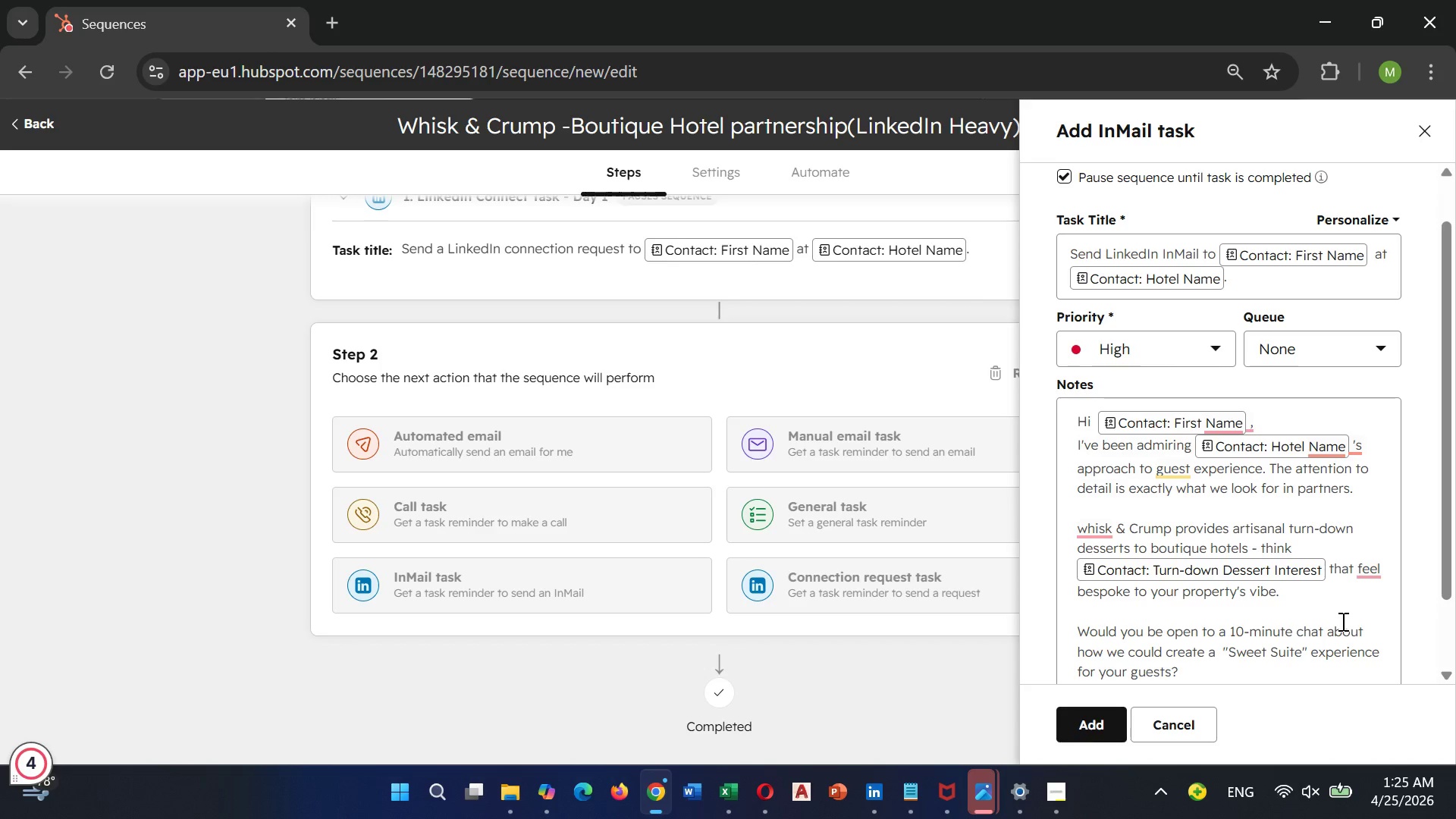 
key(Enter)
 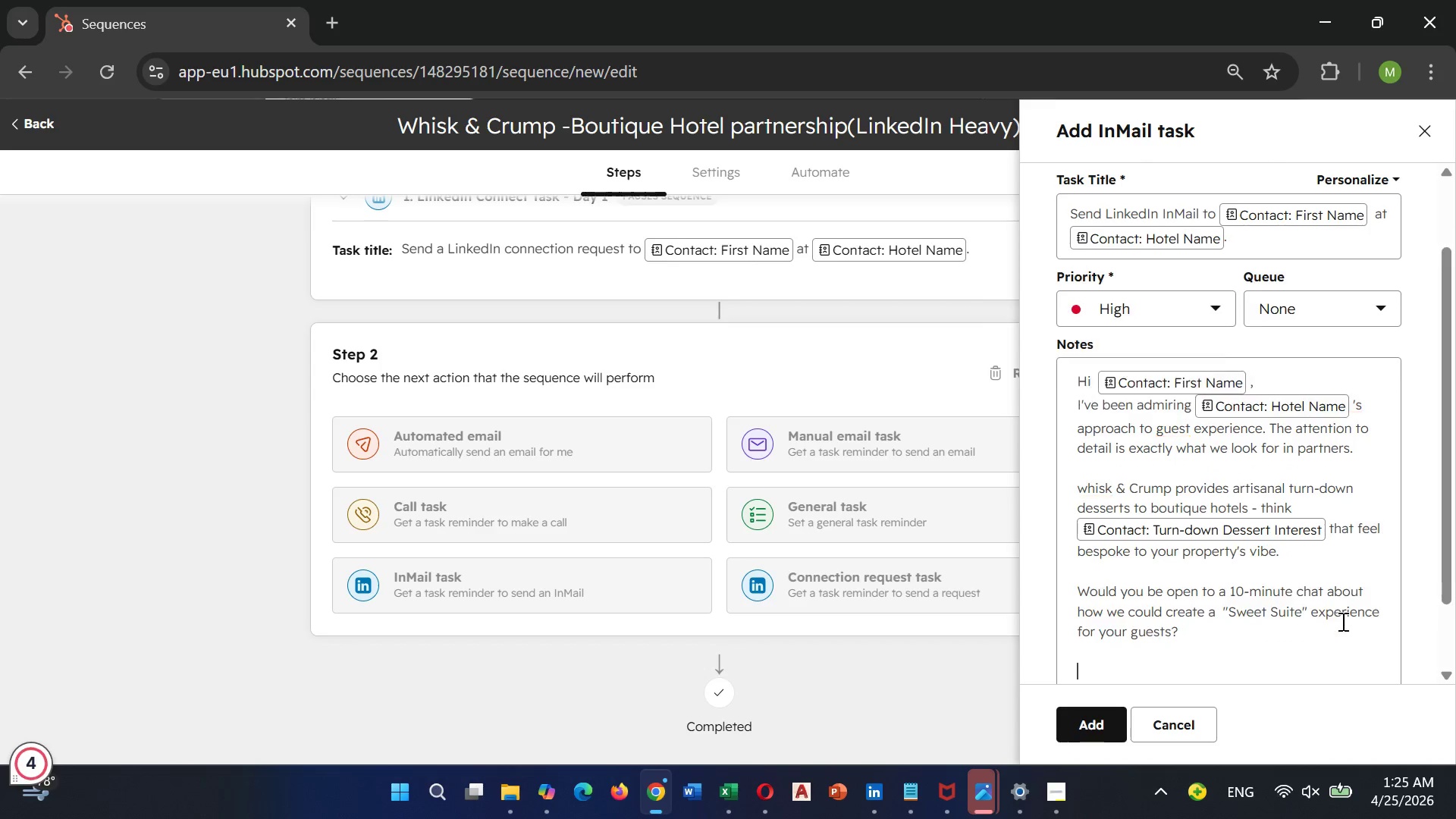 
key(Enter)
 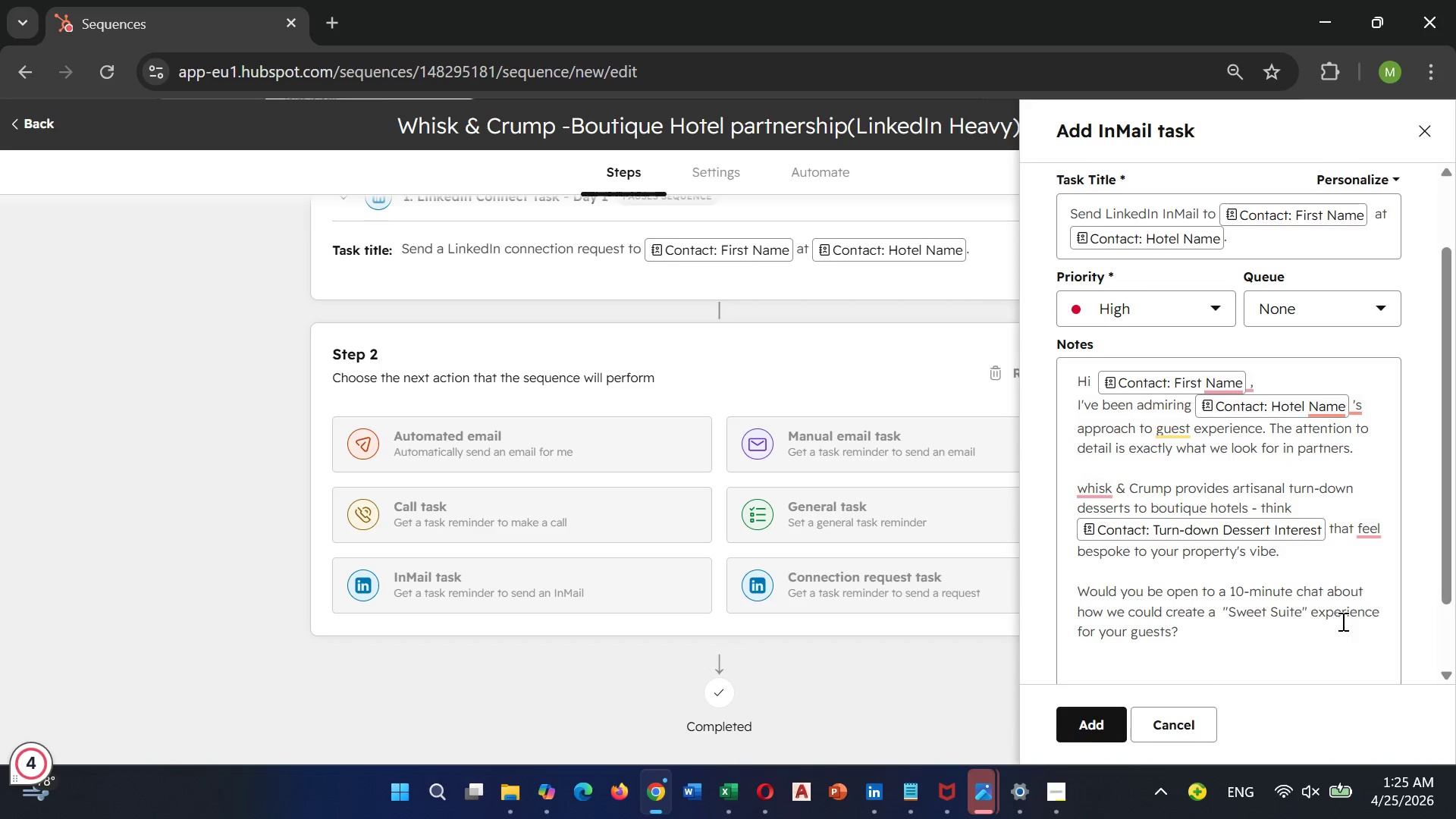 
key(Backspace)
 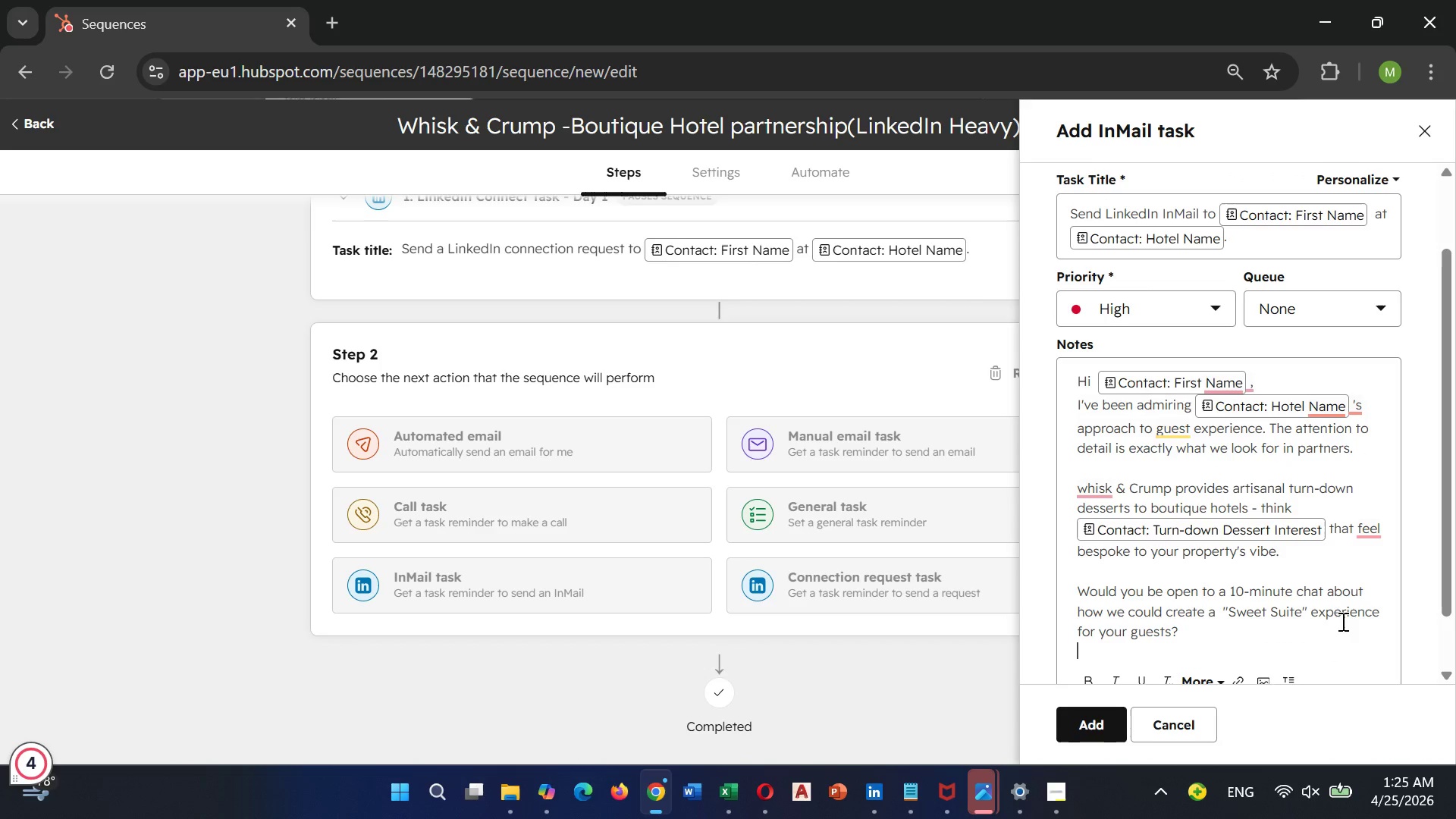 
key(Enter)
 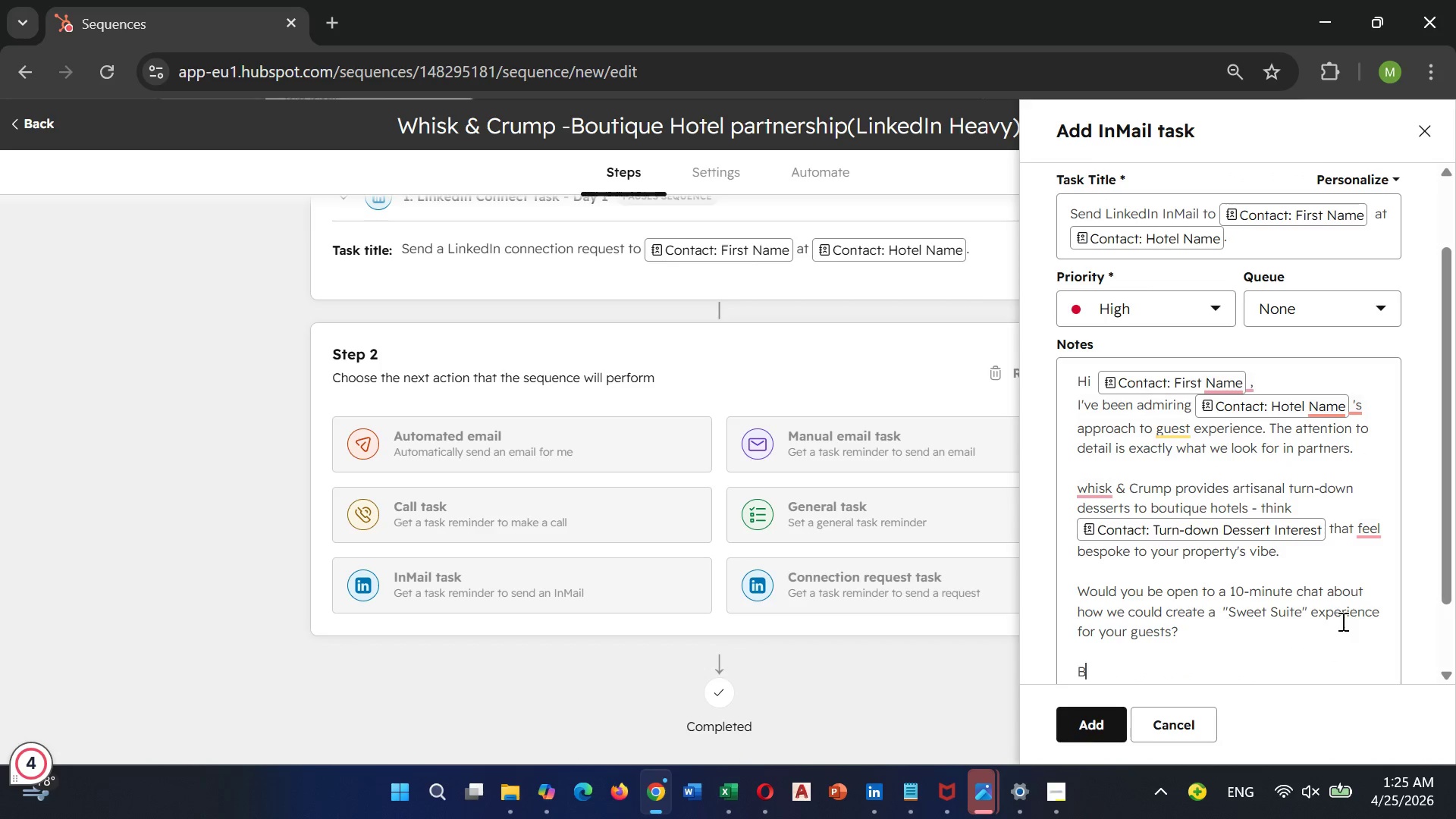 
type(Best)
 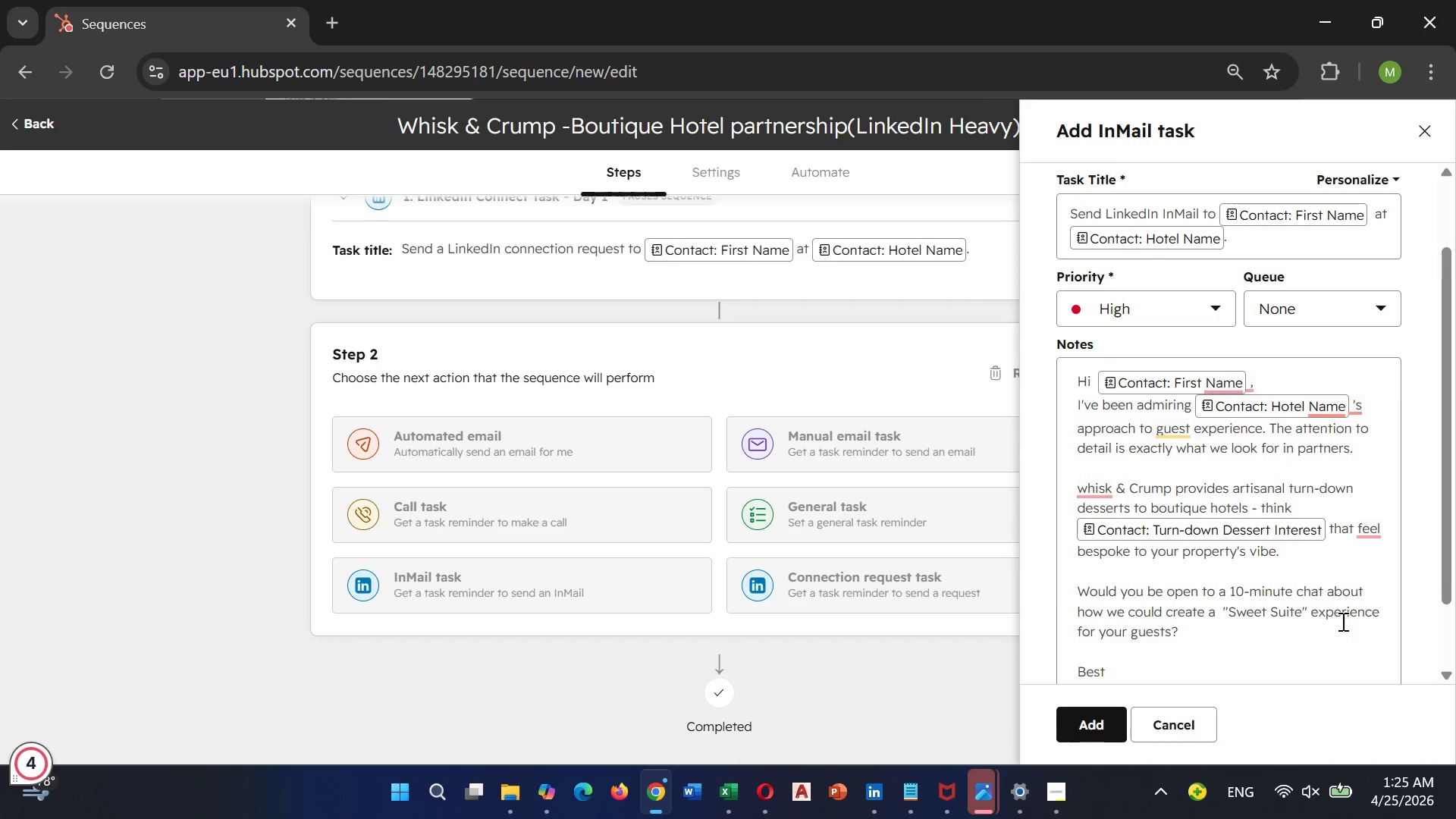 
key(Enter)
 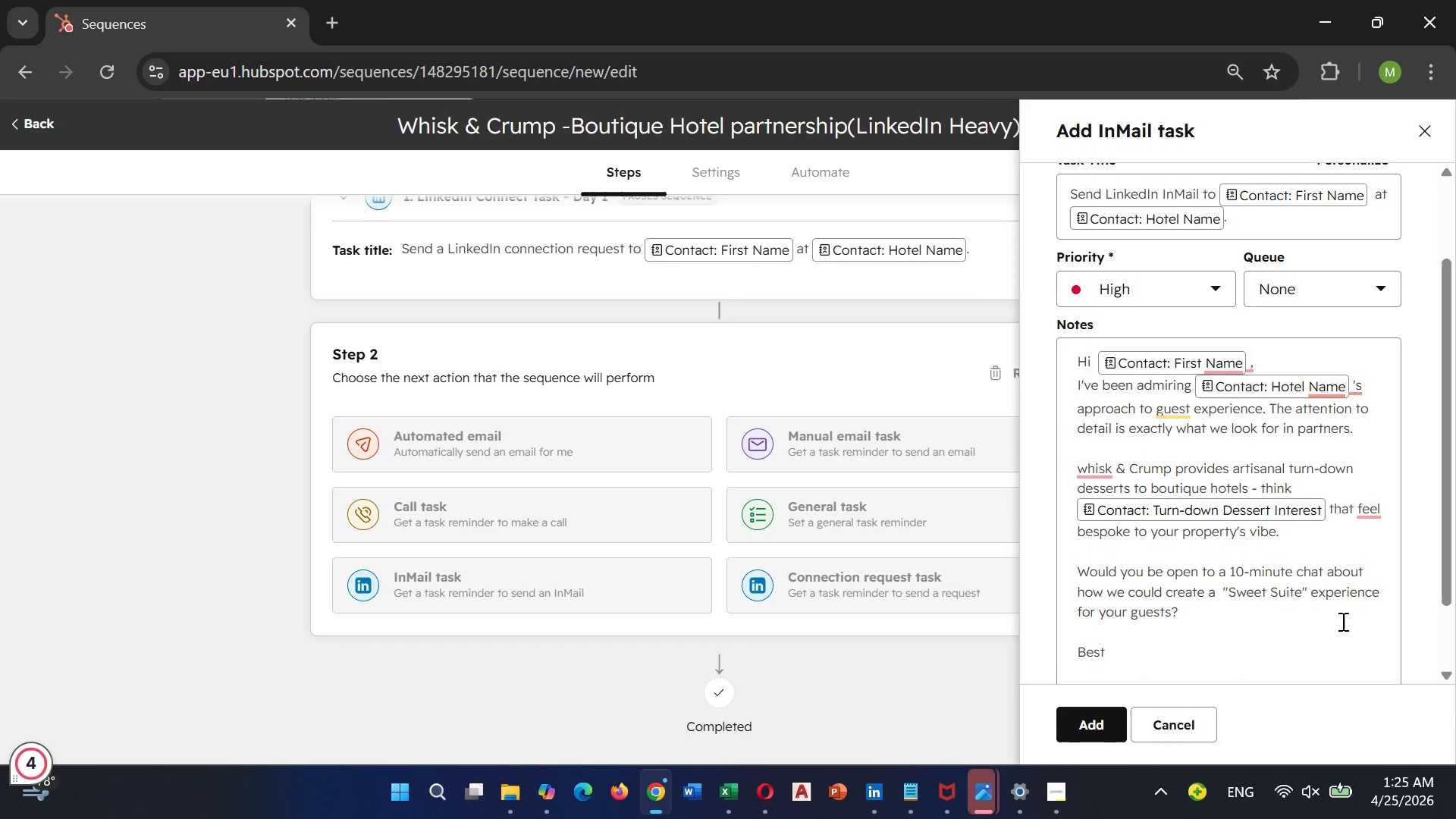 
type(Mes)
key(Backspace)
type(tshet girma)
 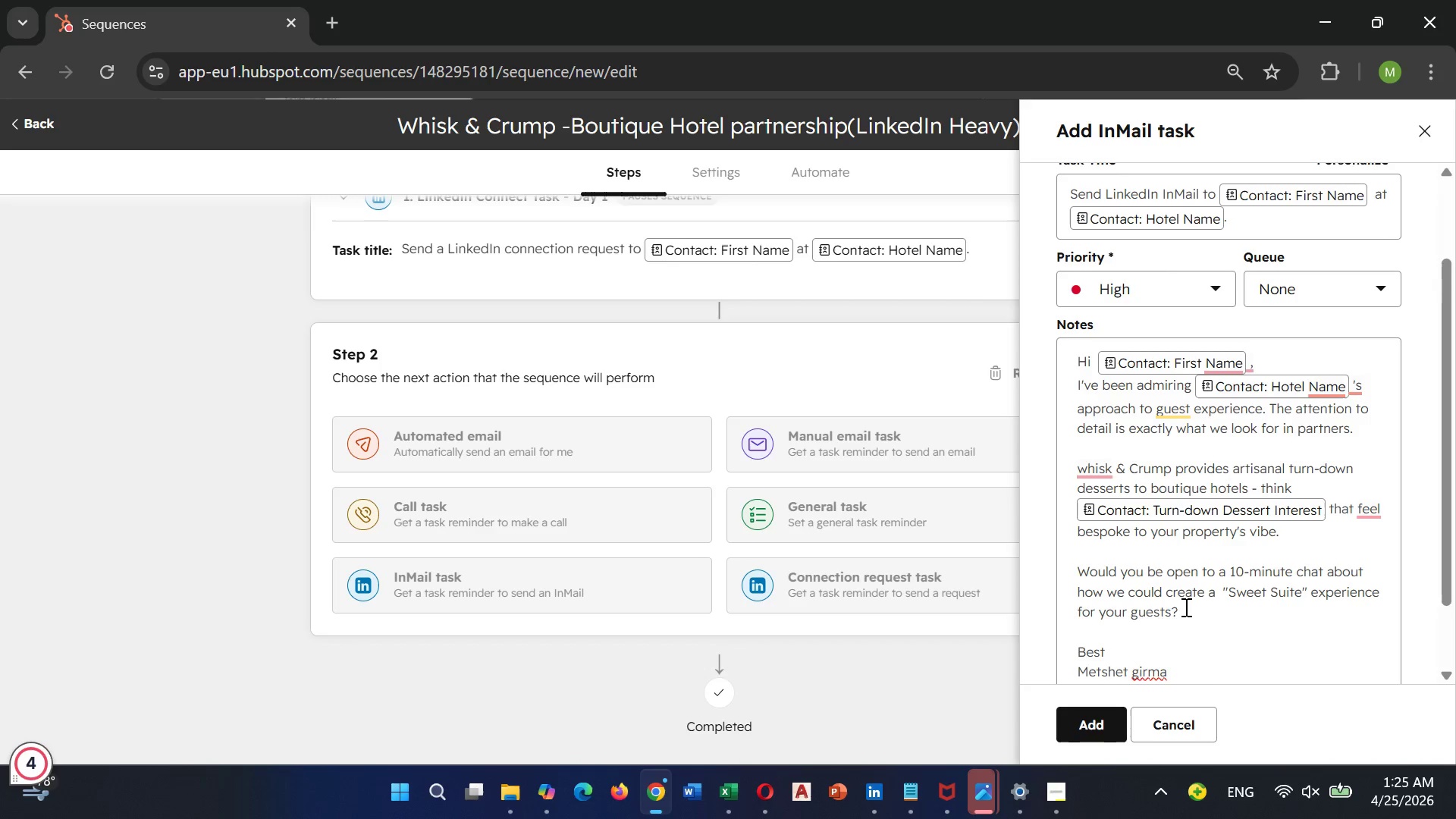 
left_click([1109, 648])
 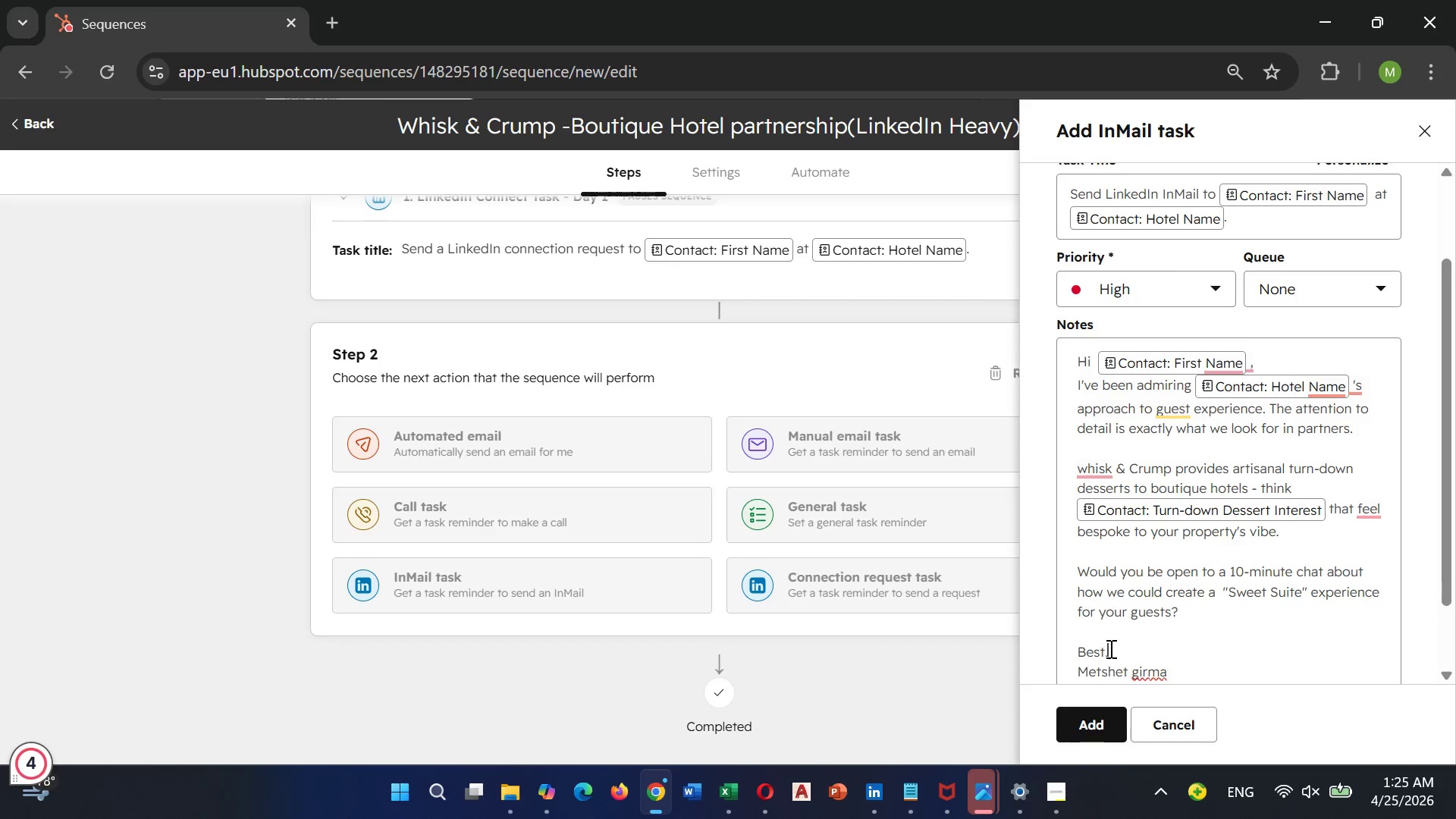 
key(Comma)
 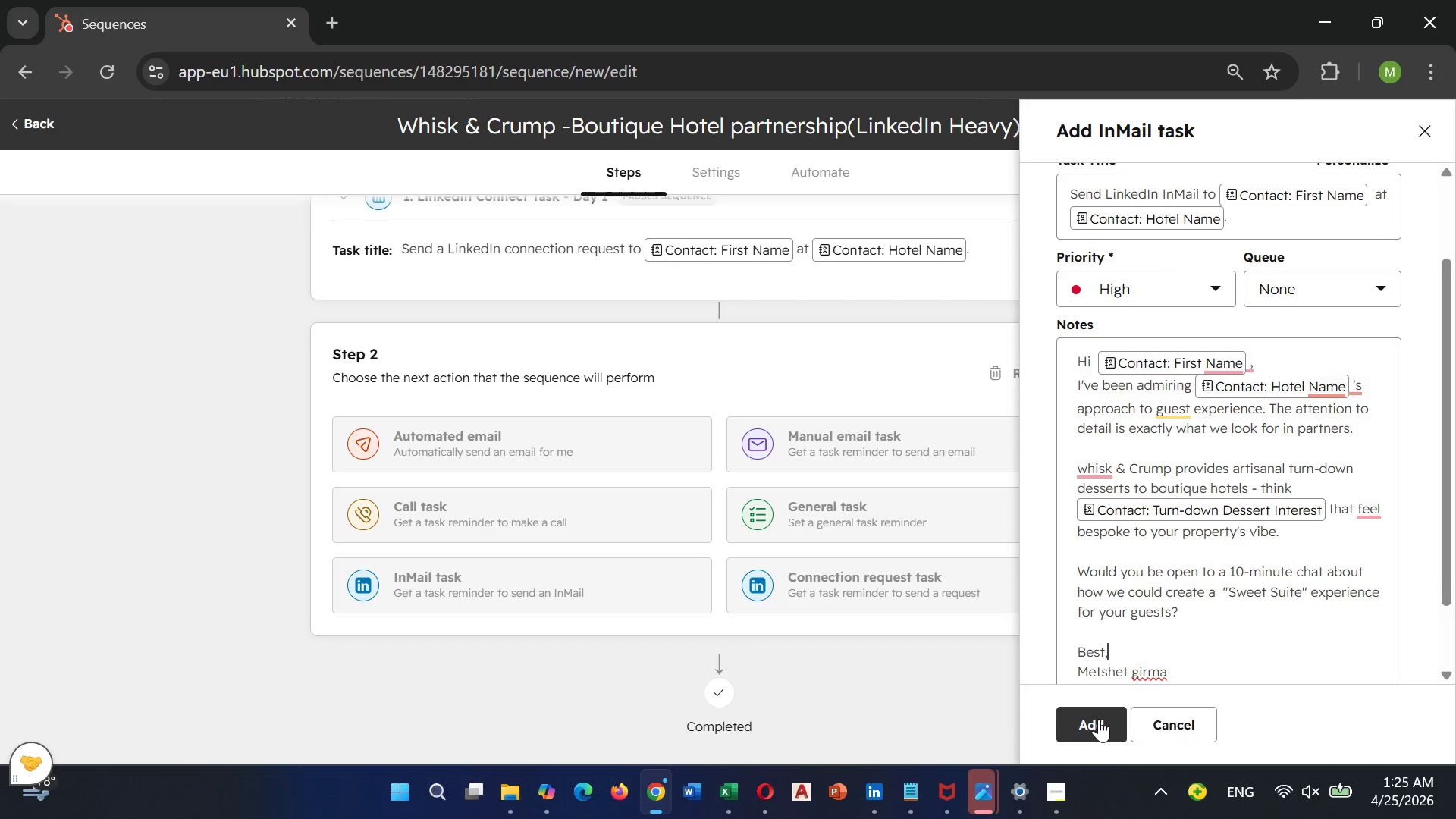 
wait(8.99)
 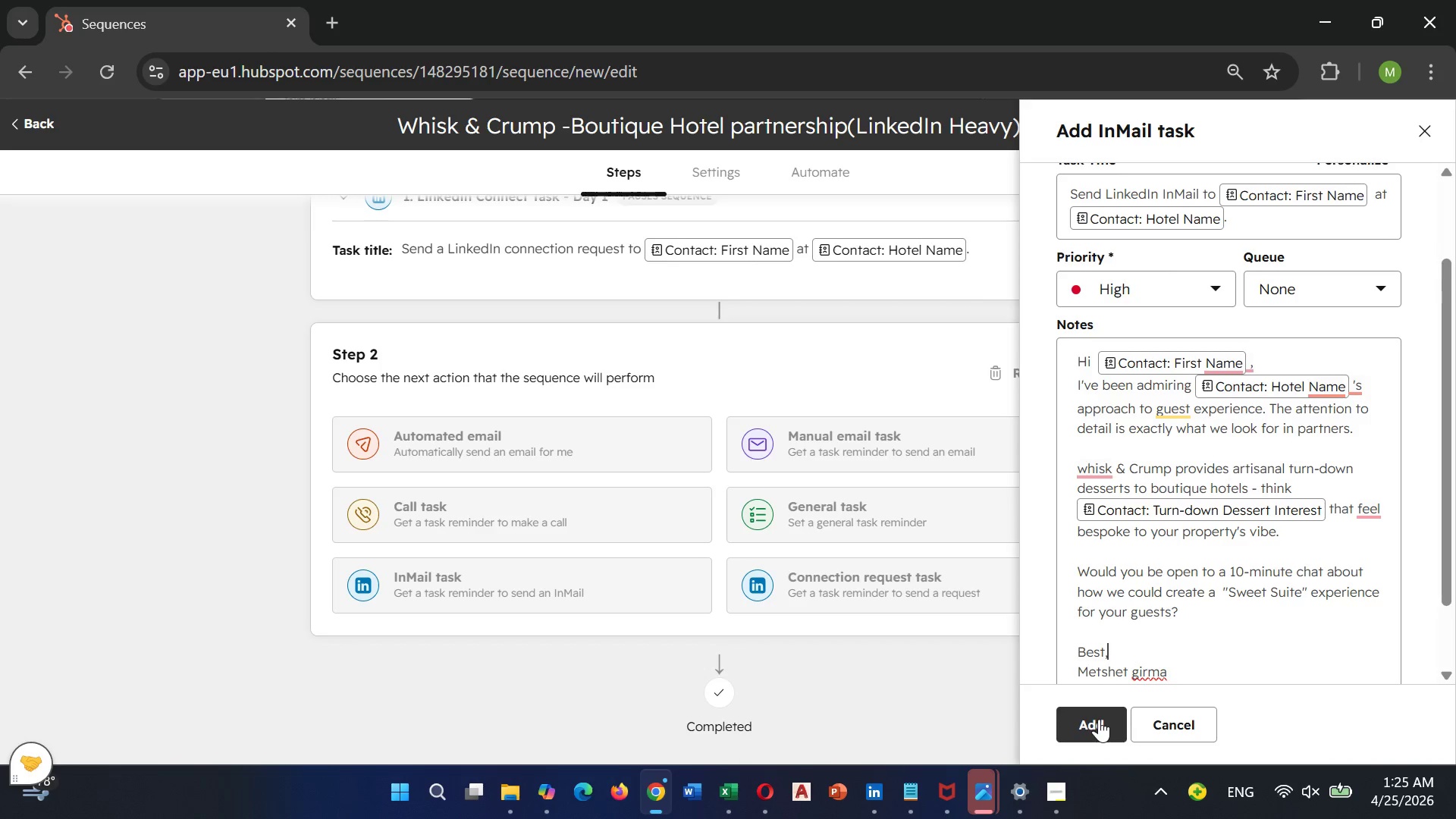 
left_click([1302, 398])
 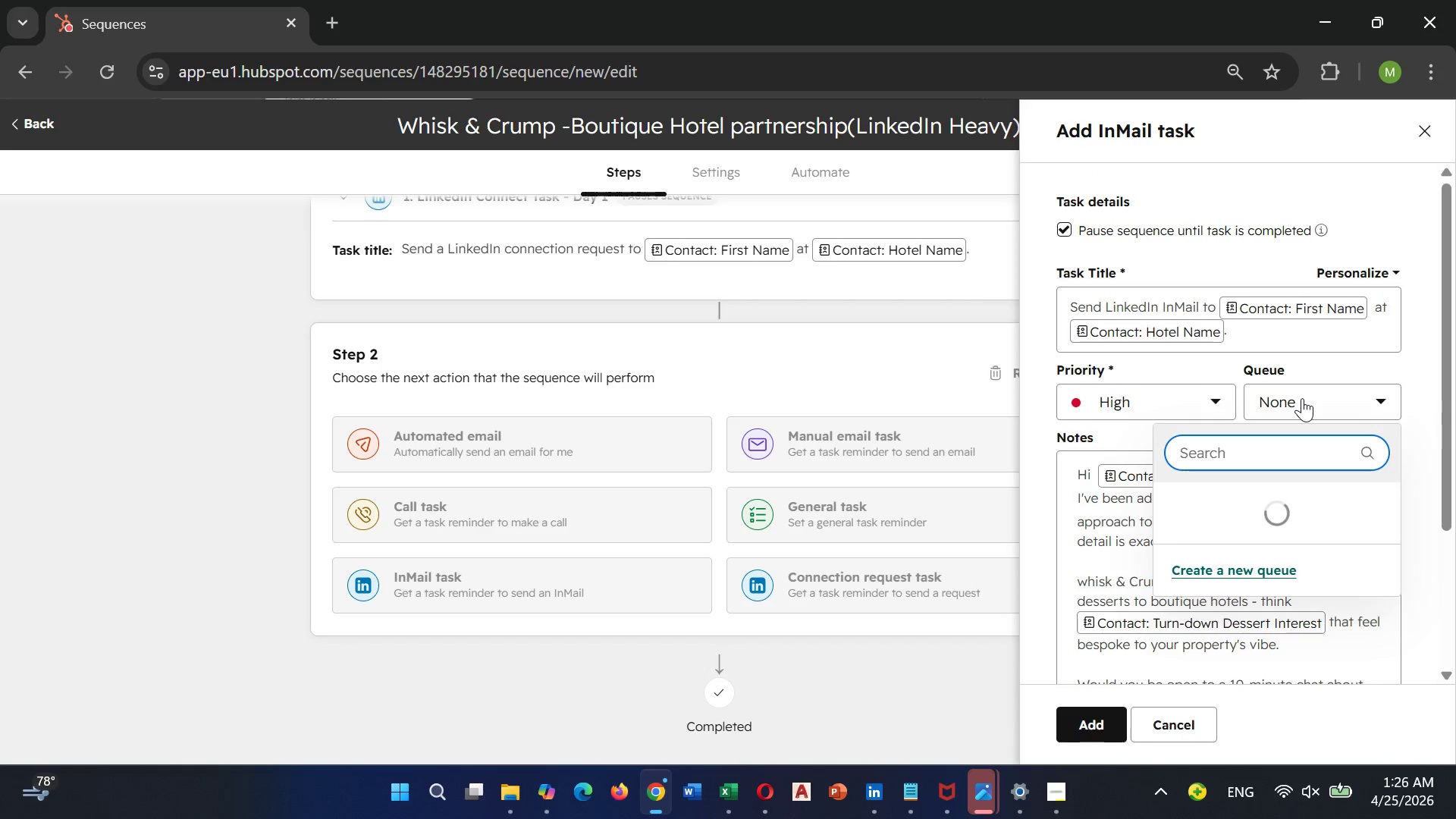 
left_click([1302, 398])
 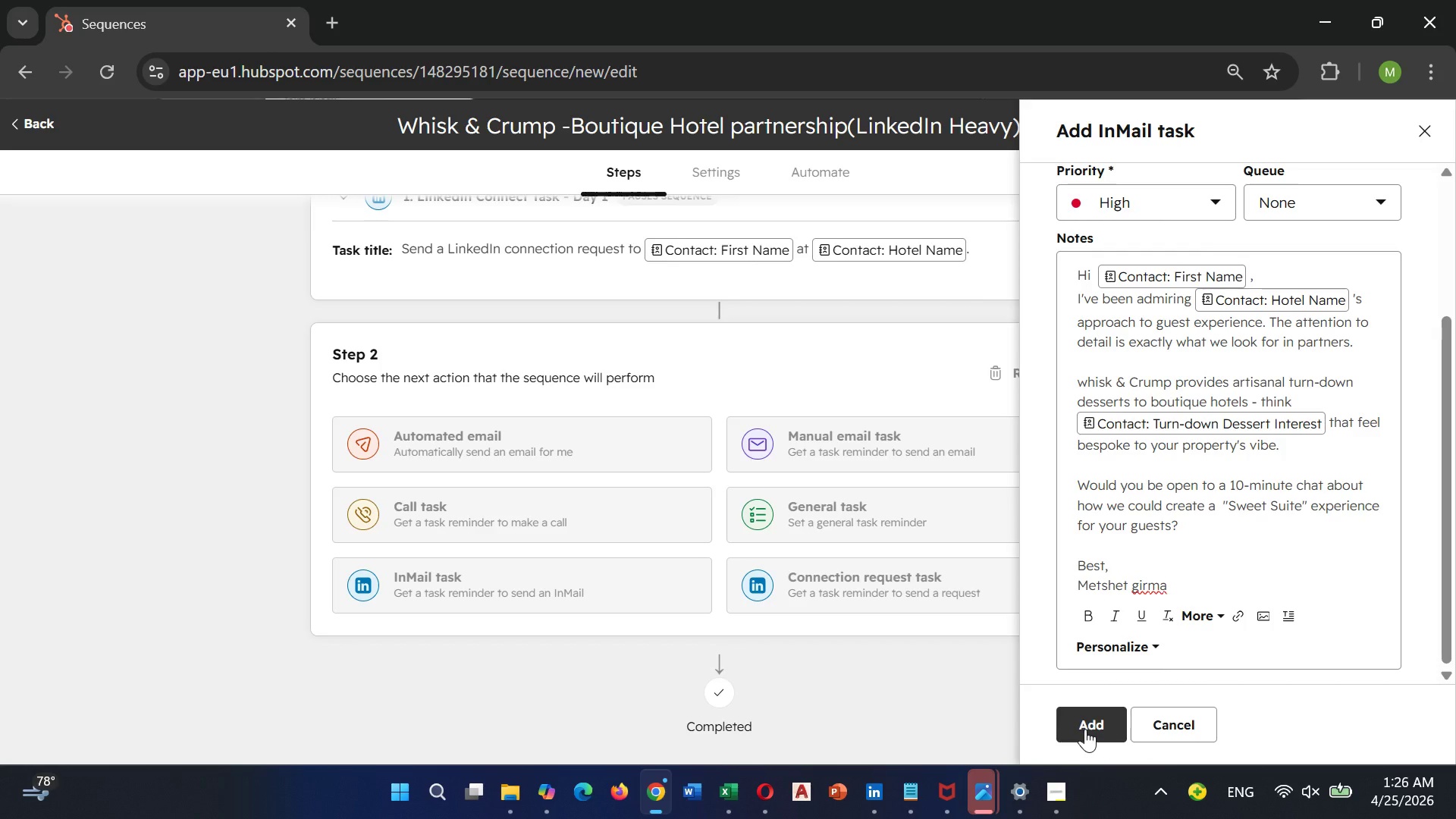 
left_click([1085, 729])
 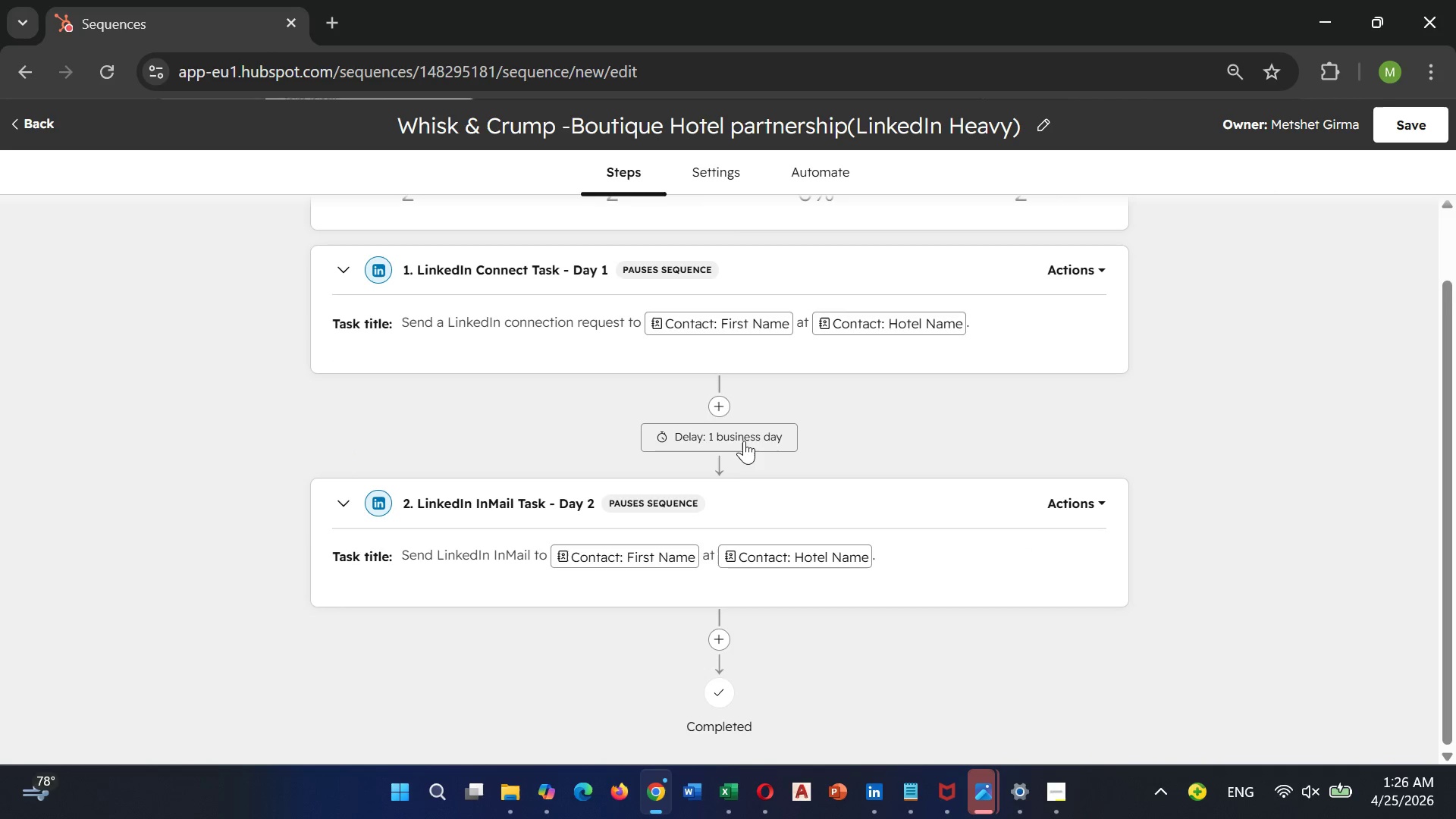 
scroll: coordinate [1227, 617], scroll_direction: down, amount: 2.0
 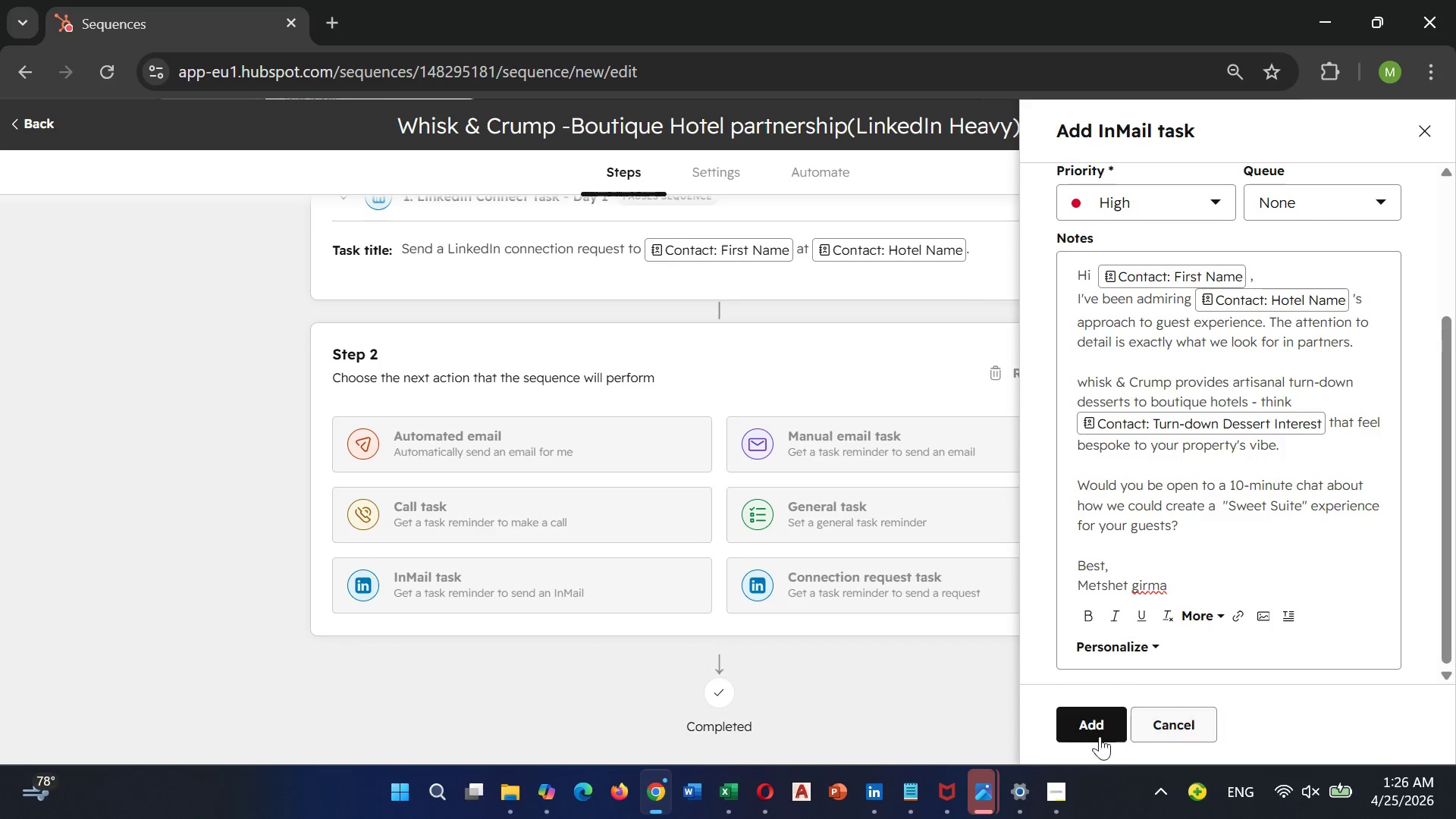 
left_click([744, 440])
 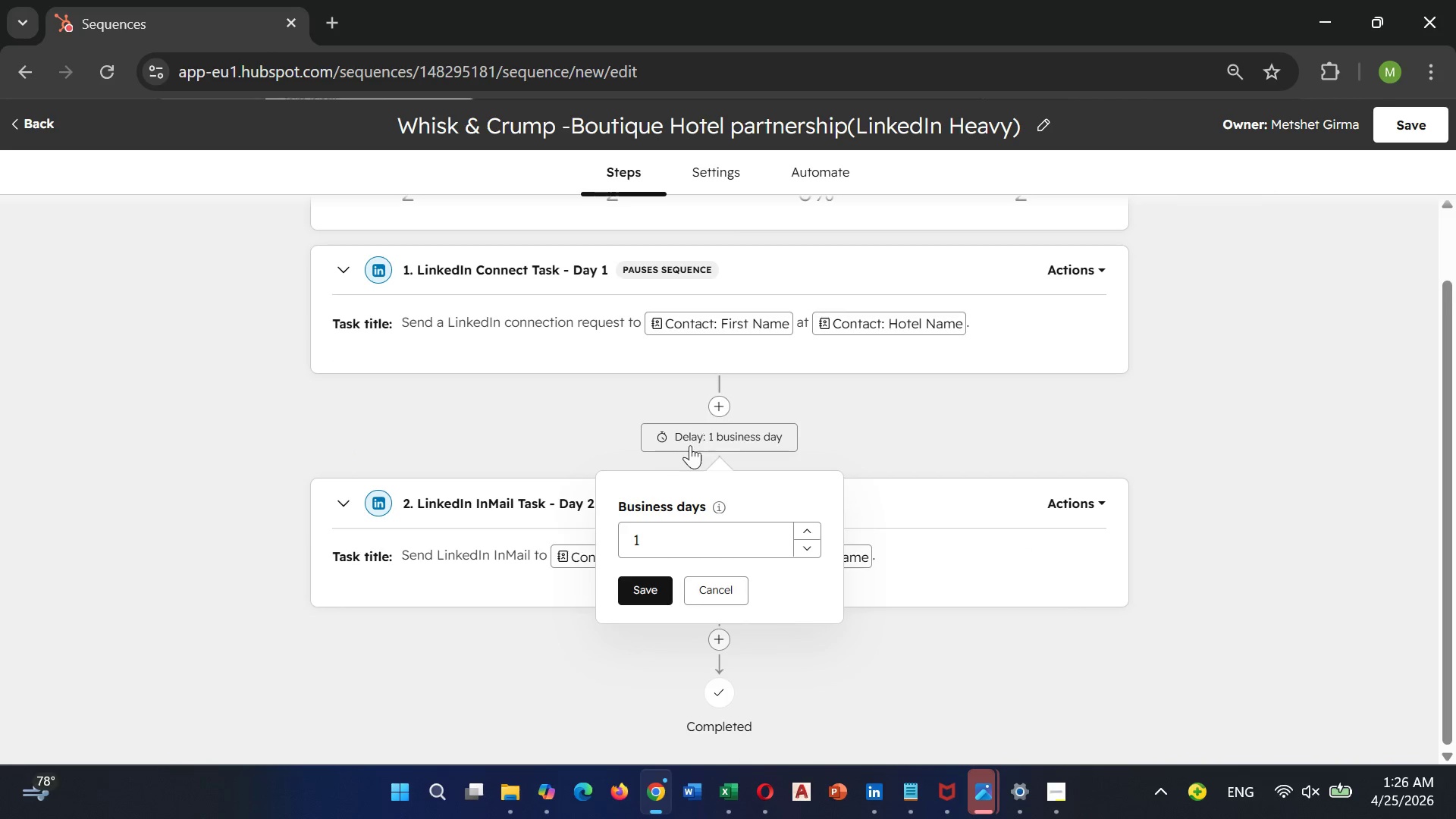 
left_click([640, 589])
 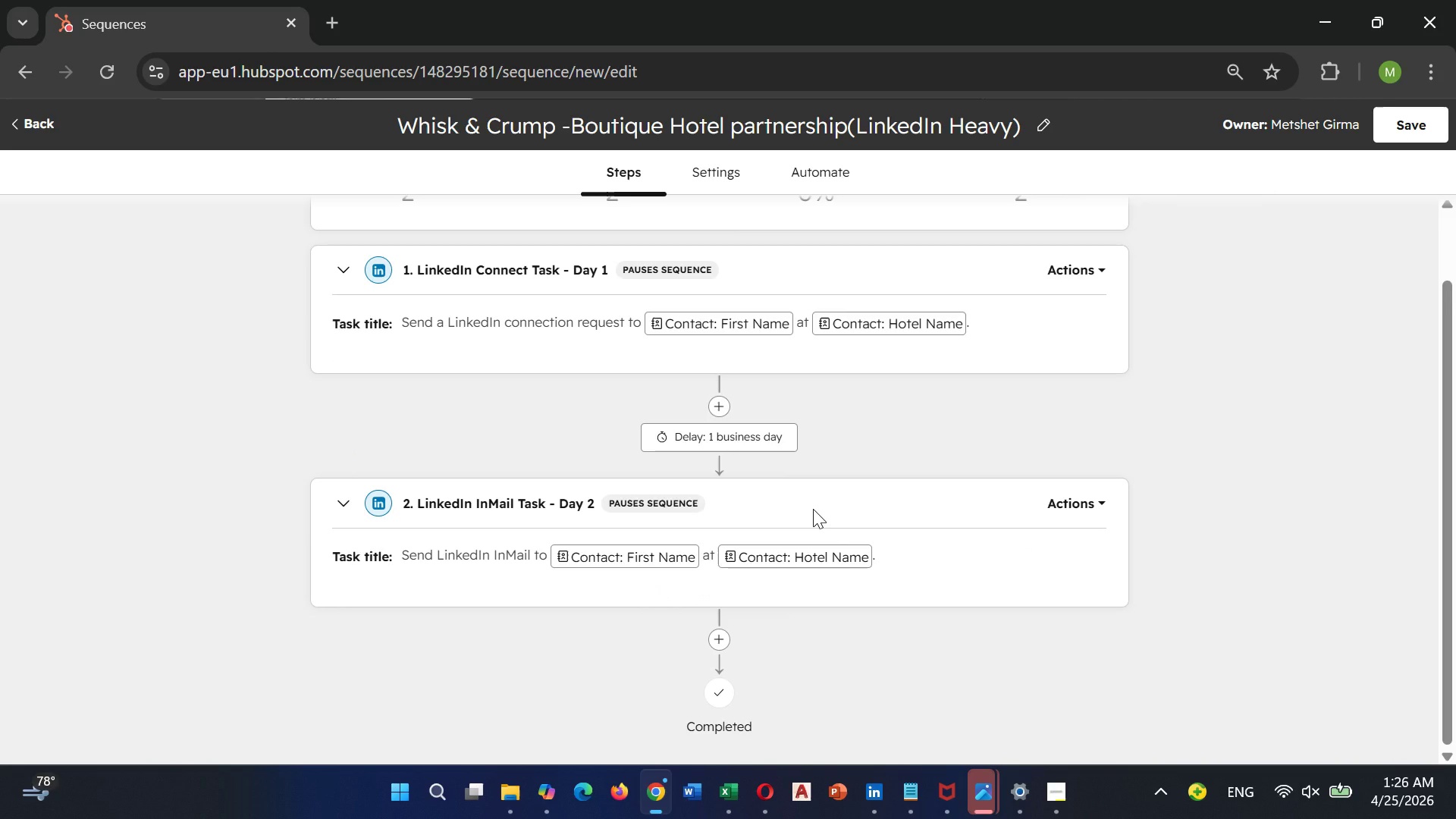 
scroll: coordinate [801, 617], scroll_direction: down, amount: 5.0
 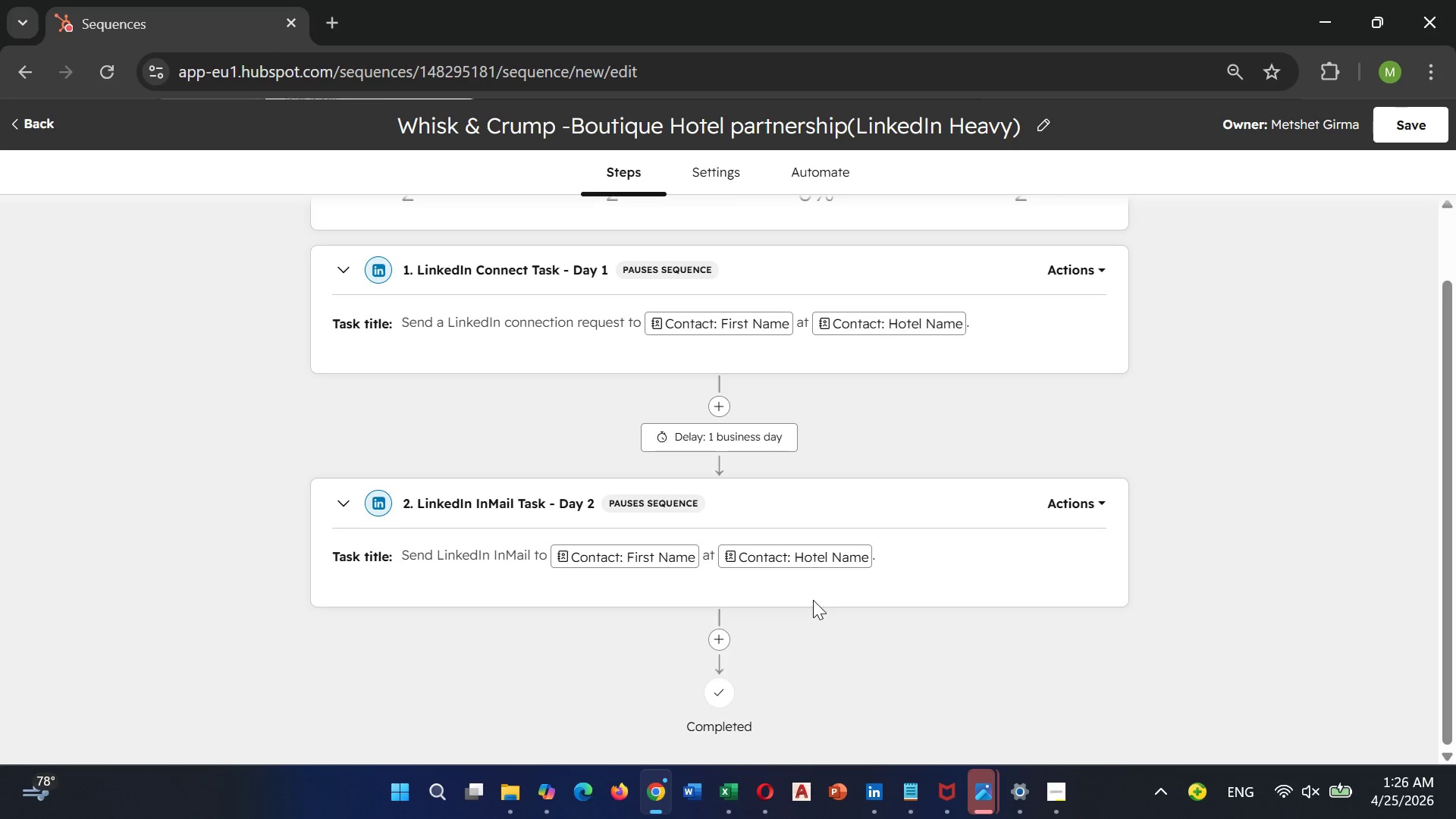 
wait(11.69)
 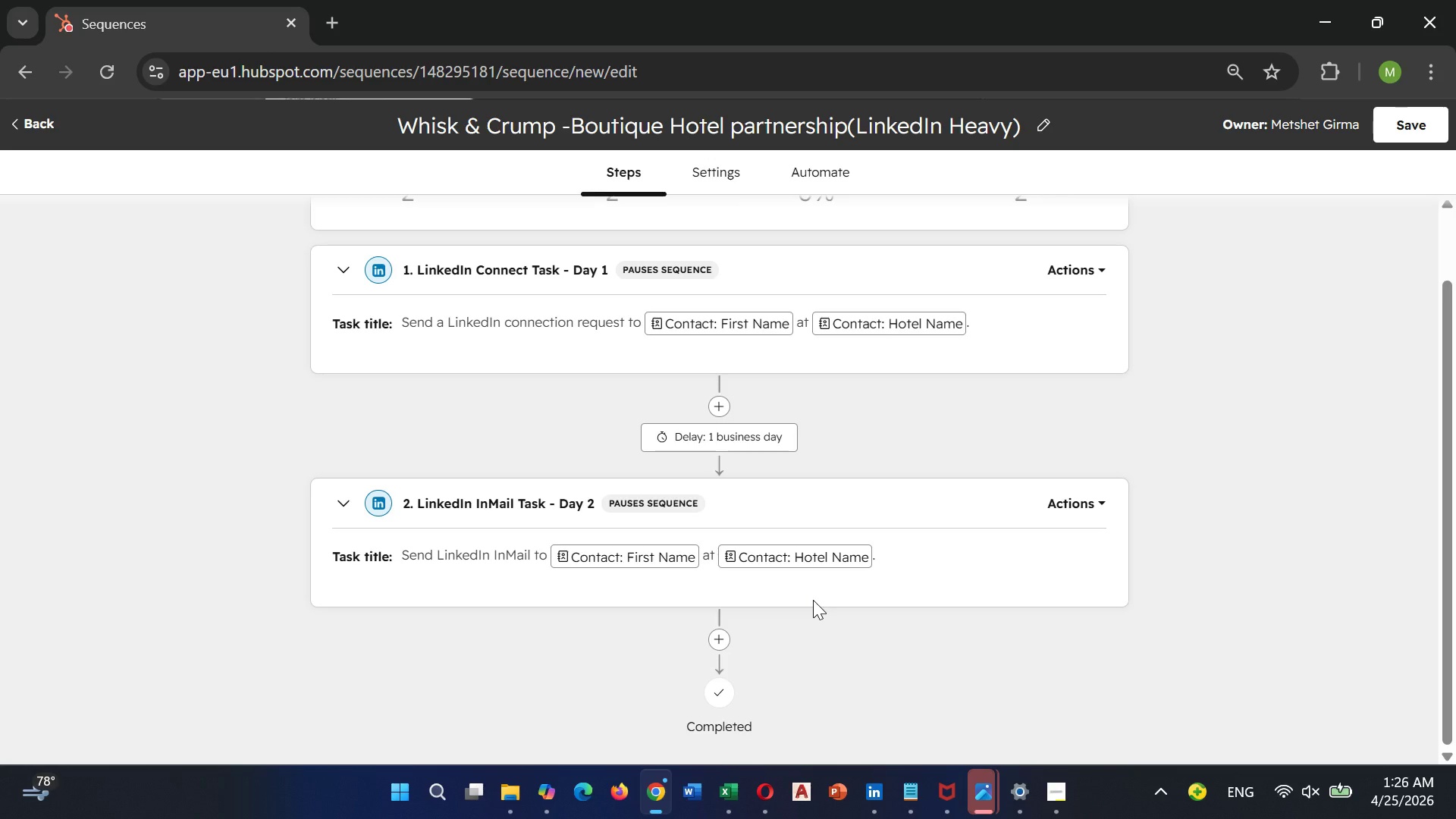 
left_click([722, 635])
 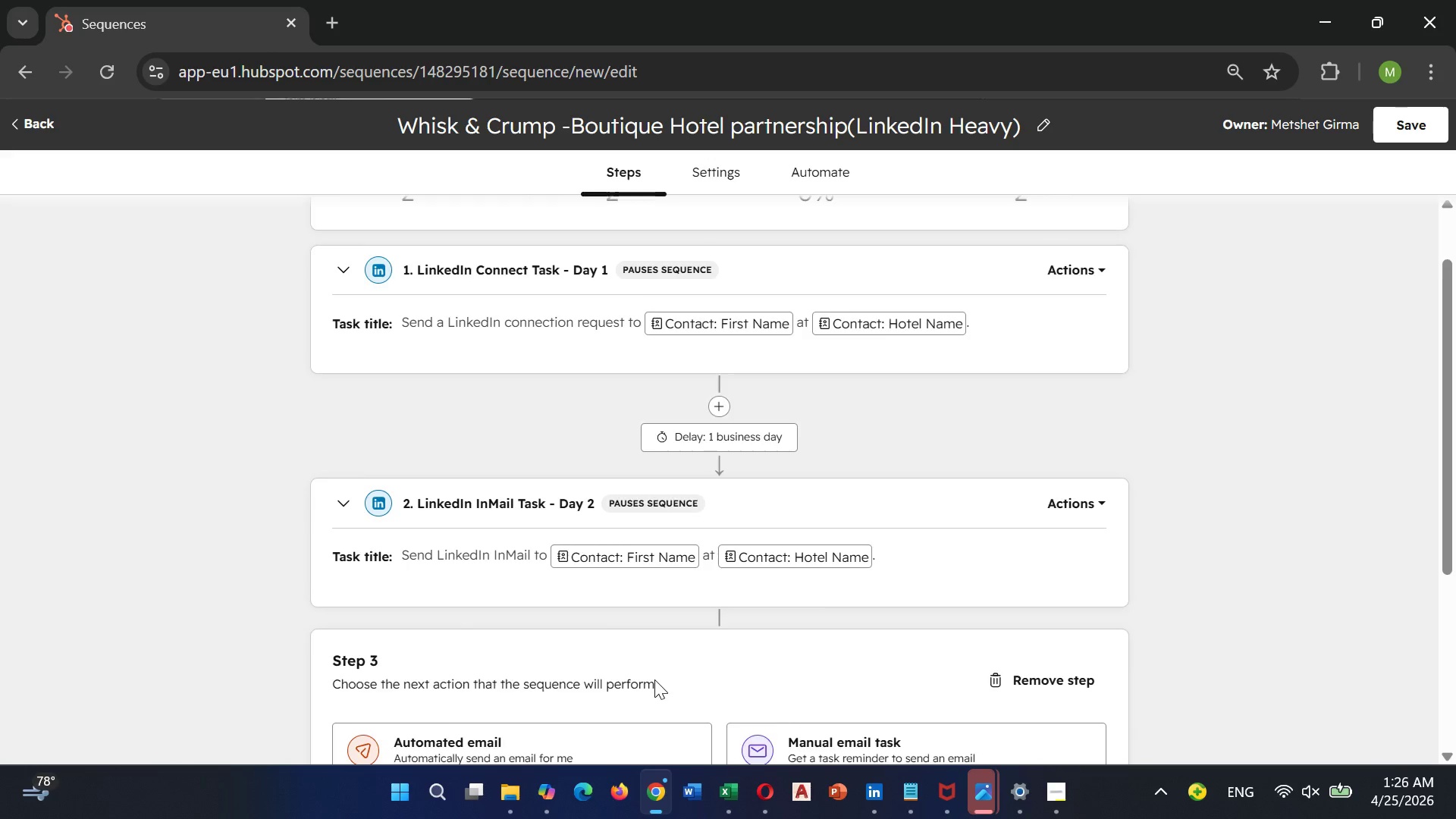 
scroll: coordinate [654, 679], scroll_direction: down, amount: 2.0
 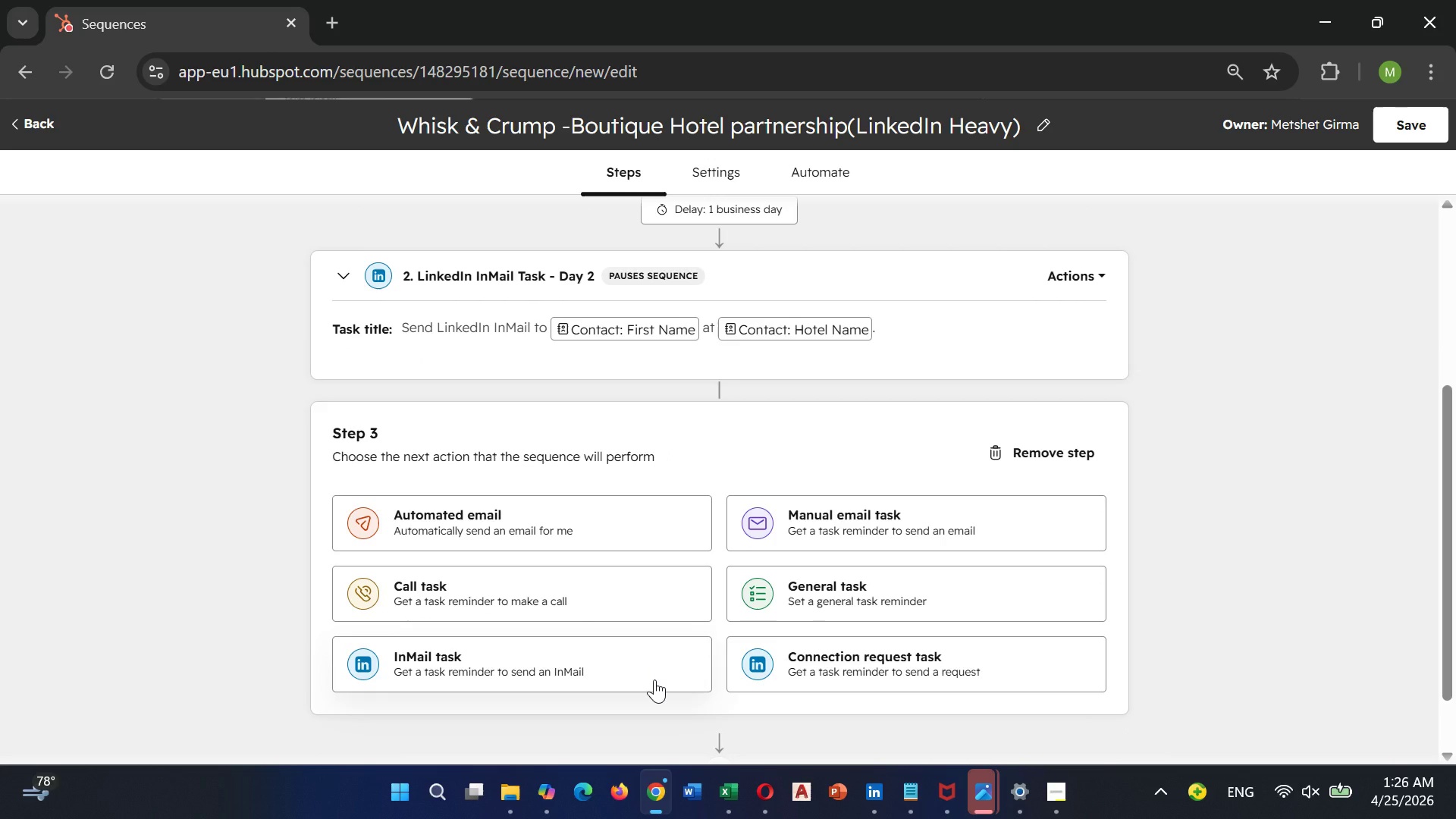 
wait(5.95)
 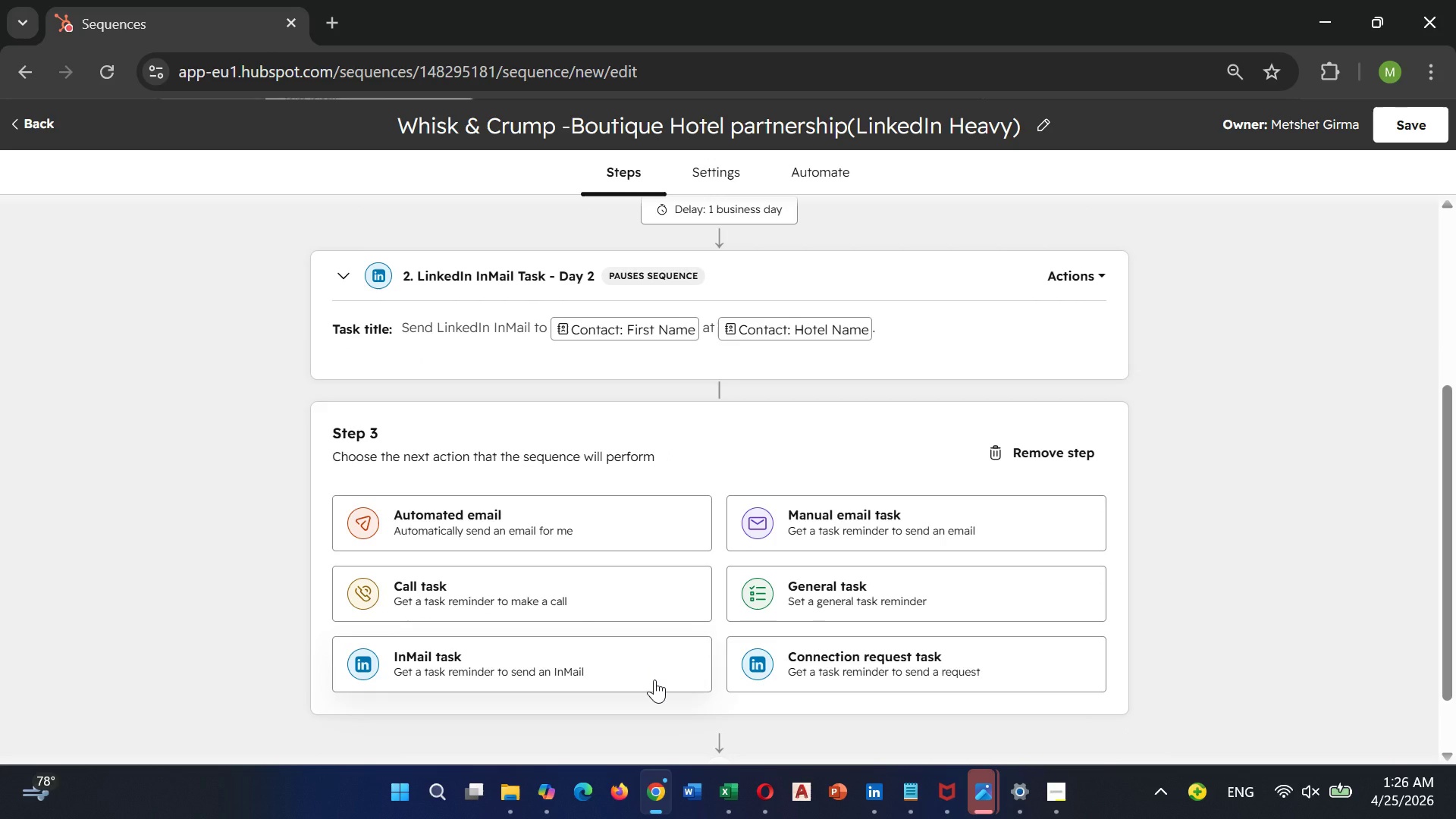 
left_click([428, 532])
 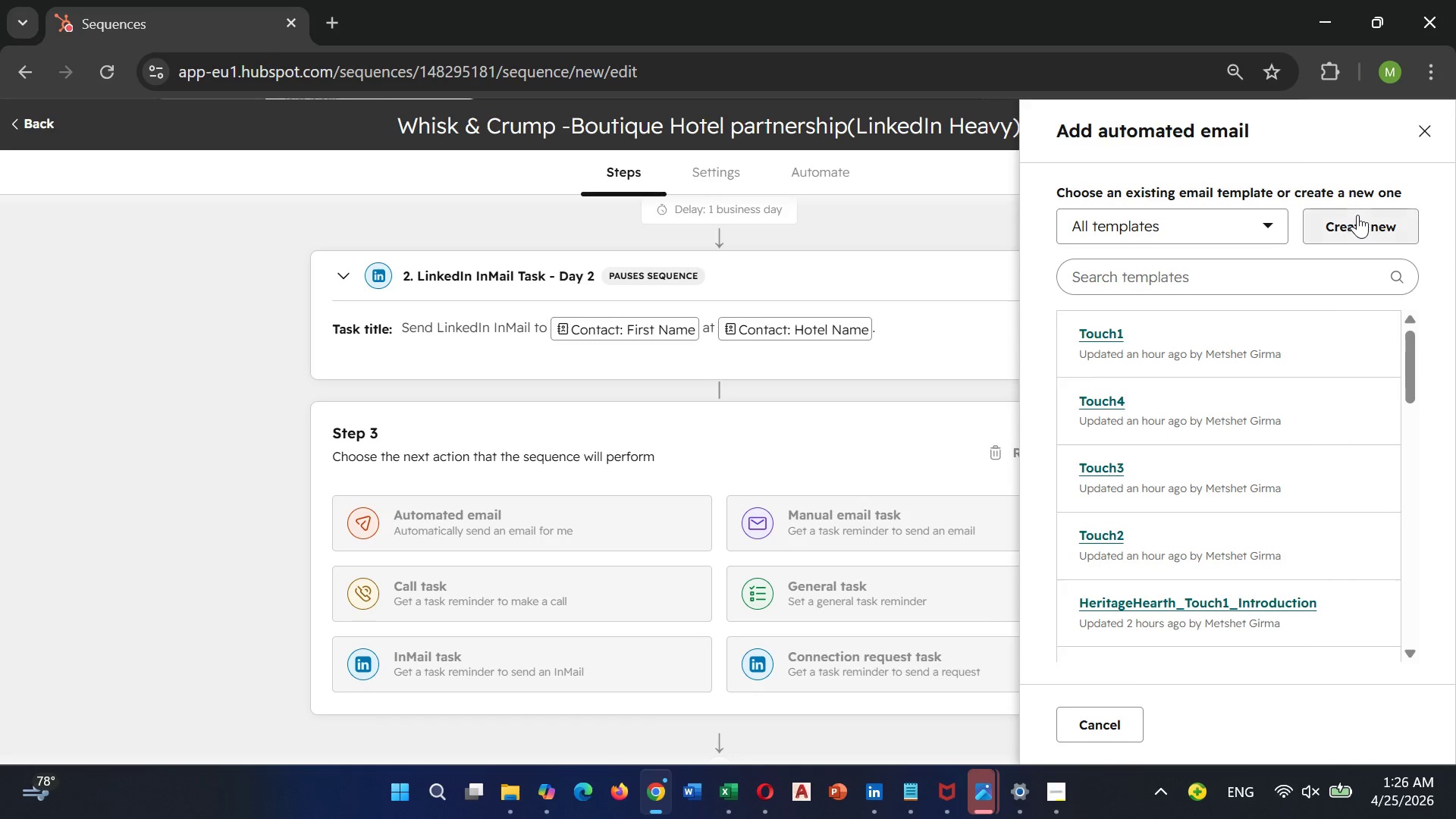 
left_click([1357, 217])
 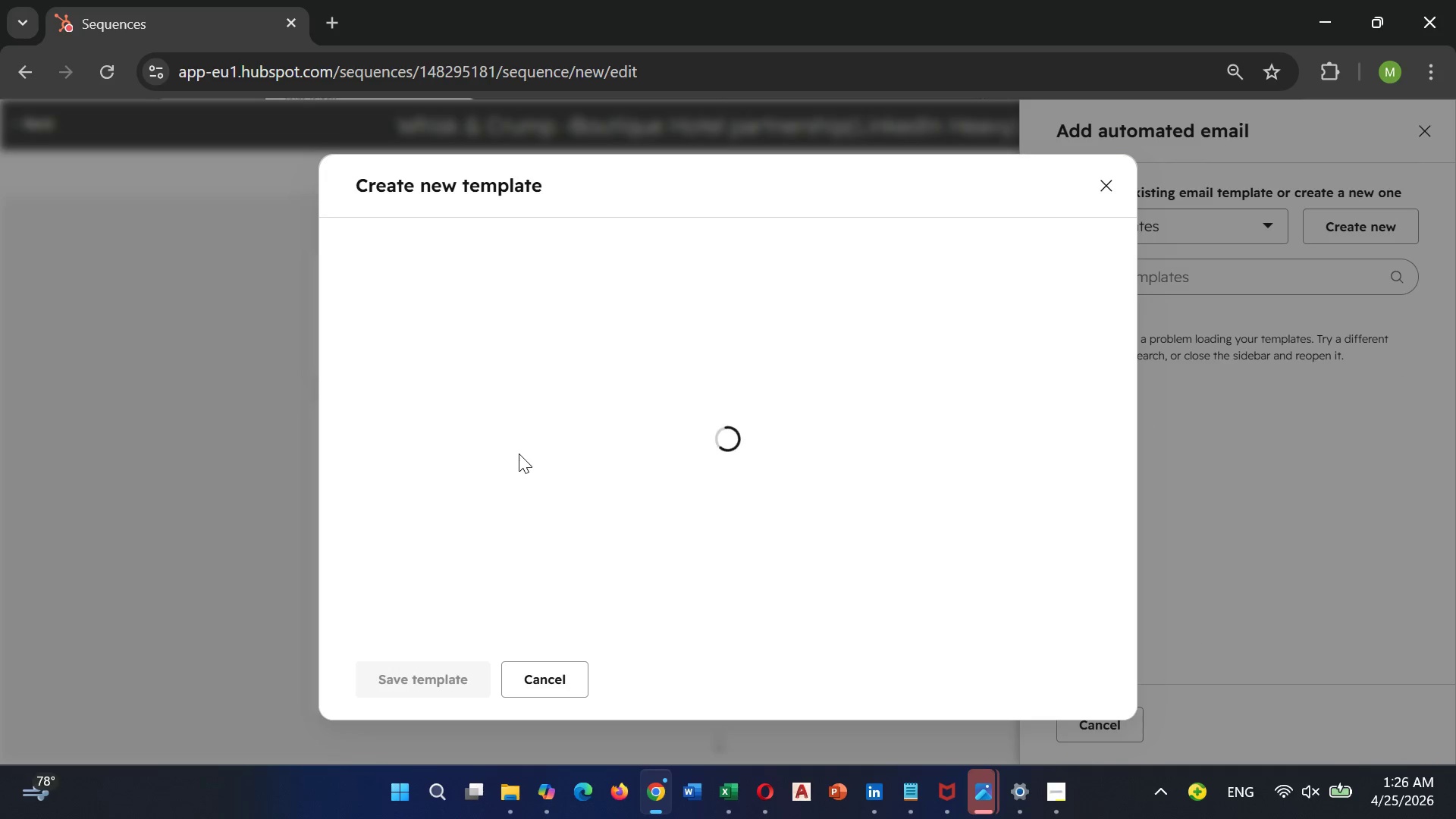 
wait(17.69)
 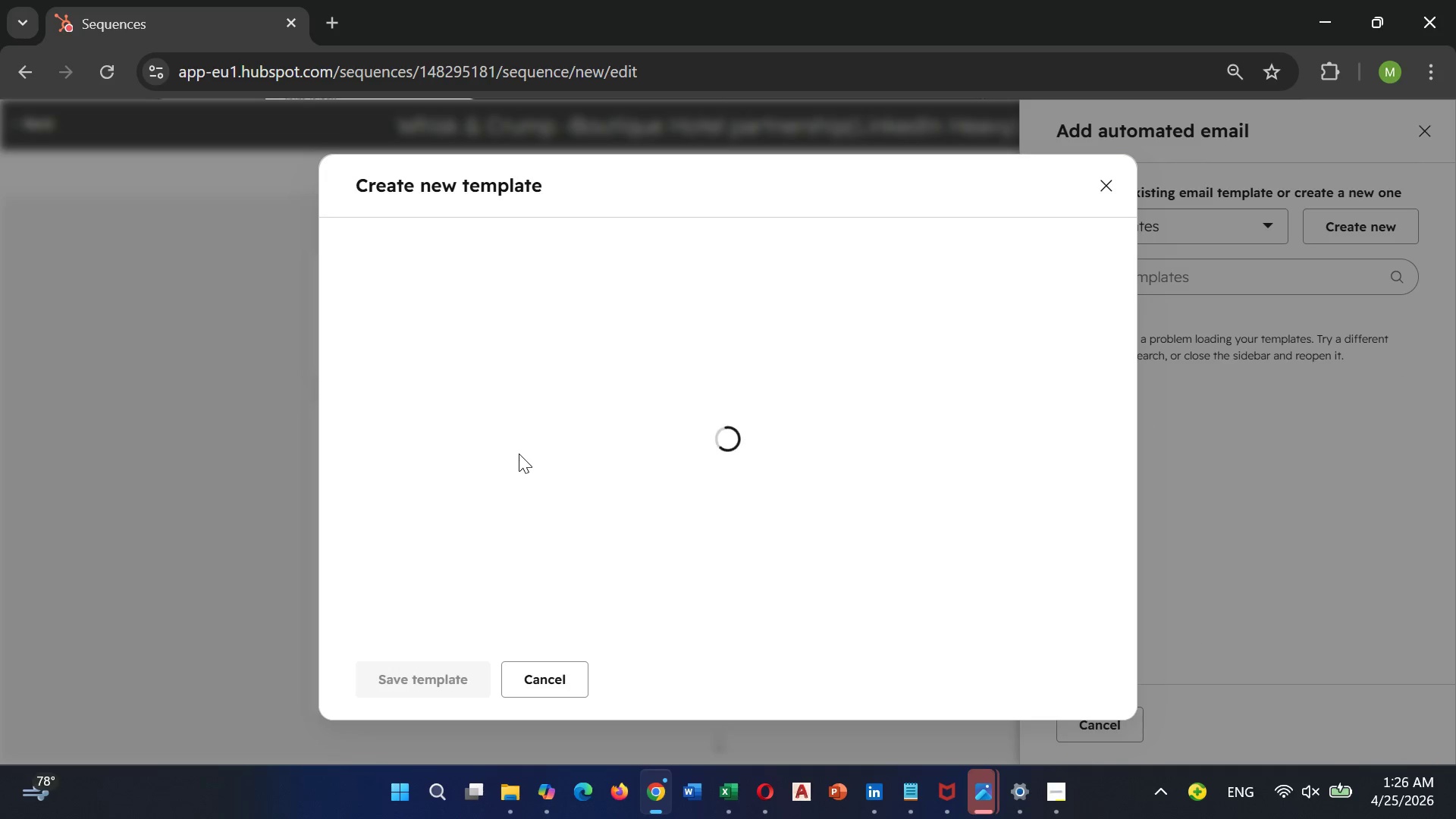 
left_click([745, 527])
 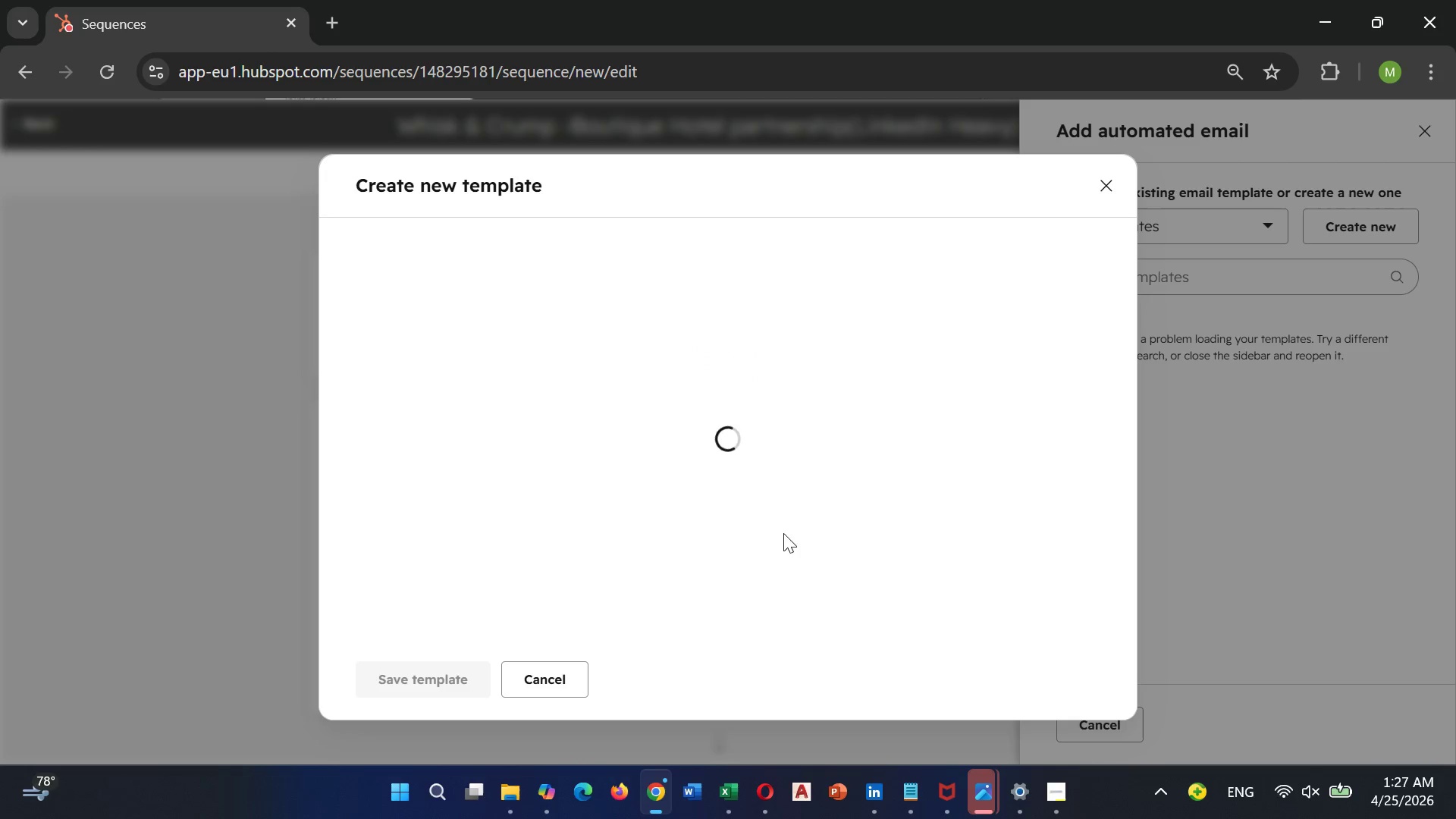 
scroll: coordinate [752, 540], scroll_direction: down, amount: 8.0
 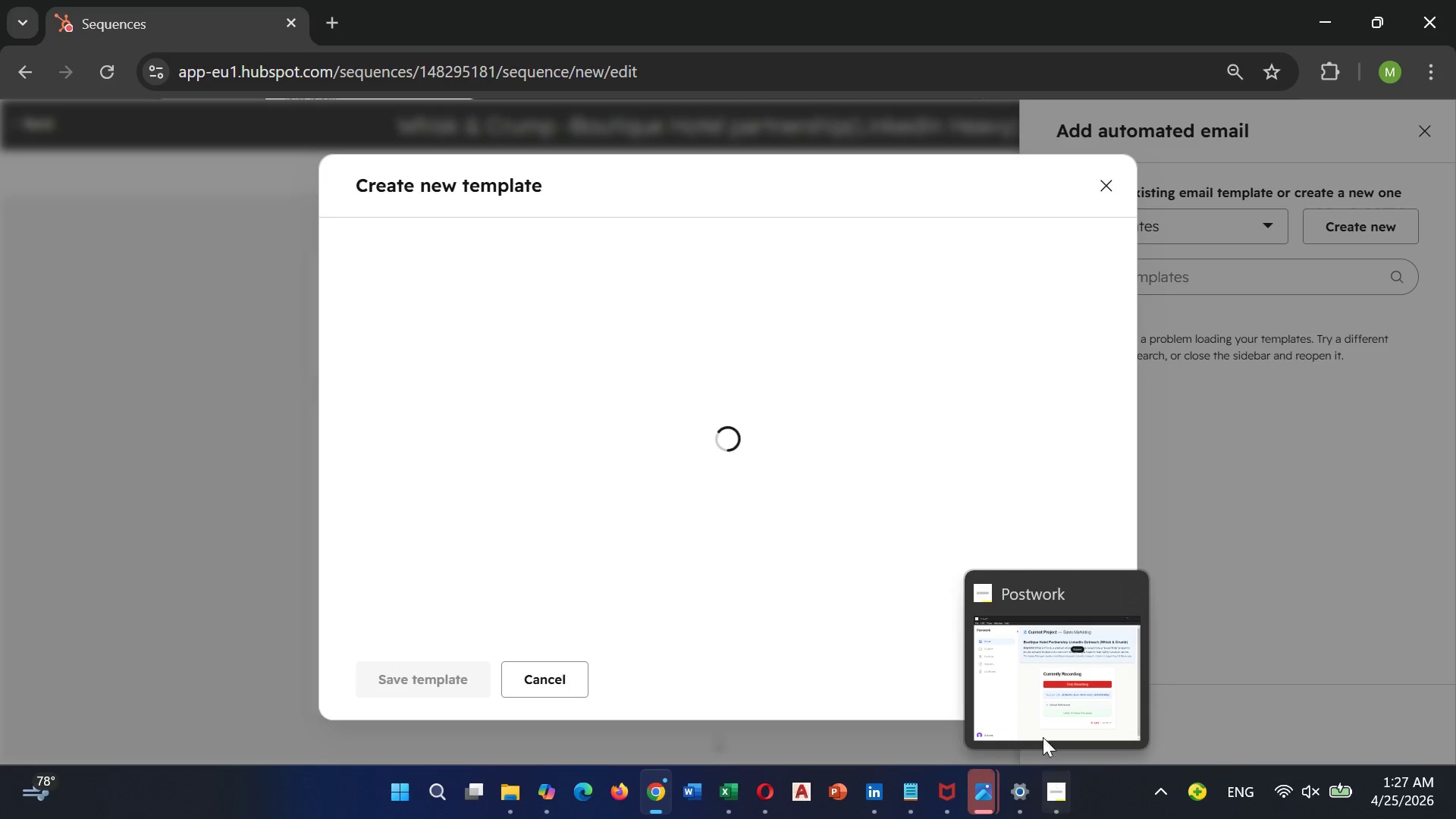 
left_click([1038, 689])